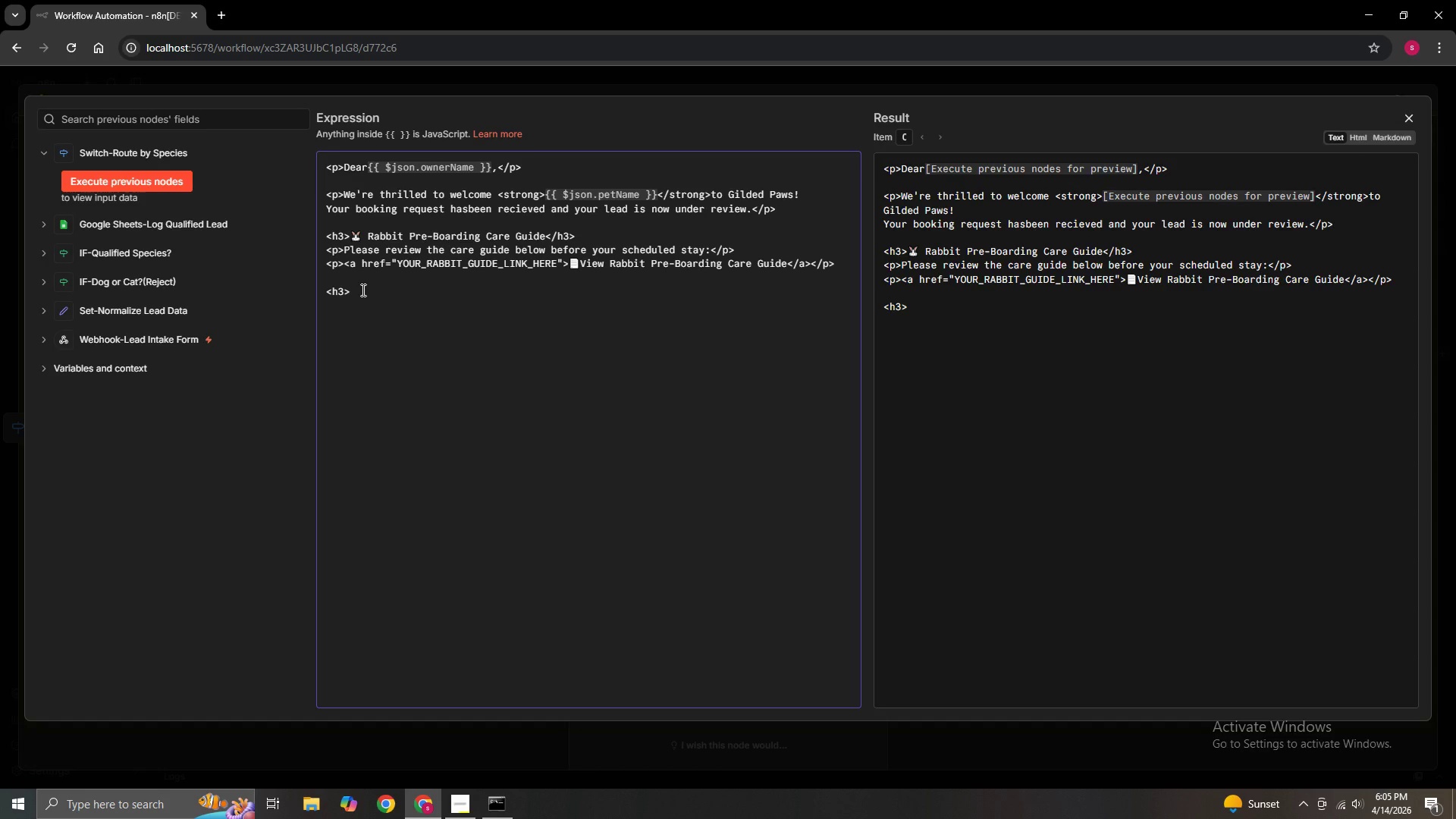 
right_click([362, 290])
 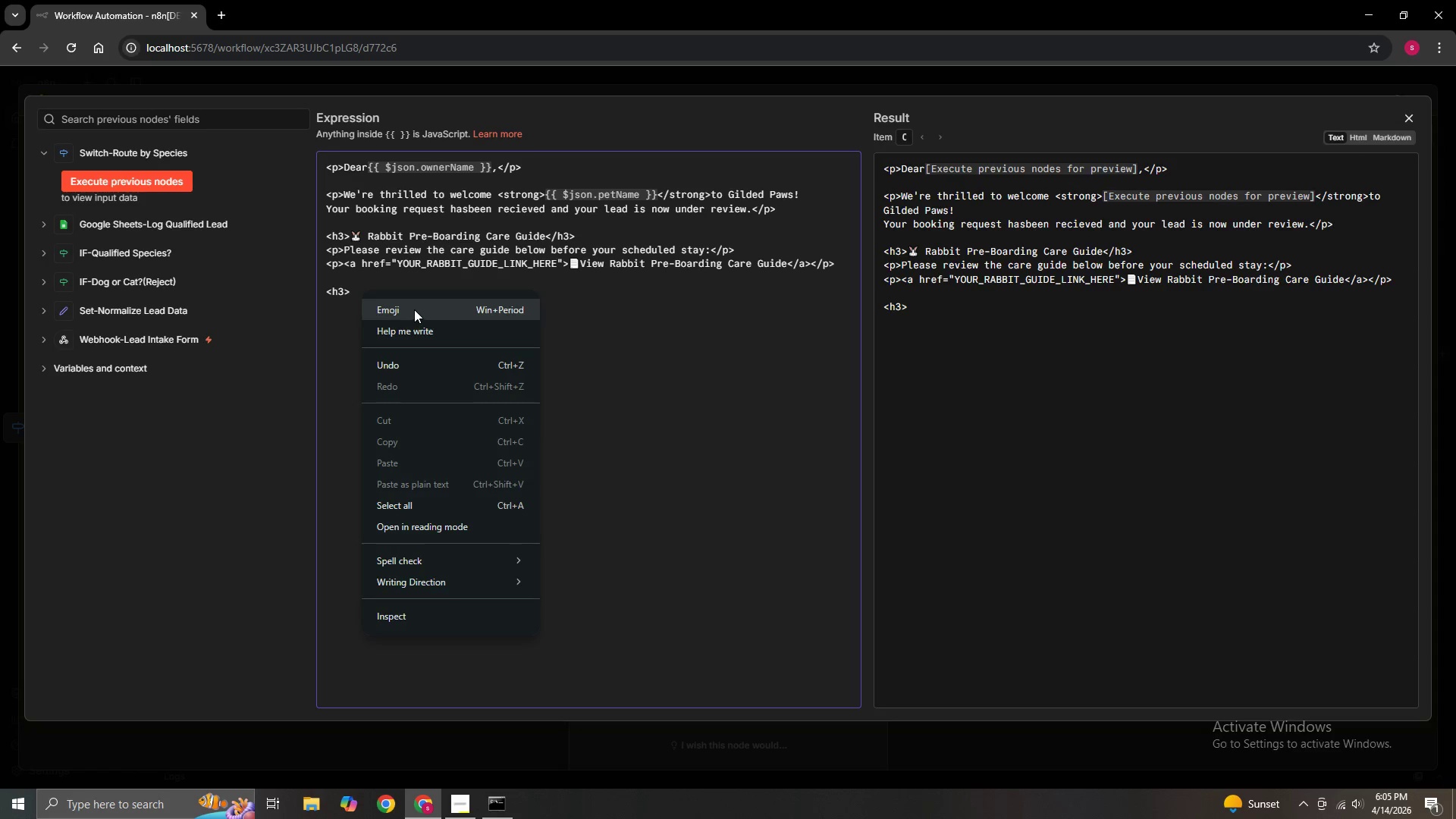 
left_click([414, 309])
 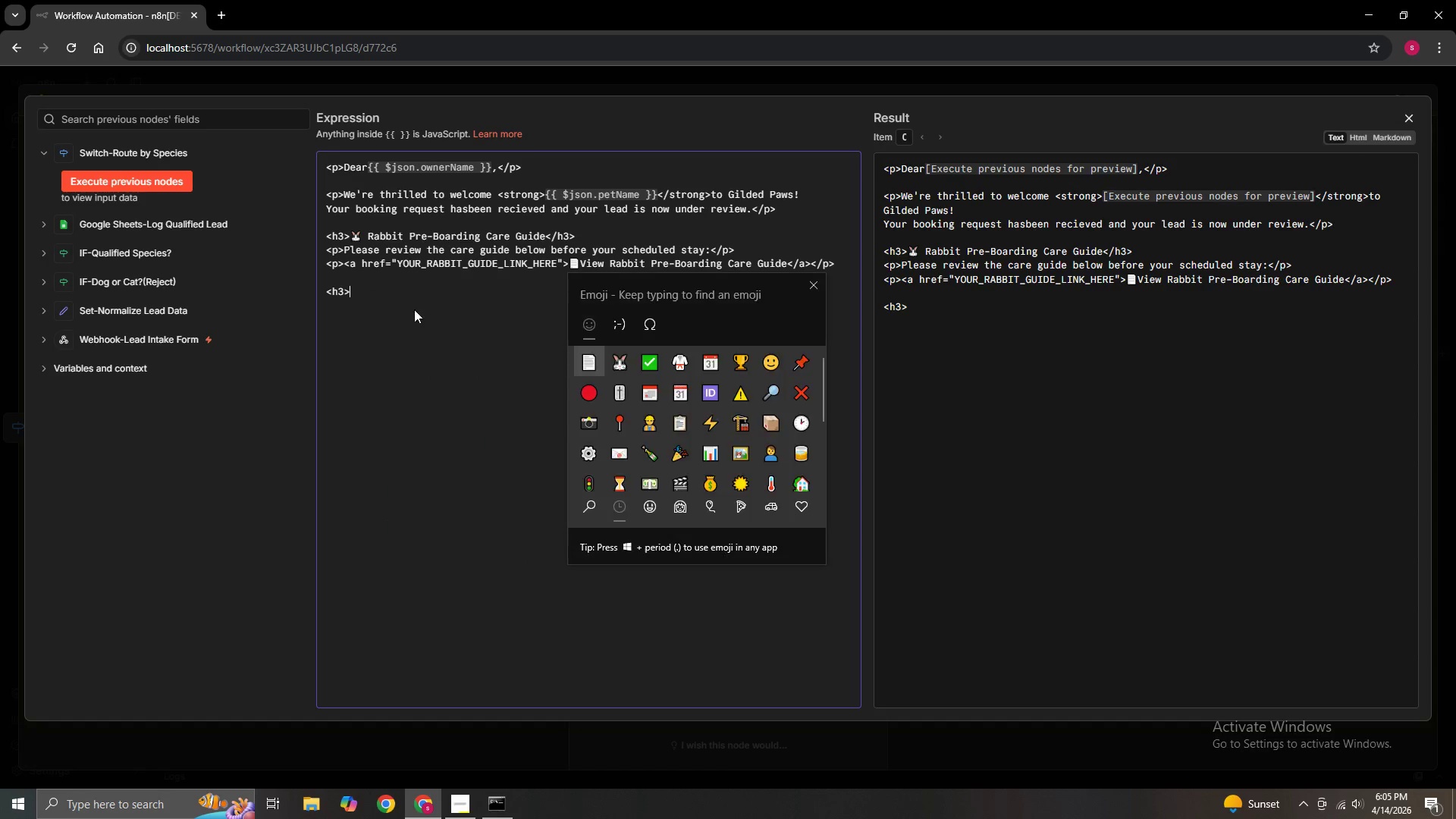 
key(Meta+MetaLeft)
 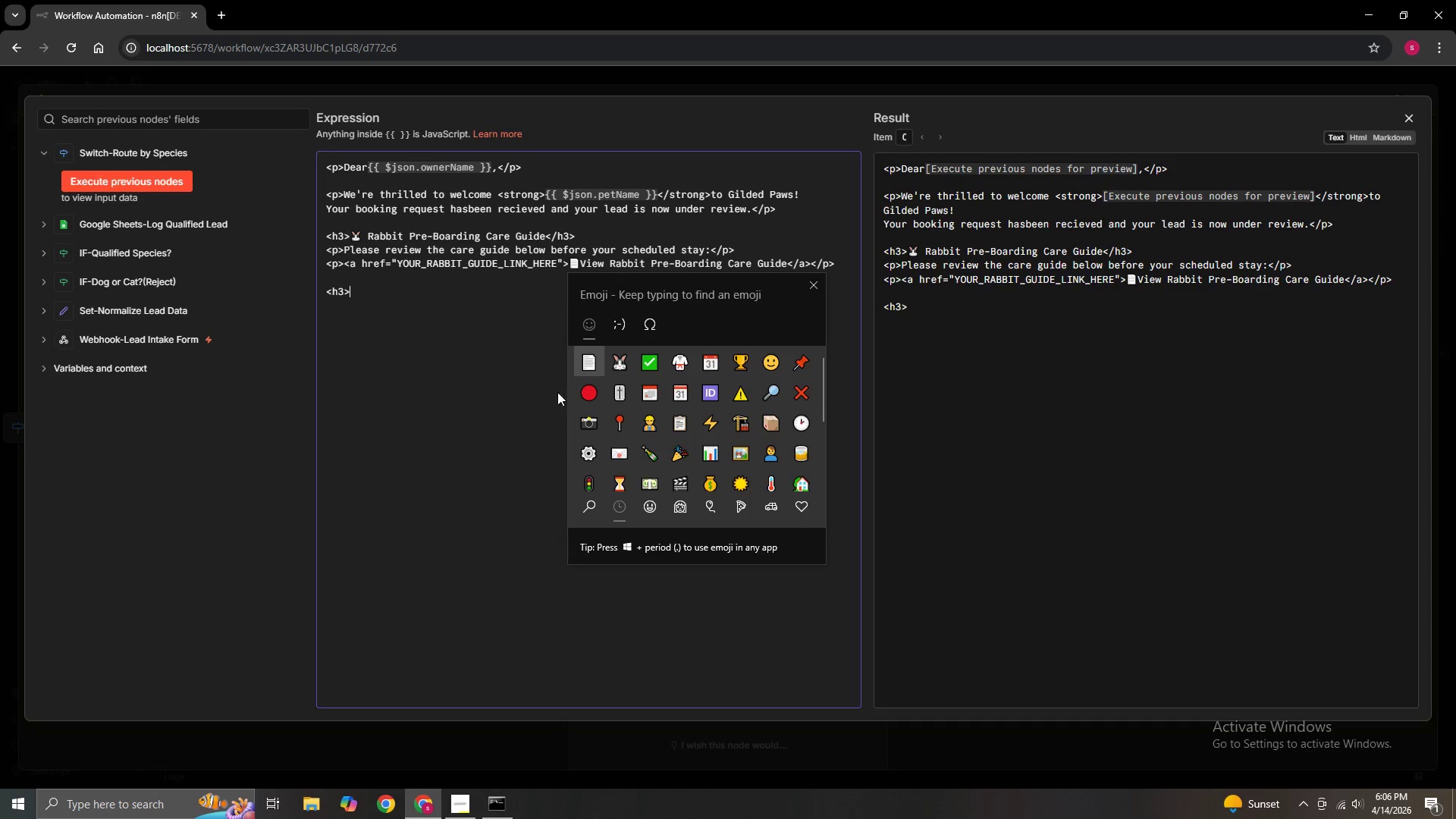 
key(Meta+Period)
 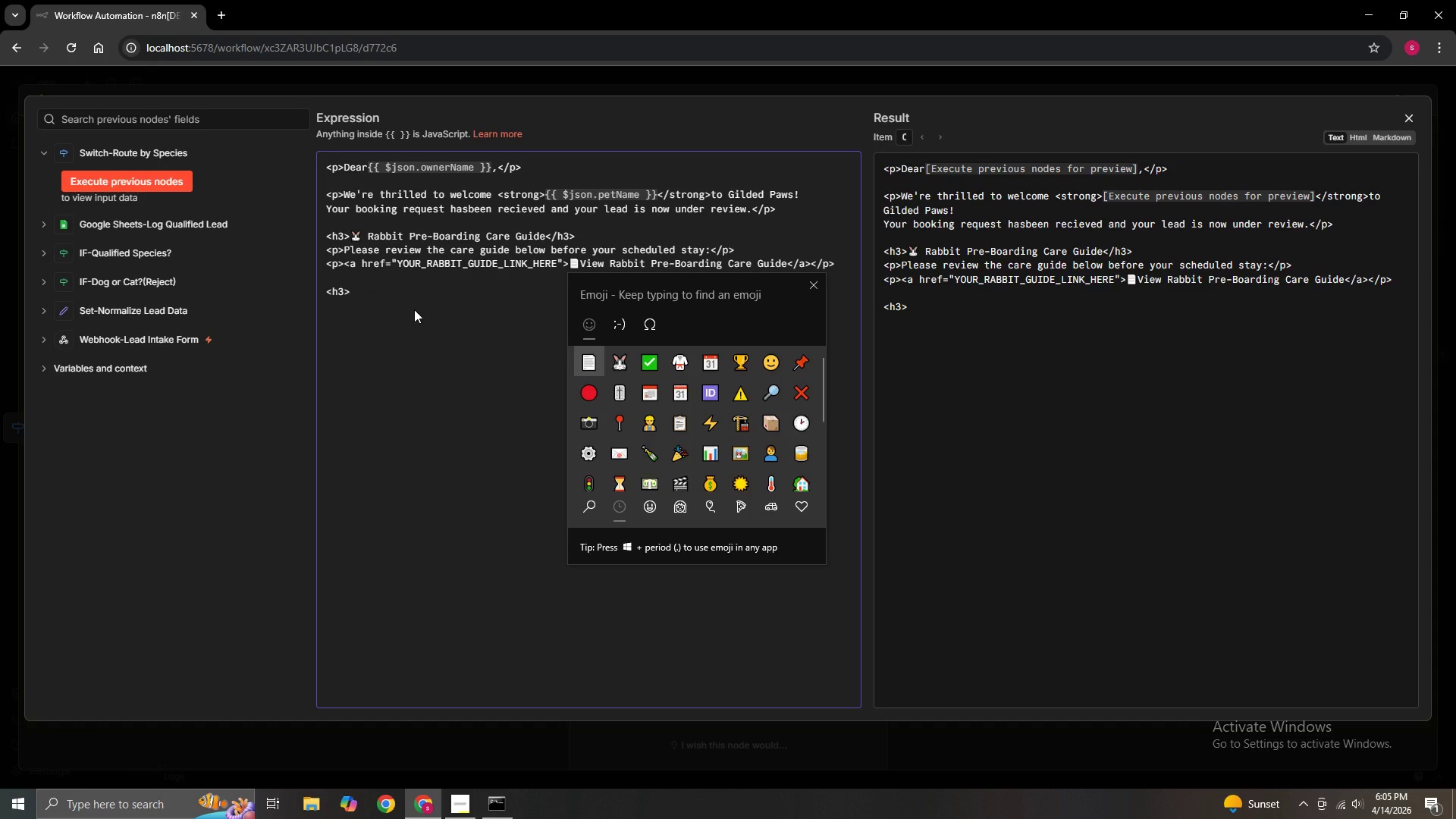 
wait(14.39)
 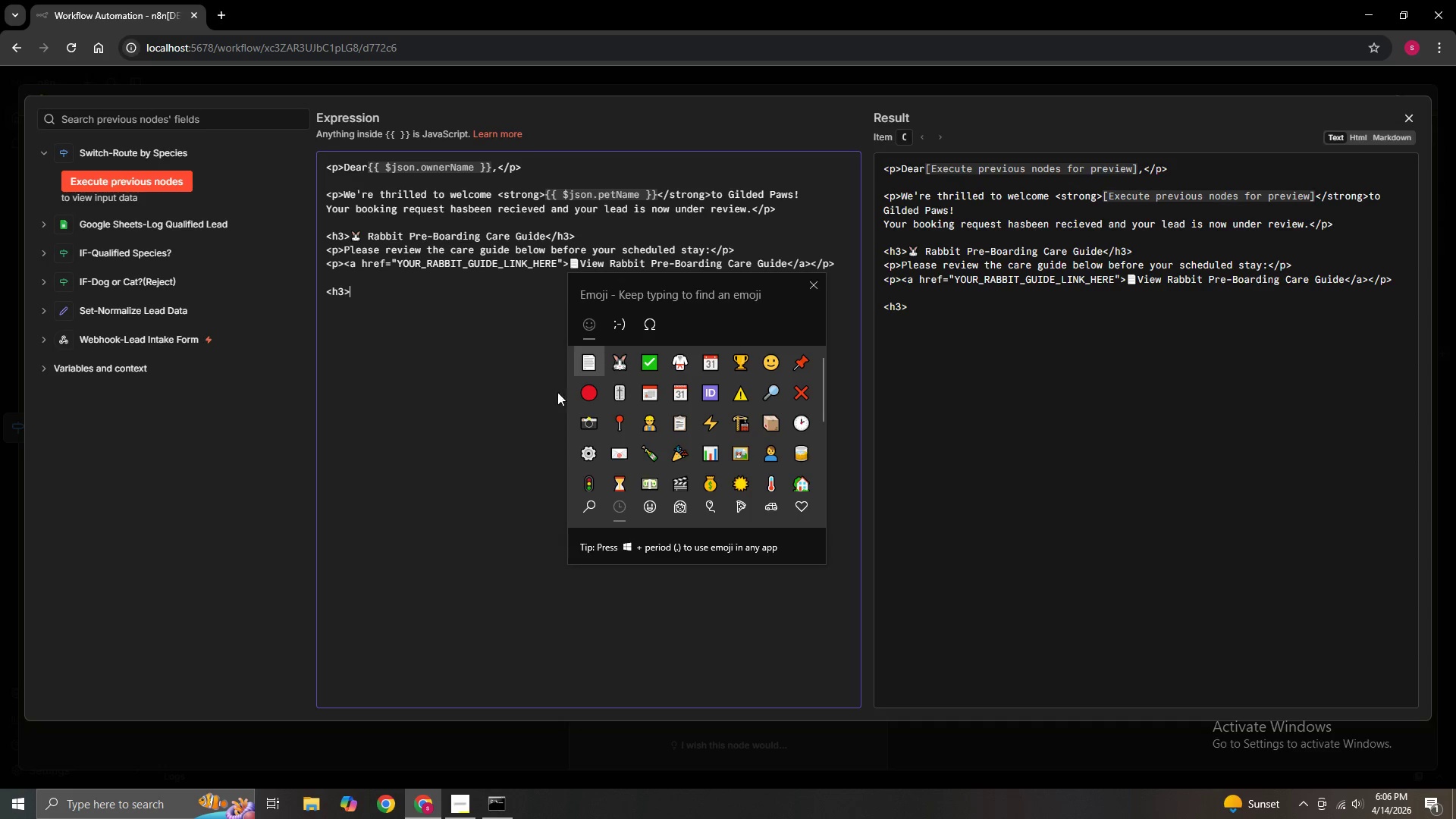 
left_click([695, 334])
 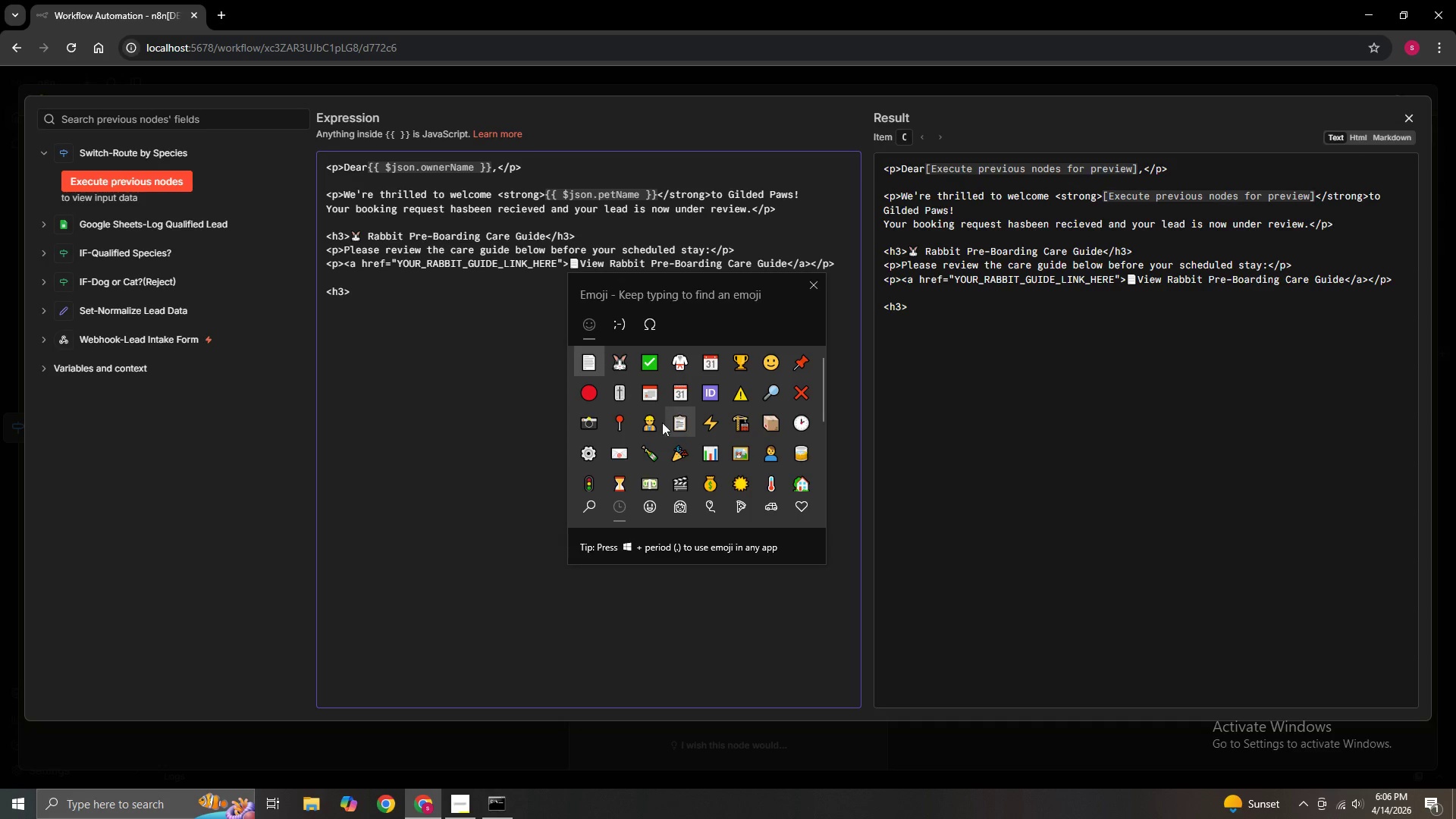 
scroll: coordinate [653, 453], scroll_direction: down, amount: 3.0
 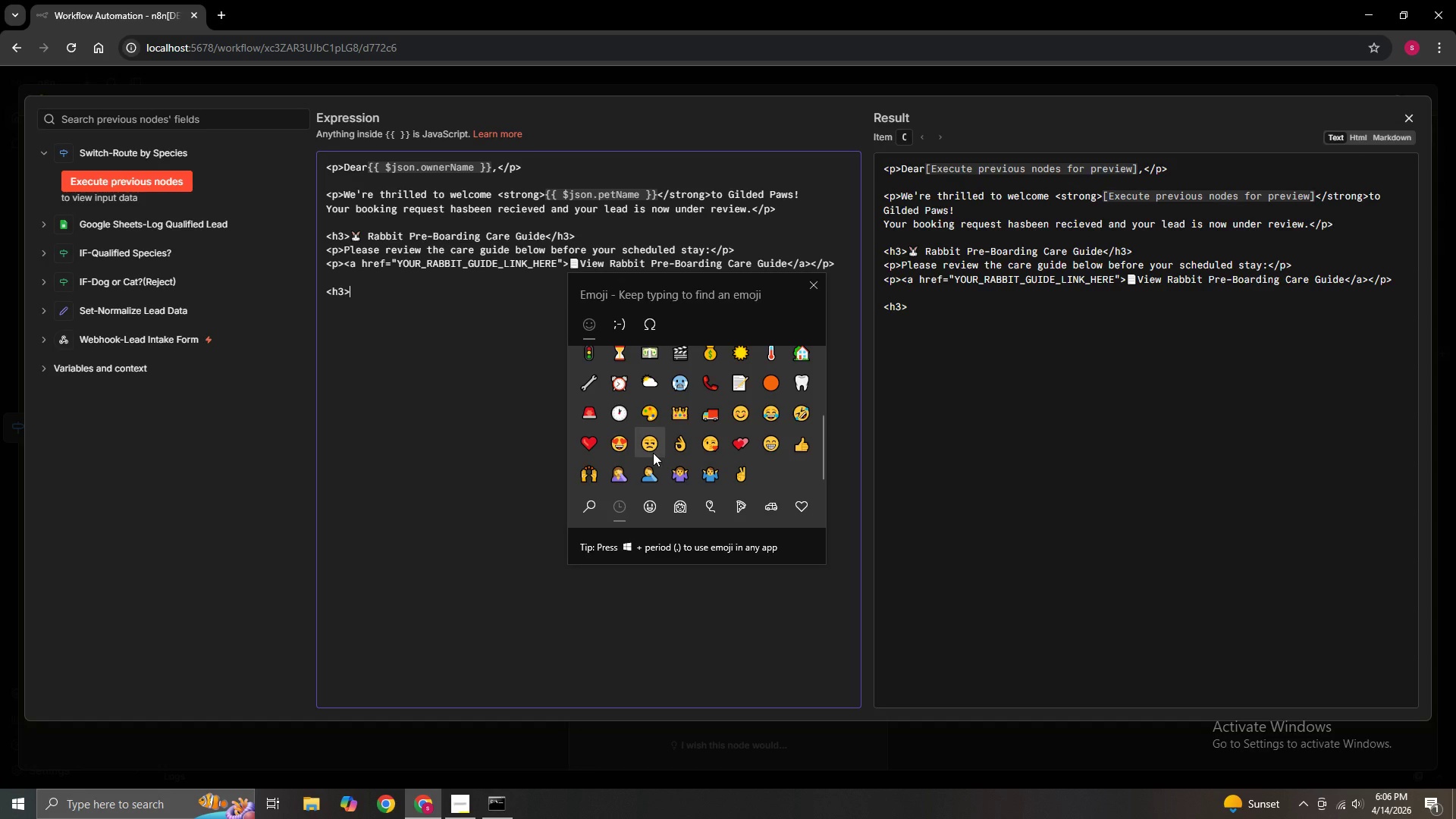 
scroll: coordinate [653, 453], scroll_direction: up, amount: 2.0
 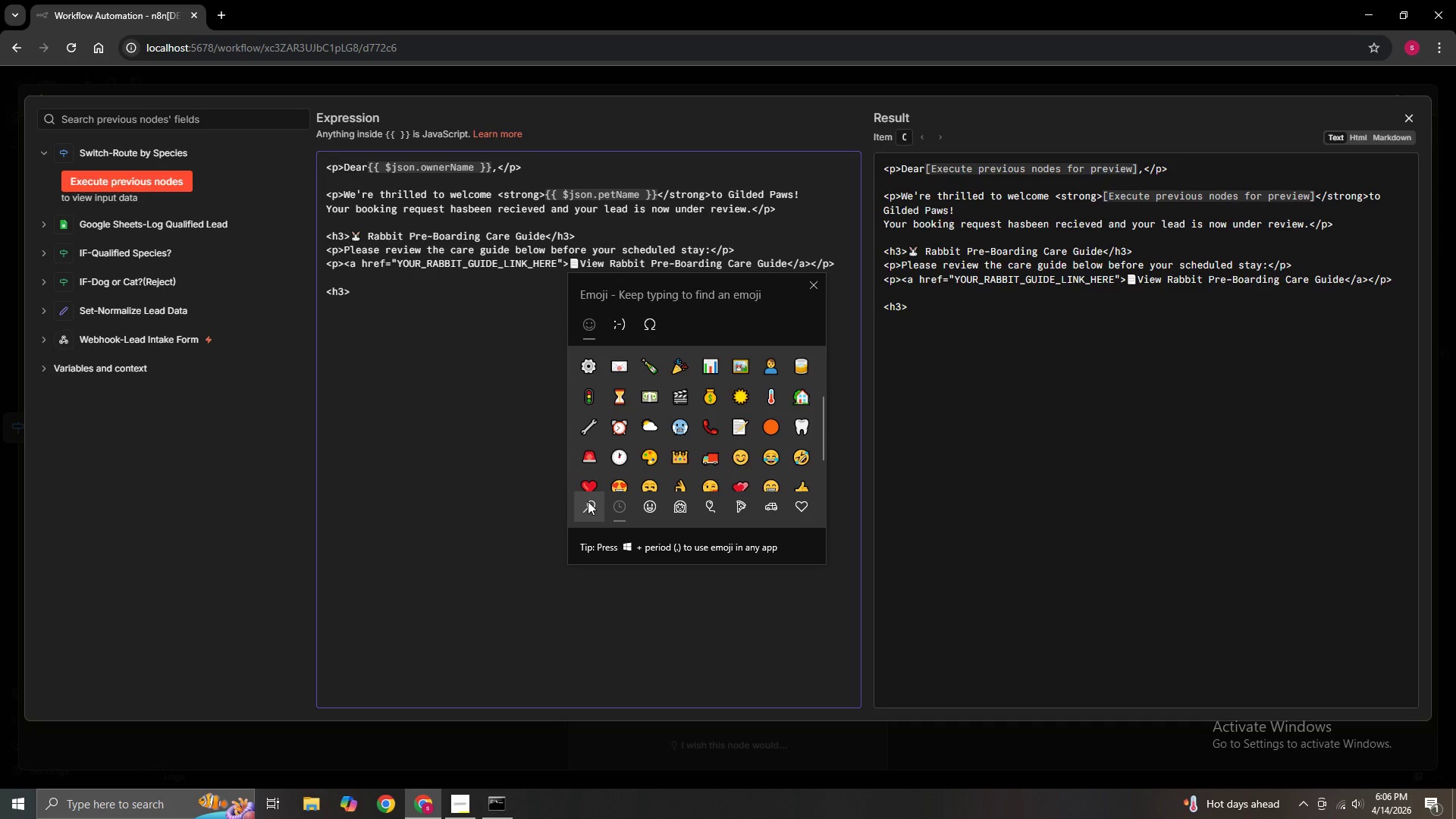 
left_click([587, 502])
 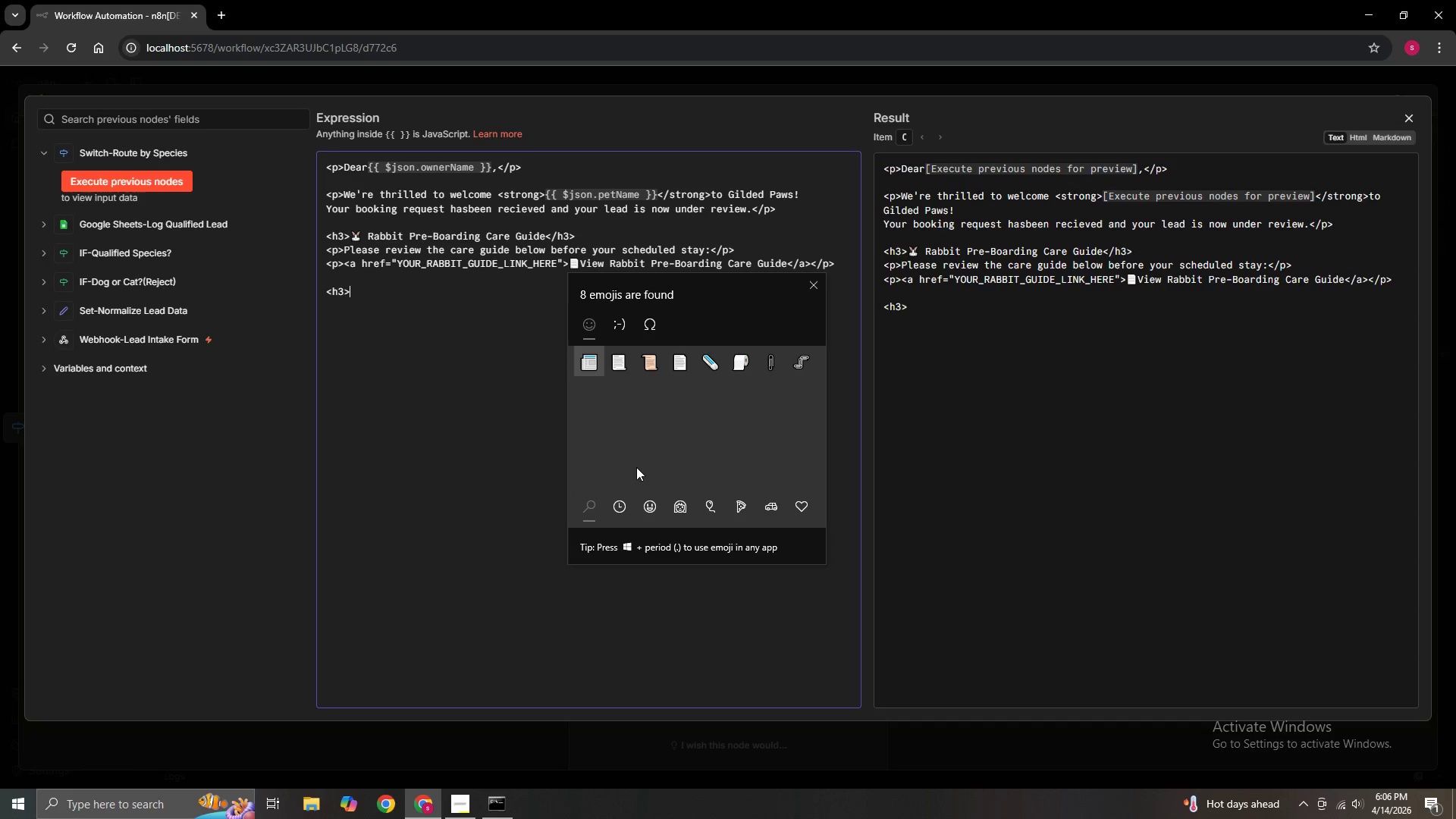 
wait(11.12)
 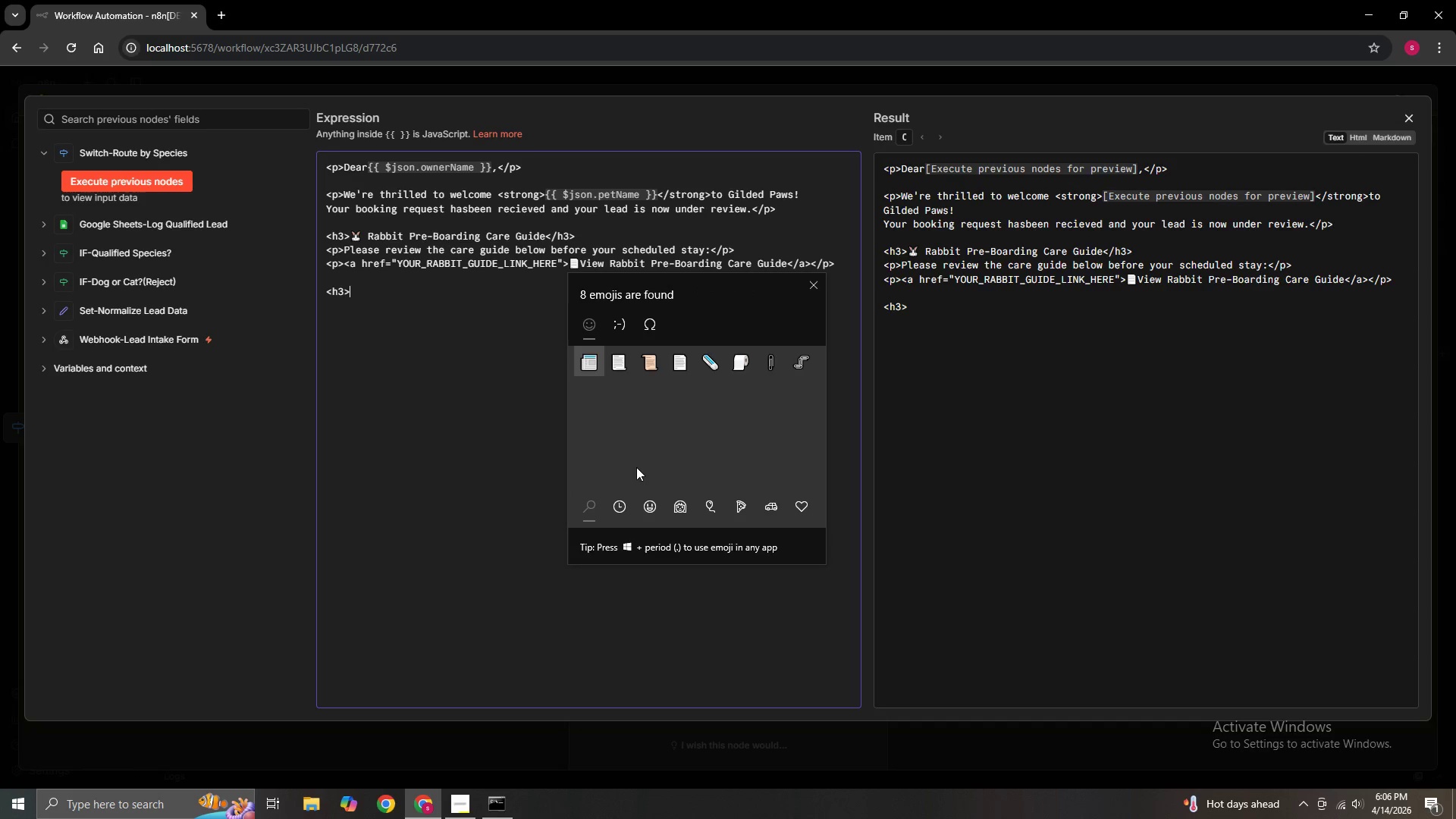 
left_click([588, 503])
 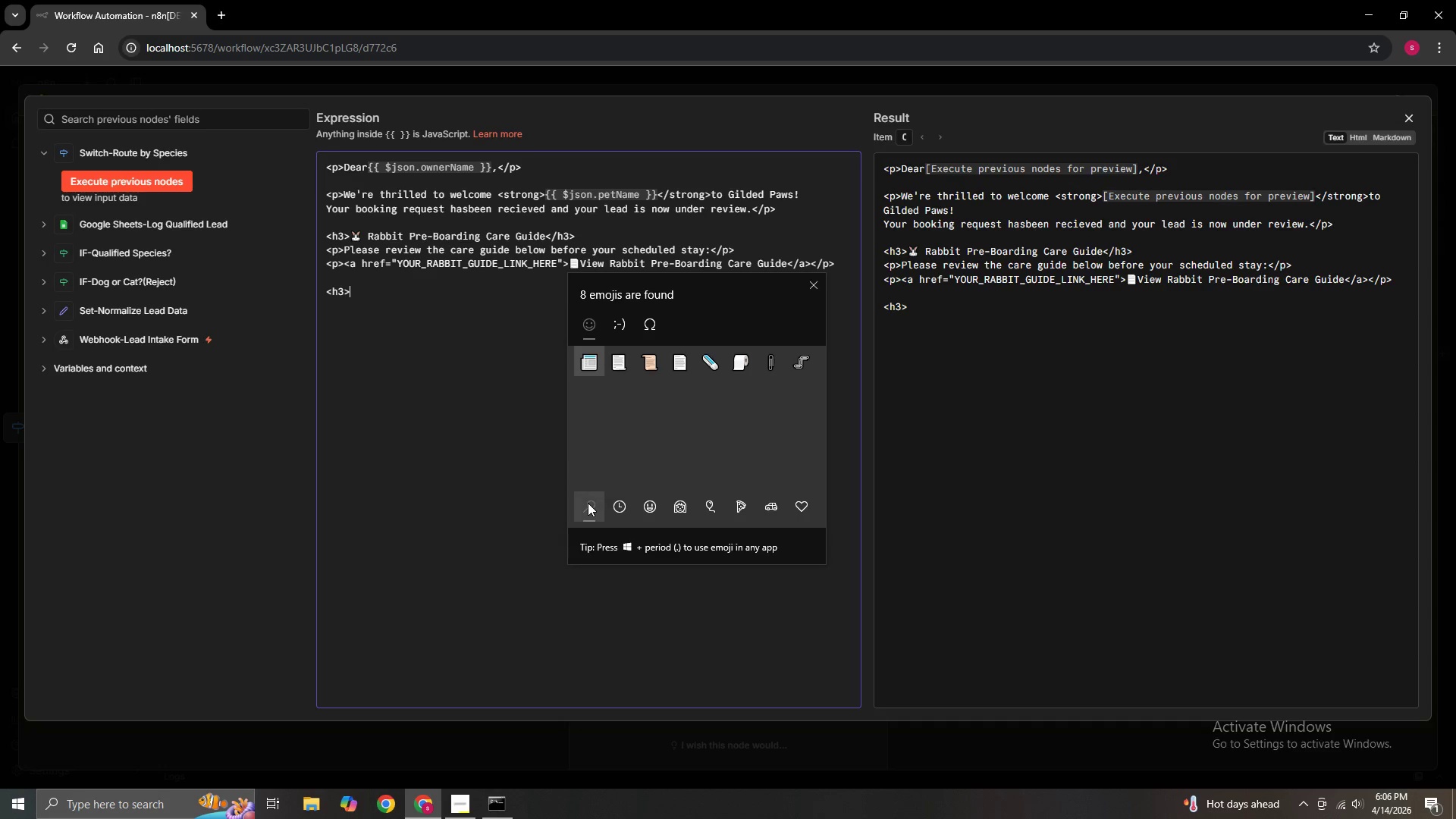 
type(cli)
 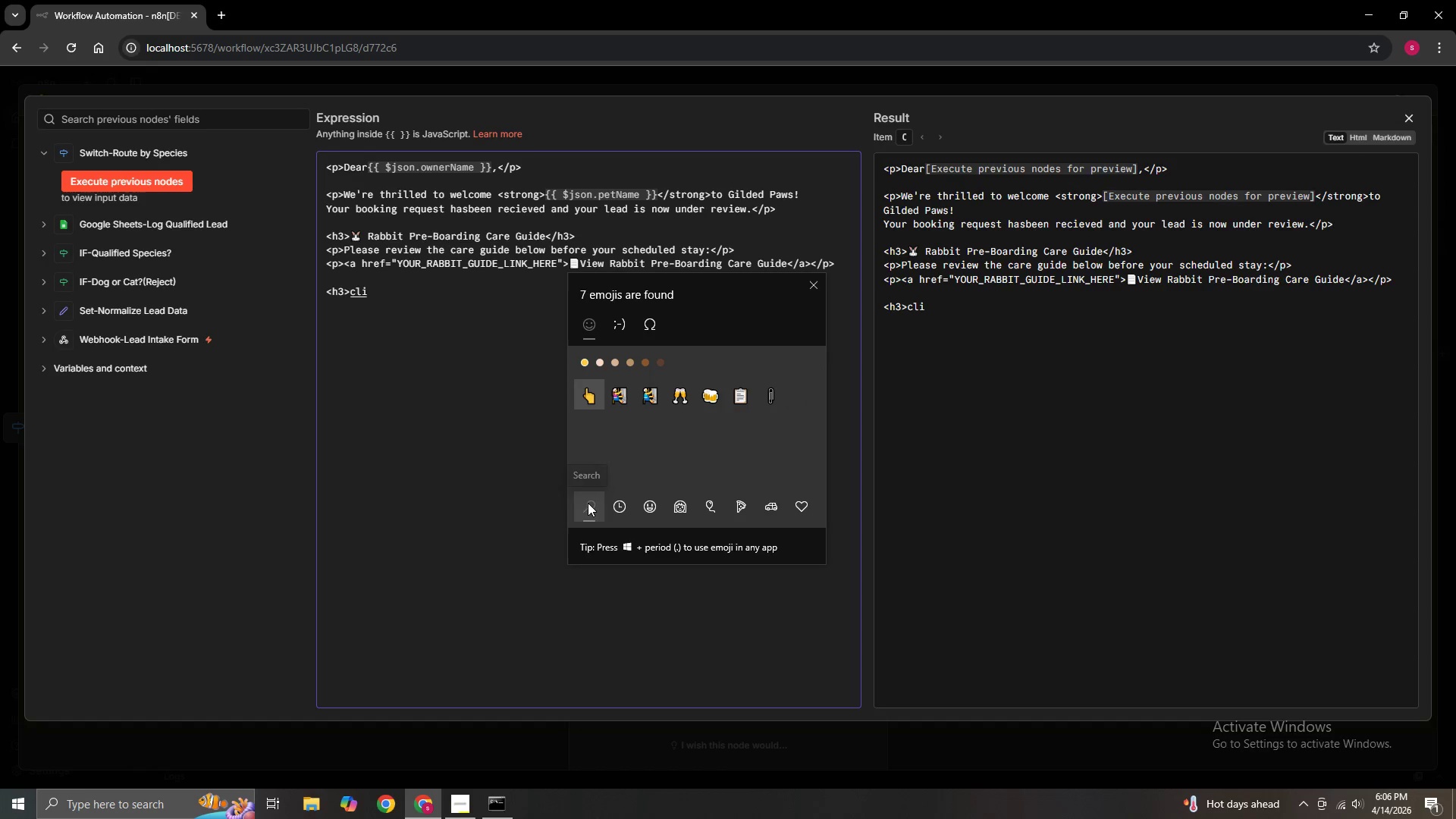 
wait(11.03)
 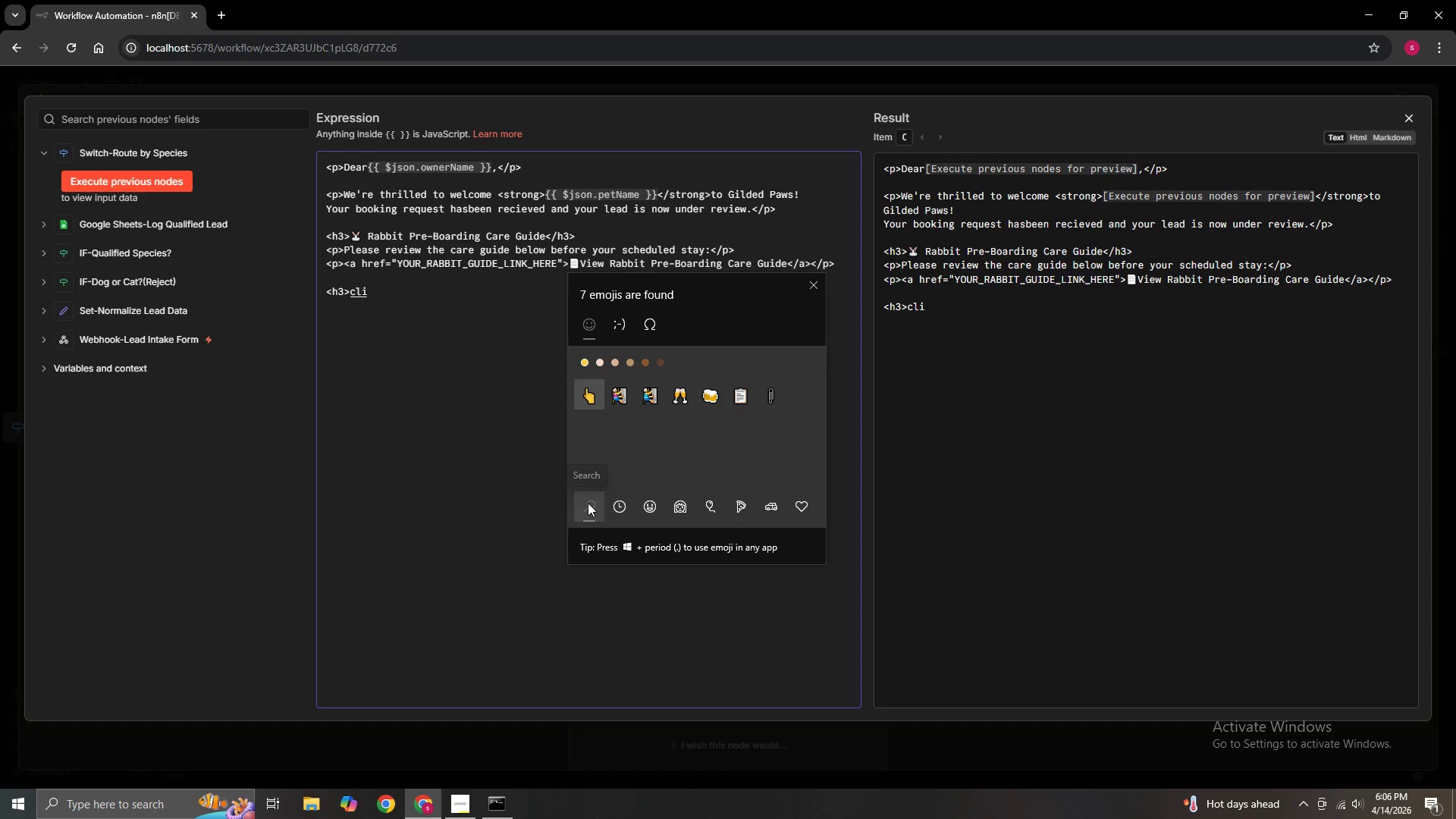 
left_click([734, 397])
 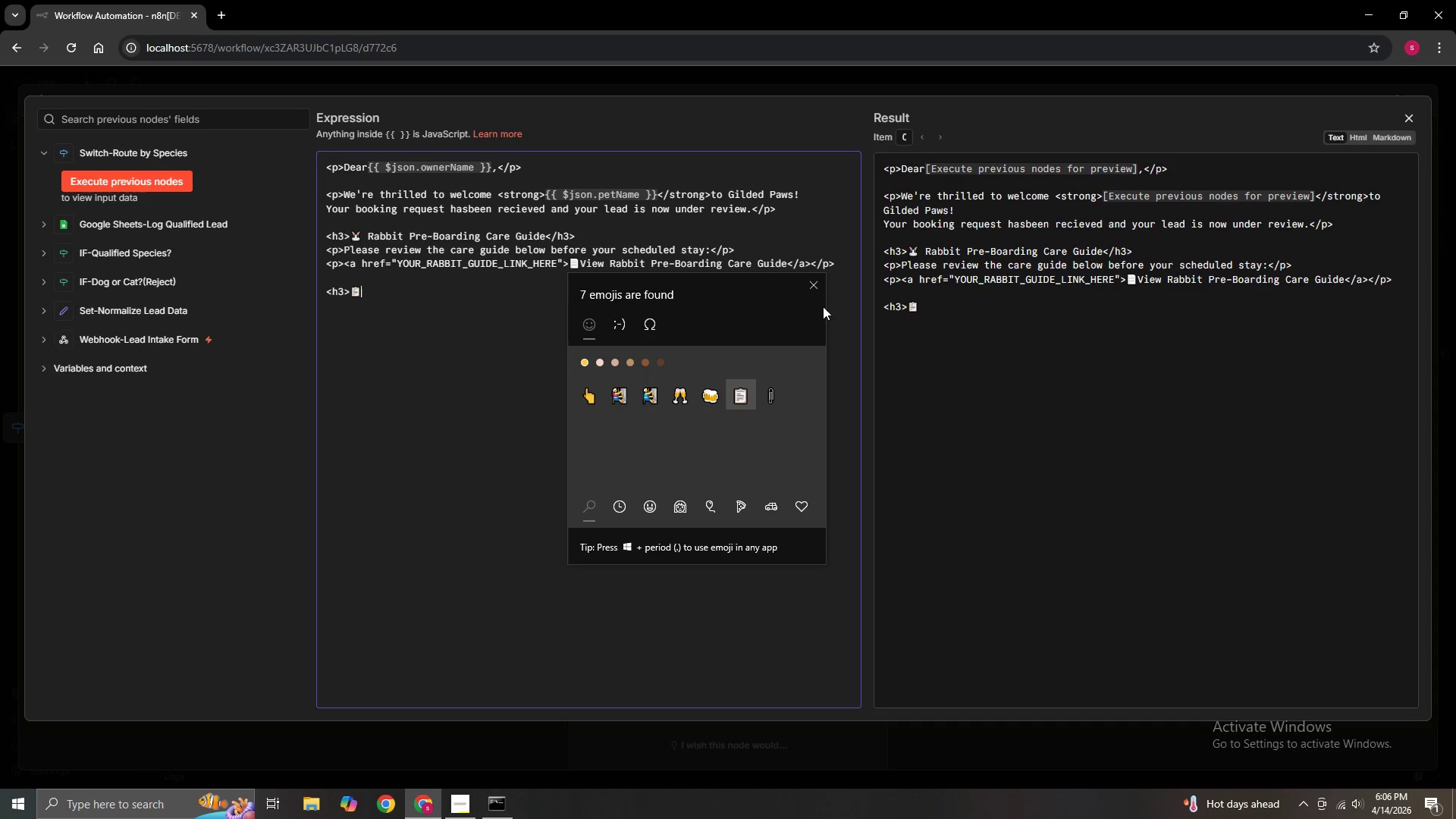 
left_click([820, 286])
 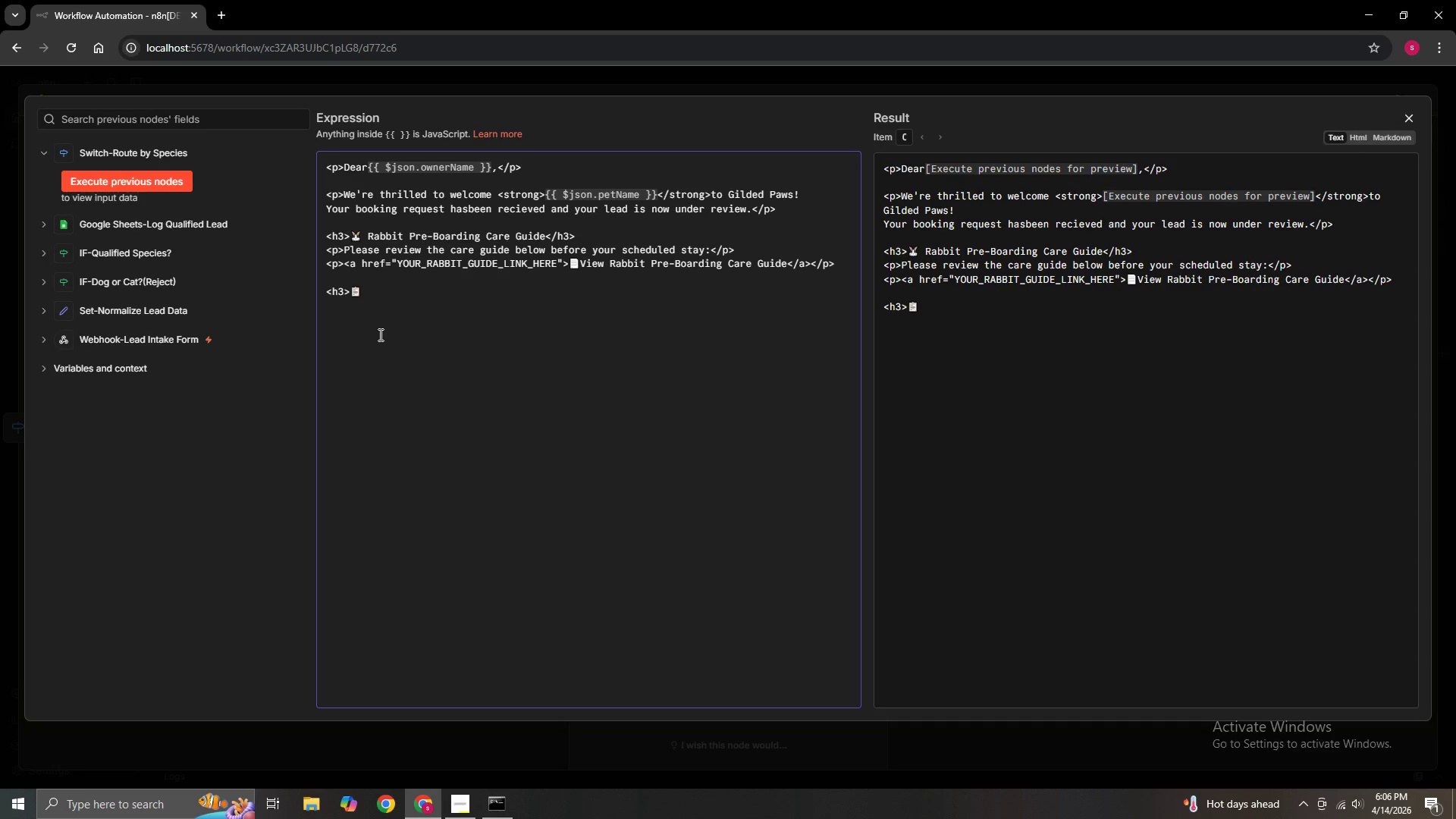 
wait(5.72)
 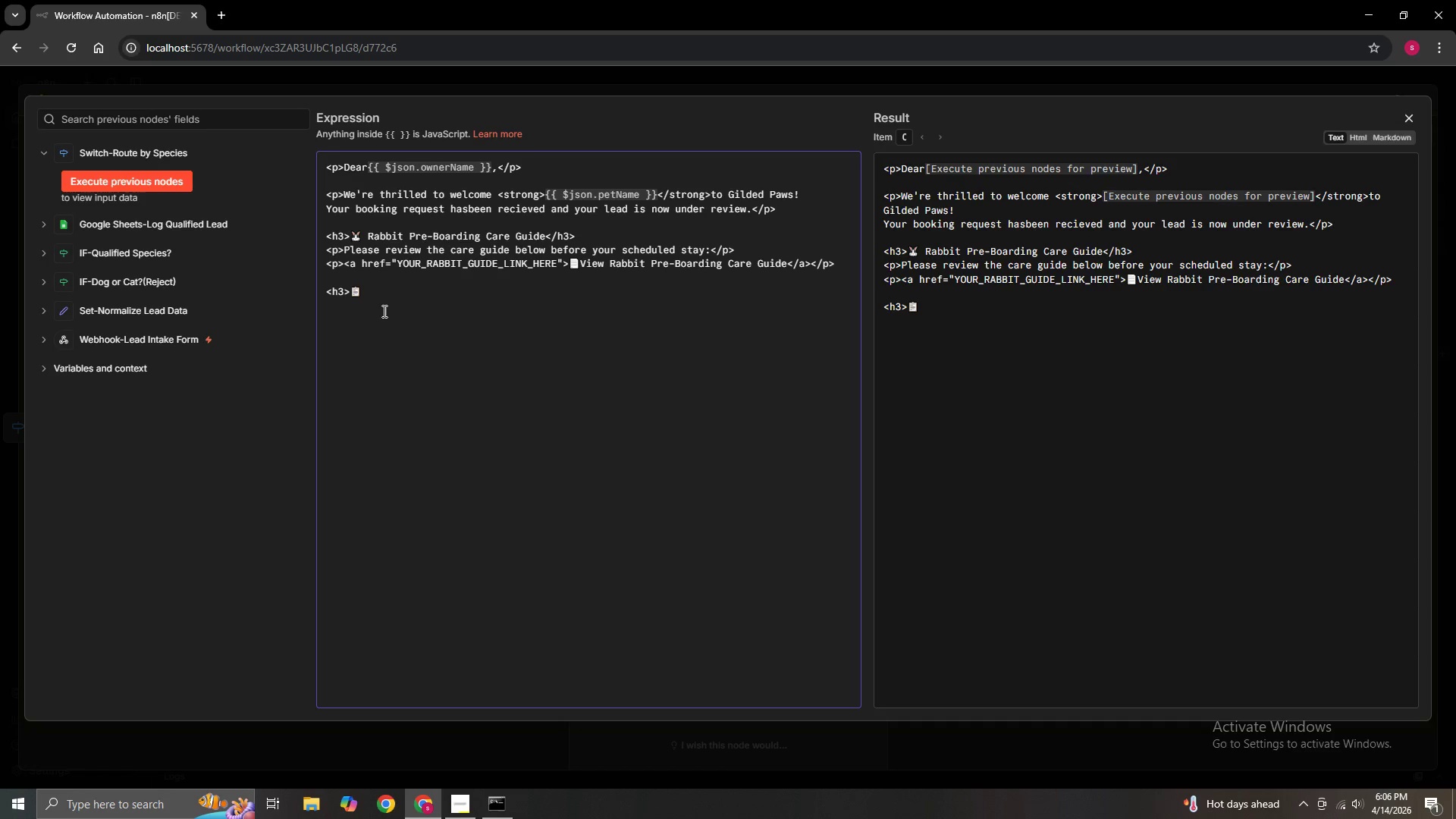 
type(Rabbit Intake)
 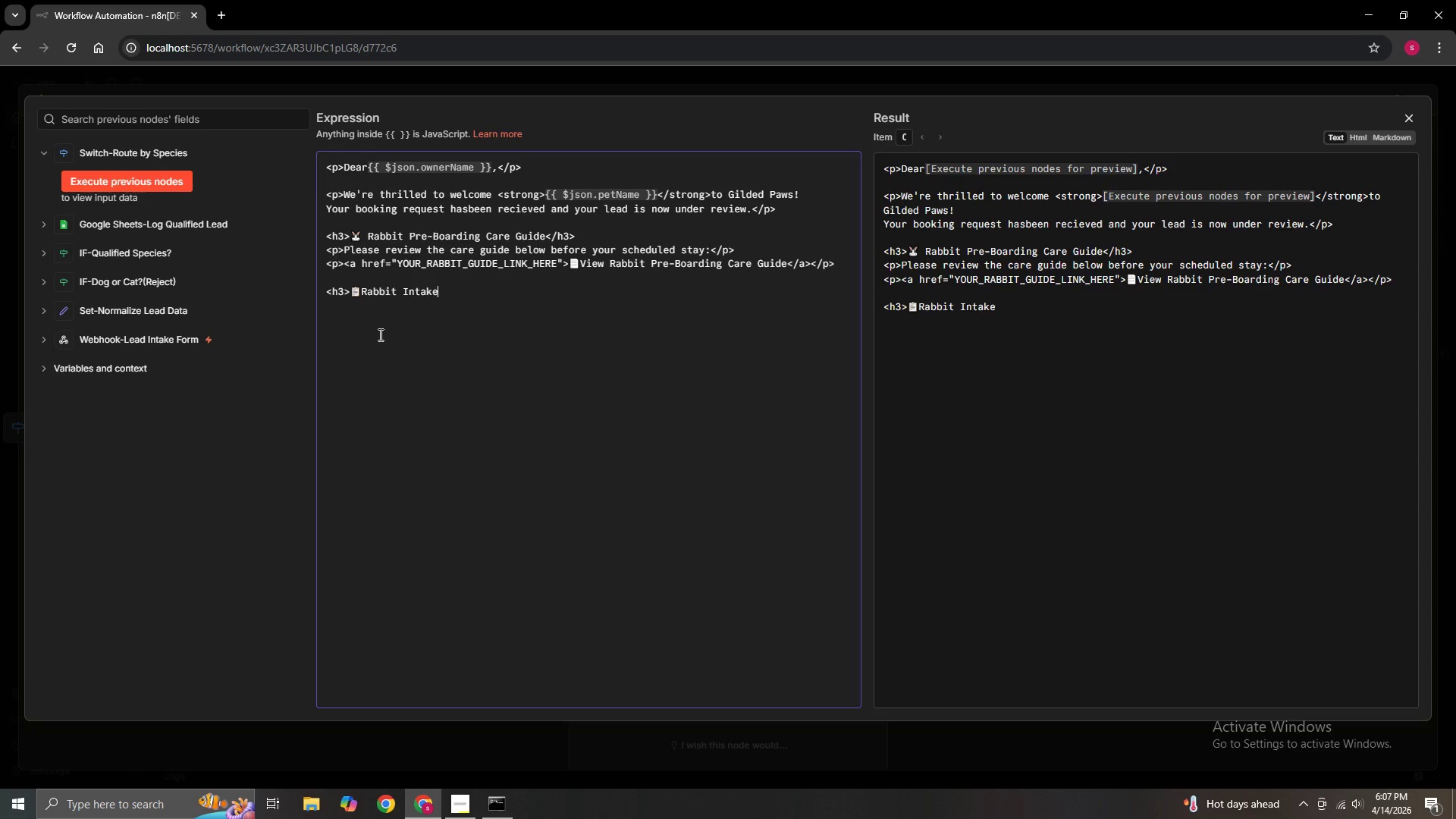 
hold_key(key=Space, duration=0.33)
 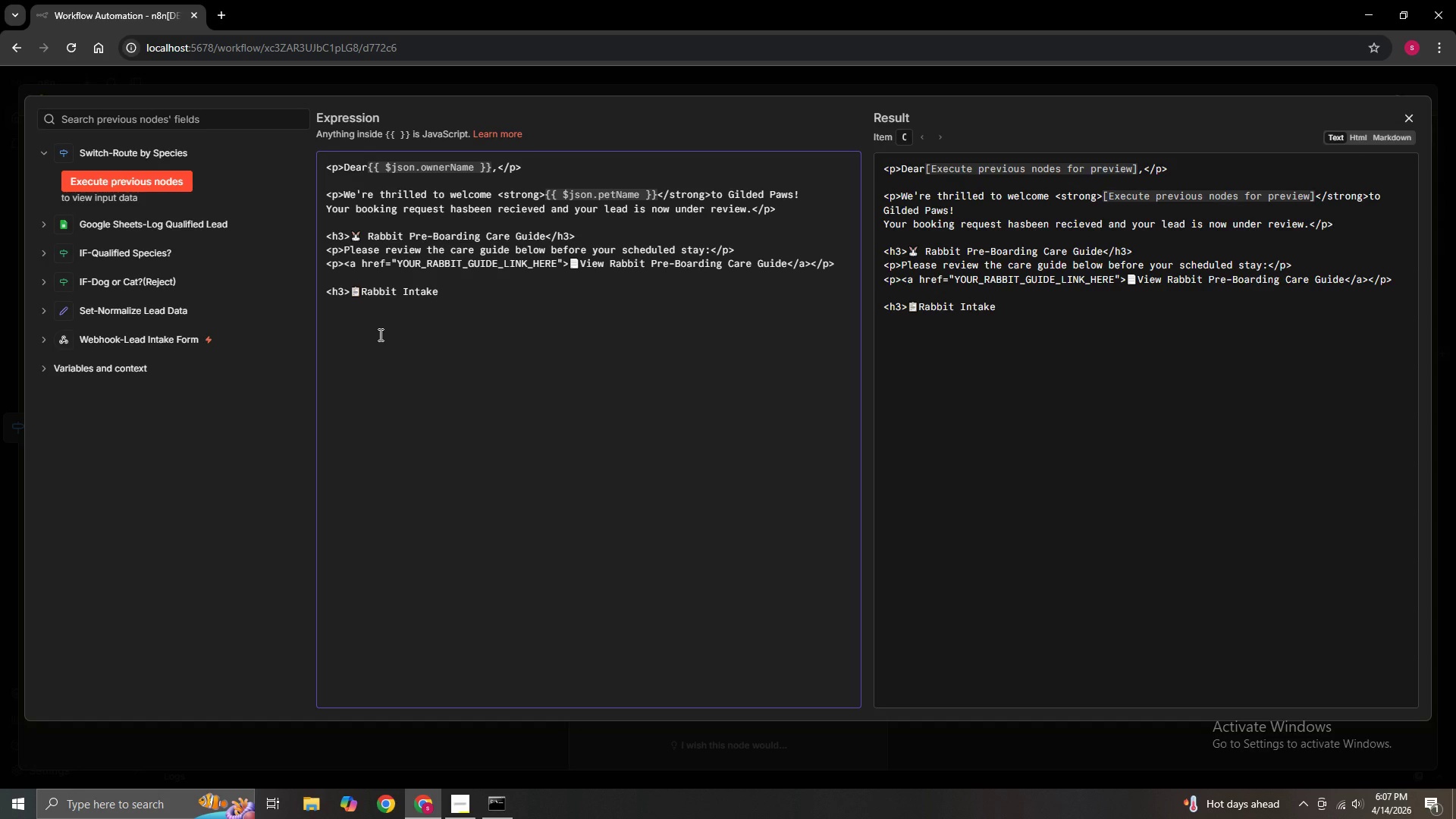 
type(Question)
 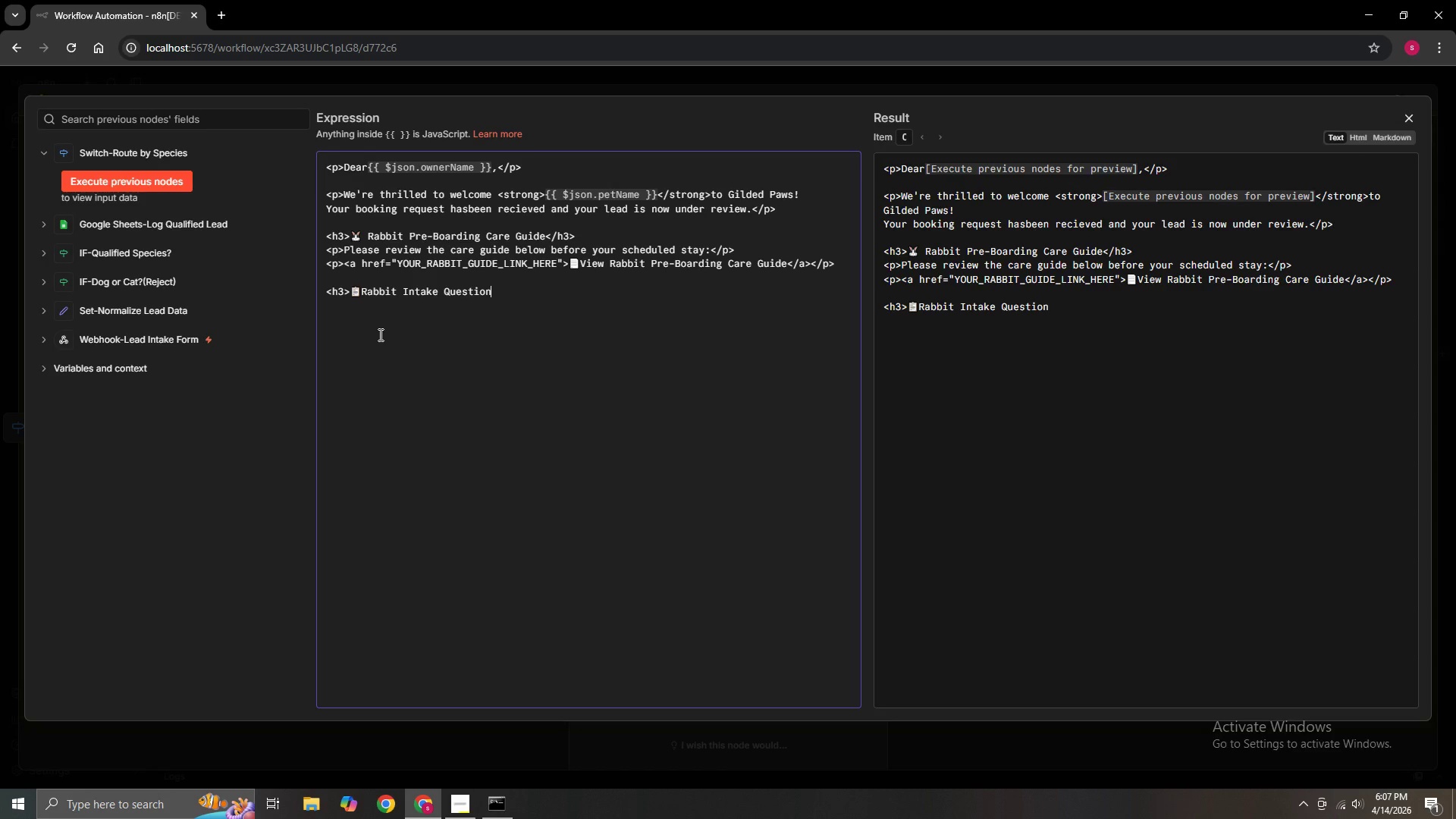 
type(naire)
 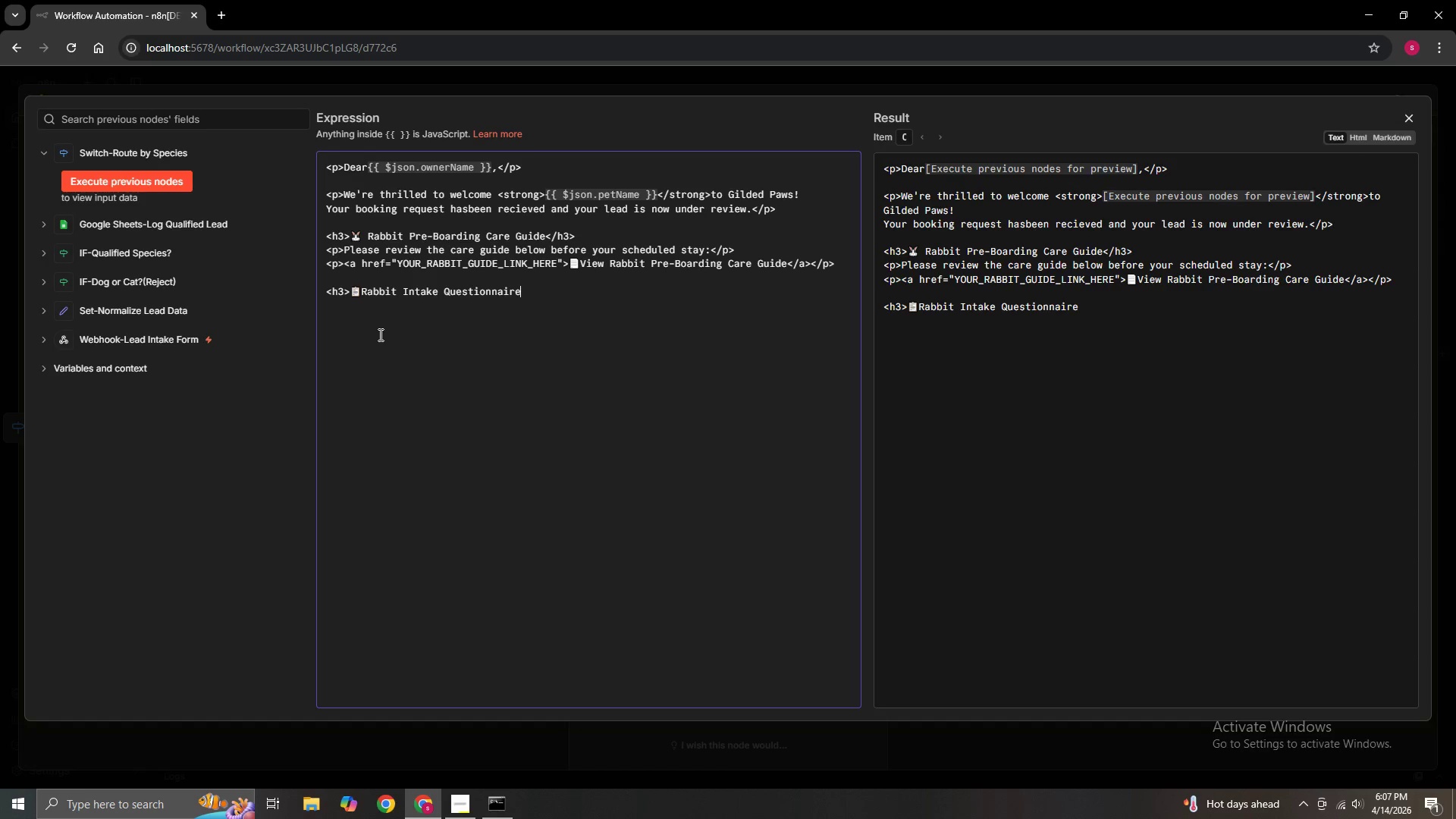 
wait(6.05)
 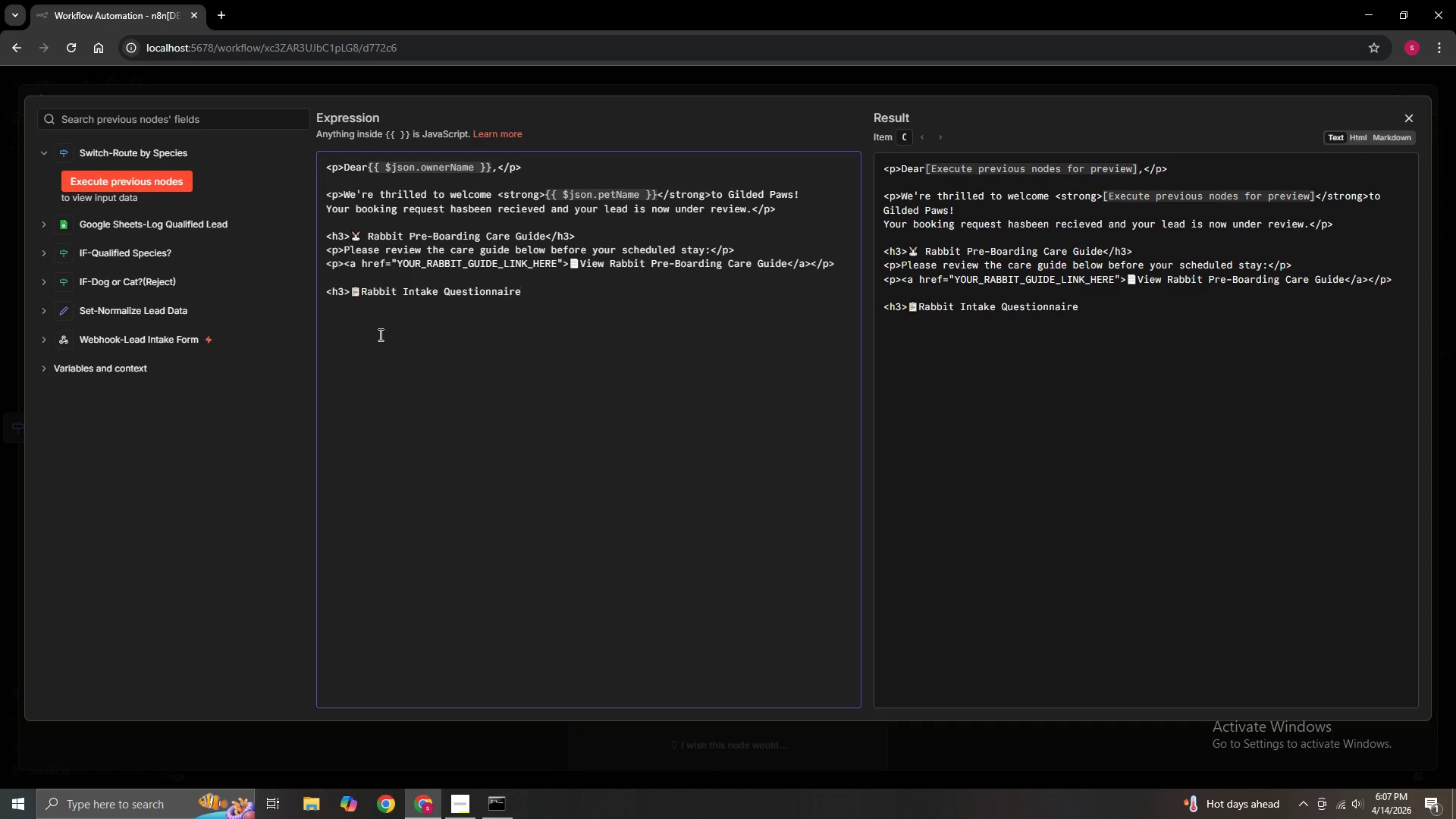 
key(Shift+Comma)
 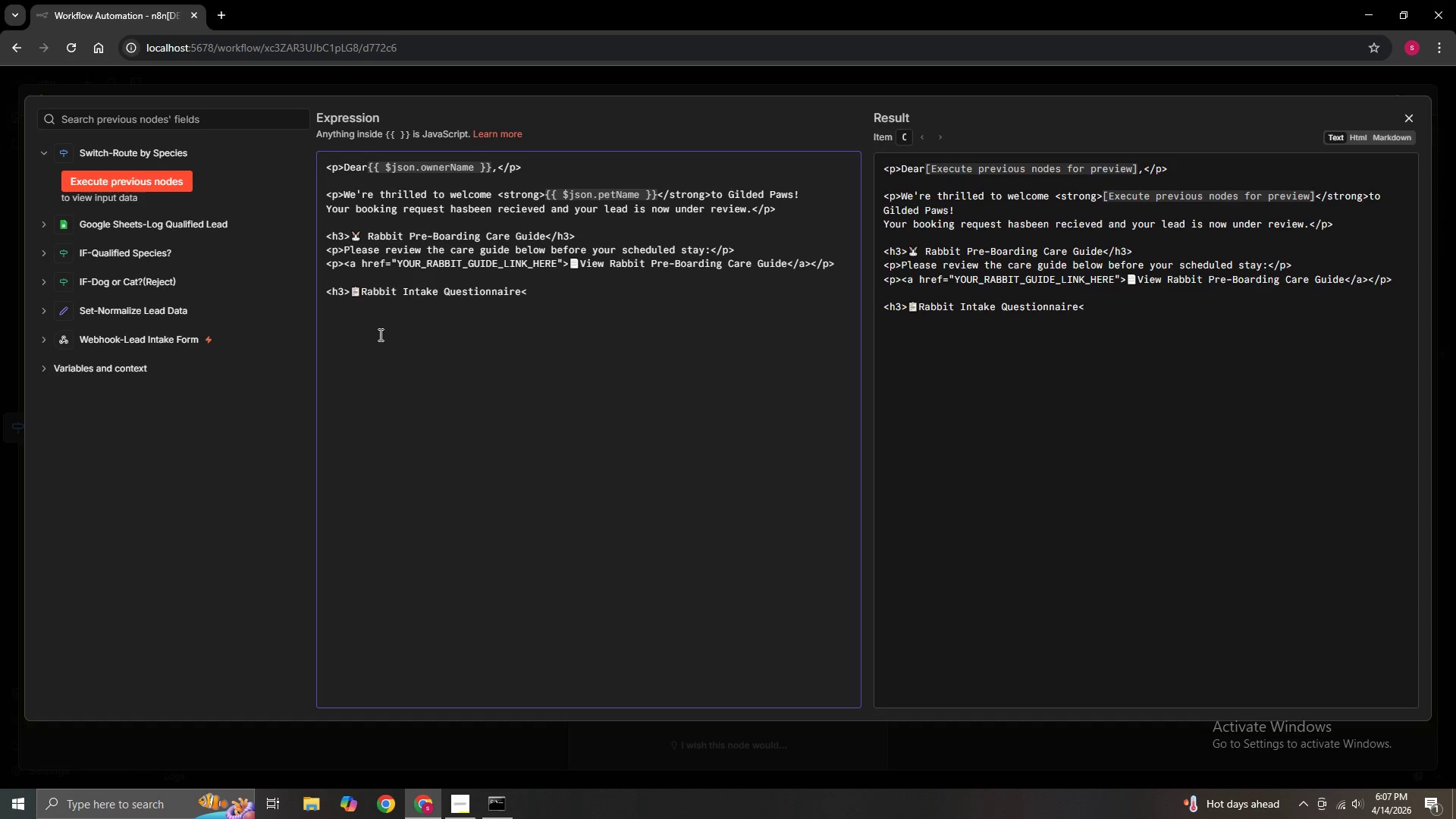 
type(/h3>)
 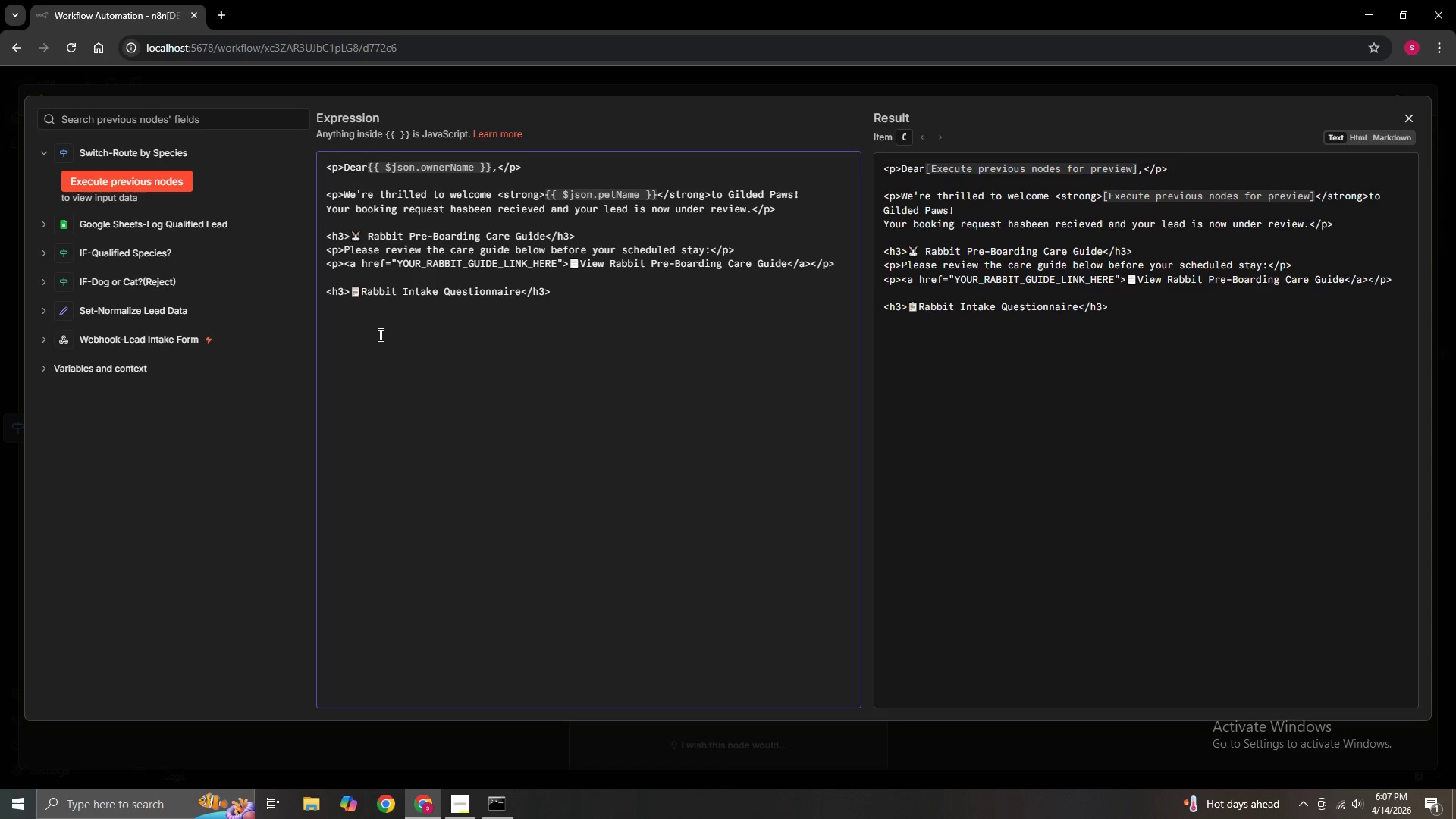 
wait(6.58)
 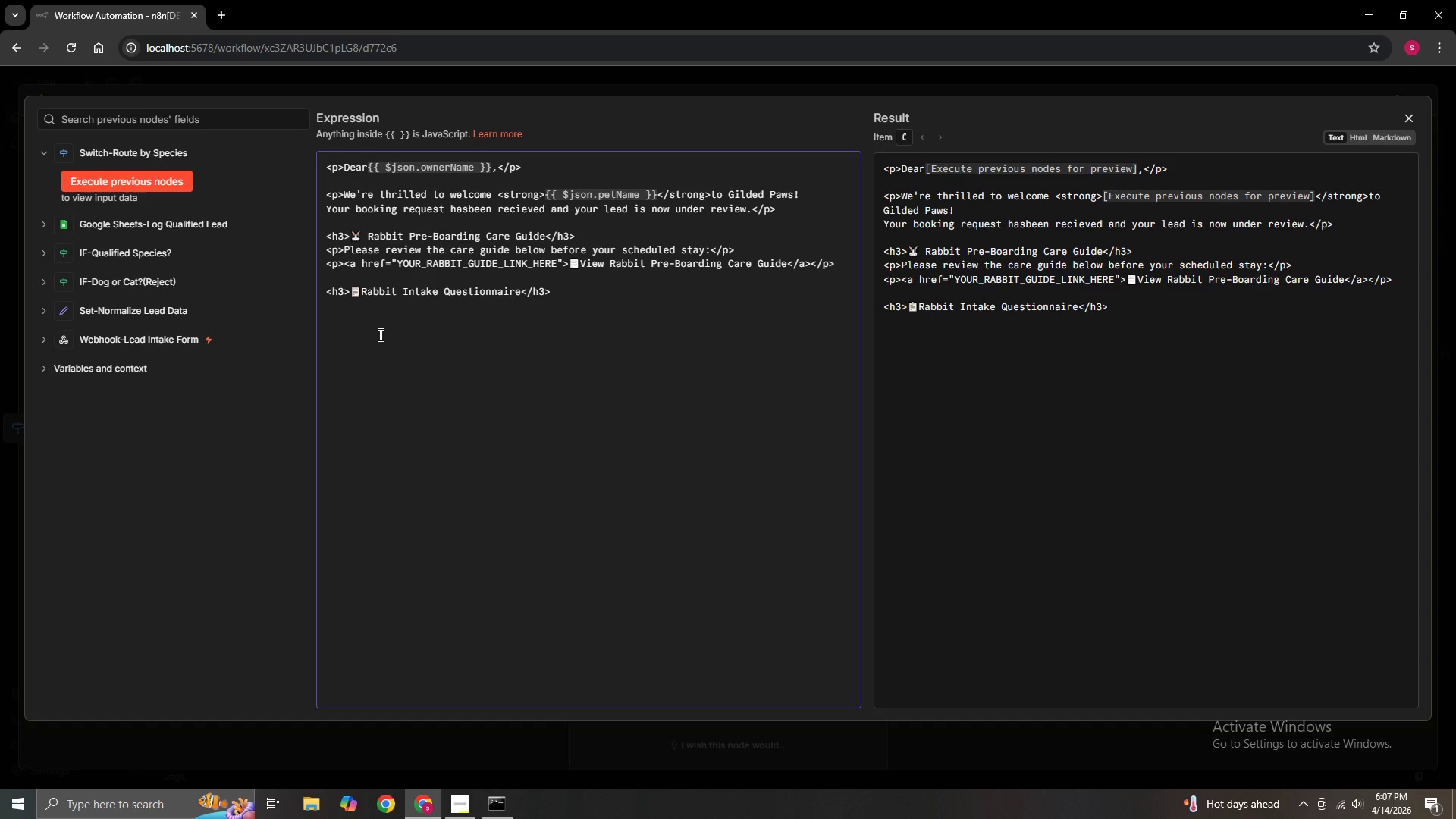 
key(Enter)
 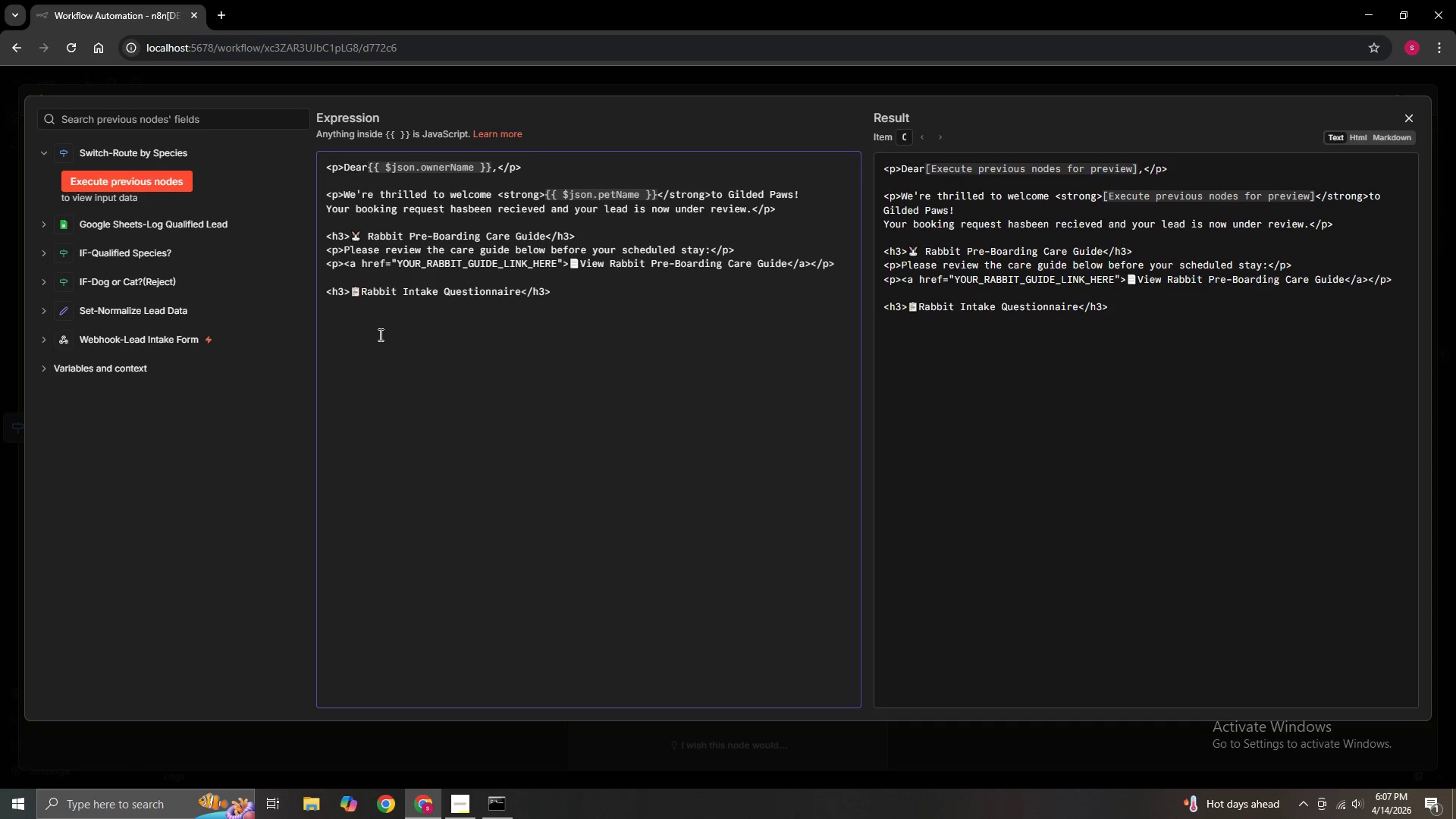 
key(Shift+Comma)
 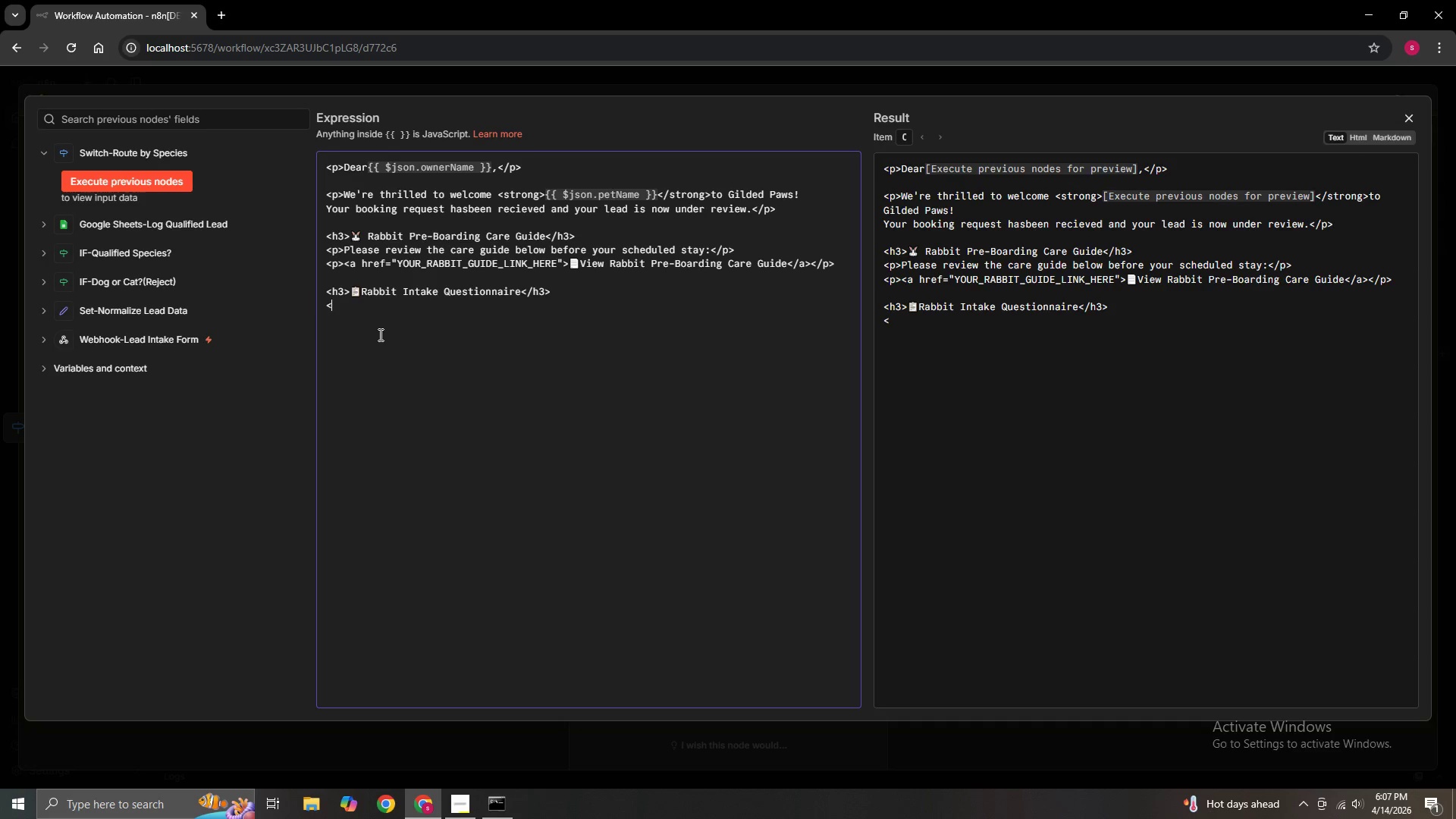 
key(P)
 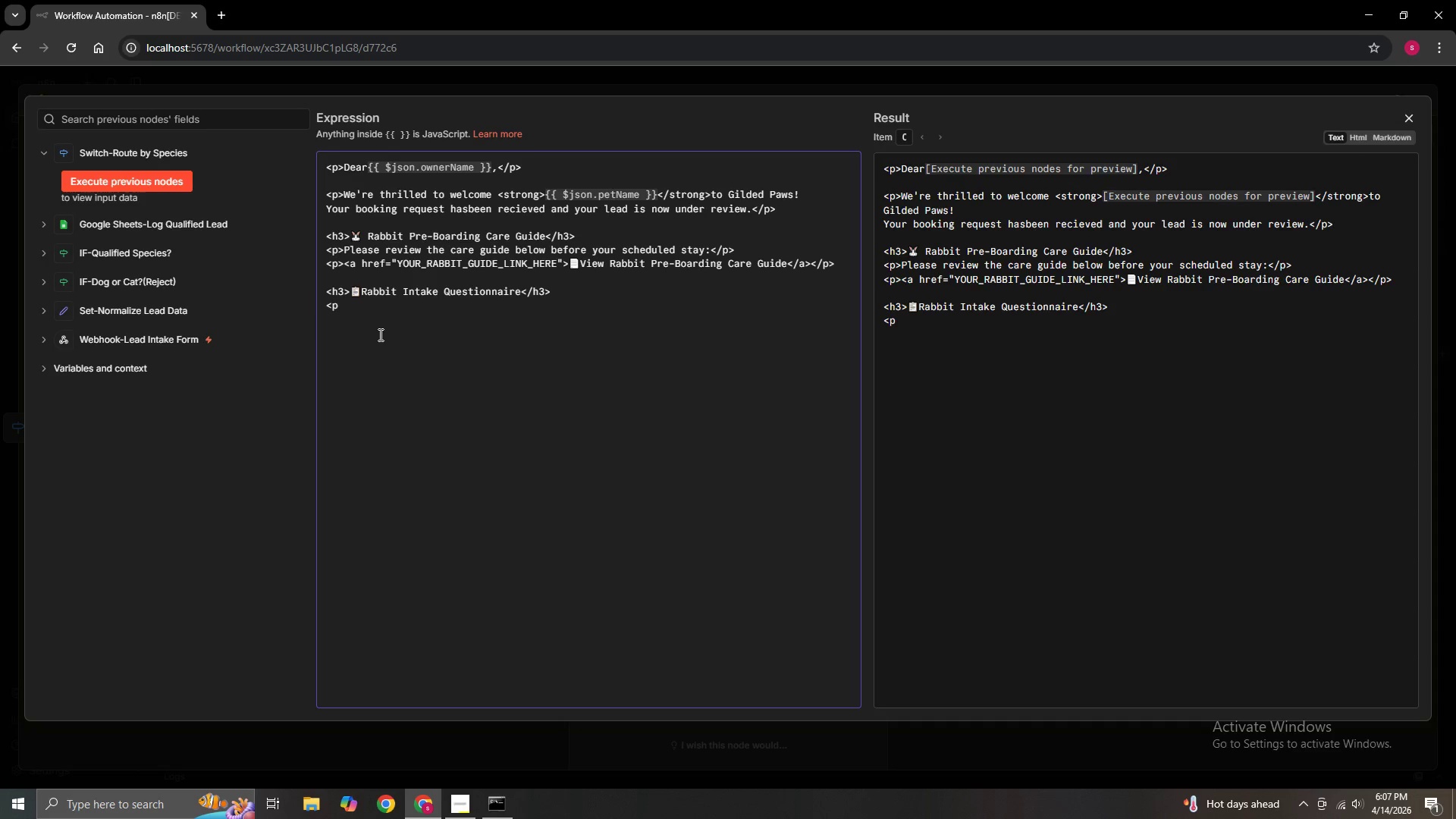 
hold_key(key=ShiftRight, duration=0.38)
 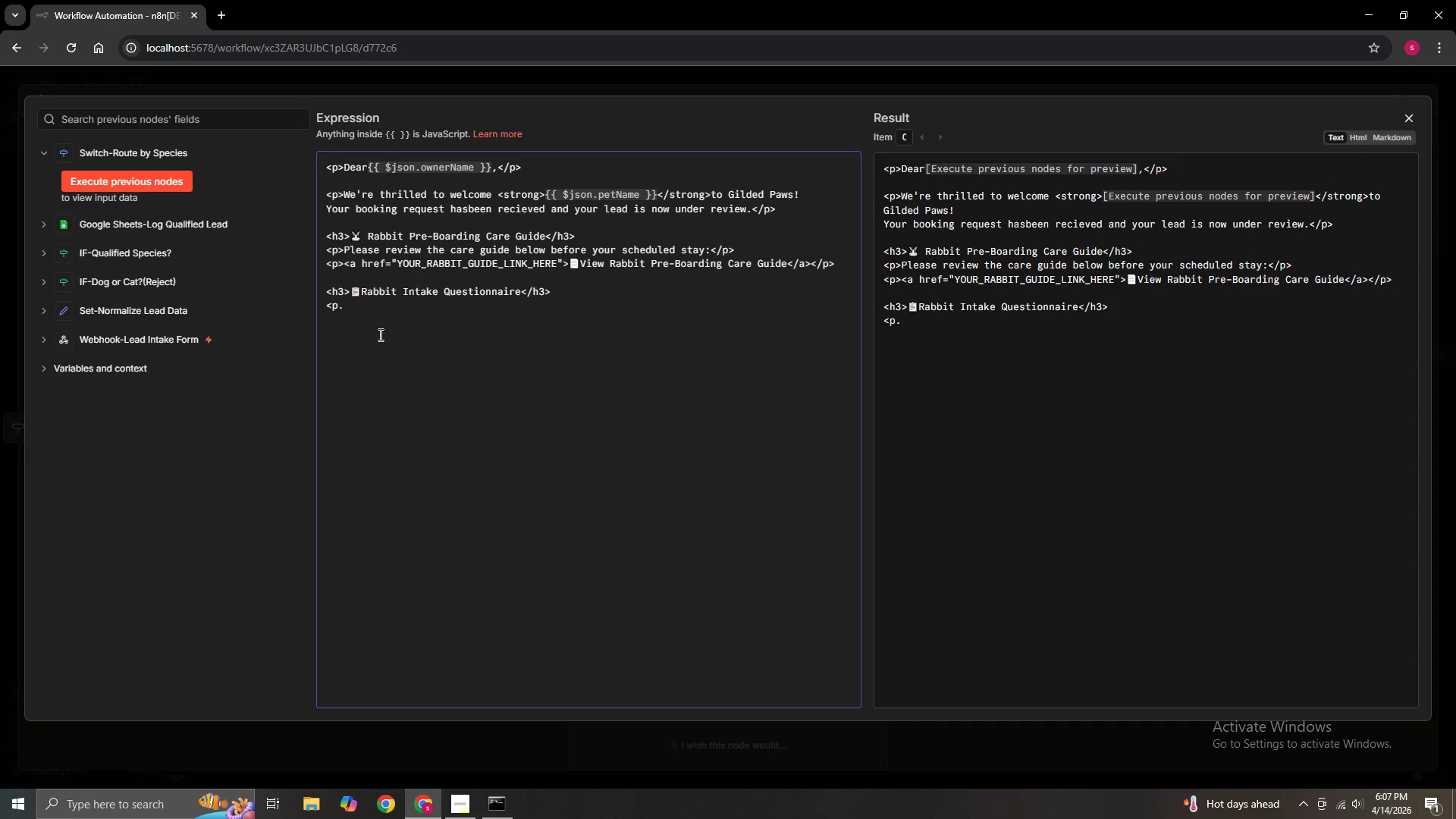 
key(Period)
 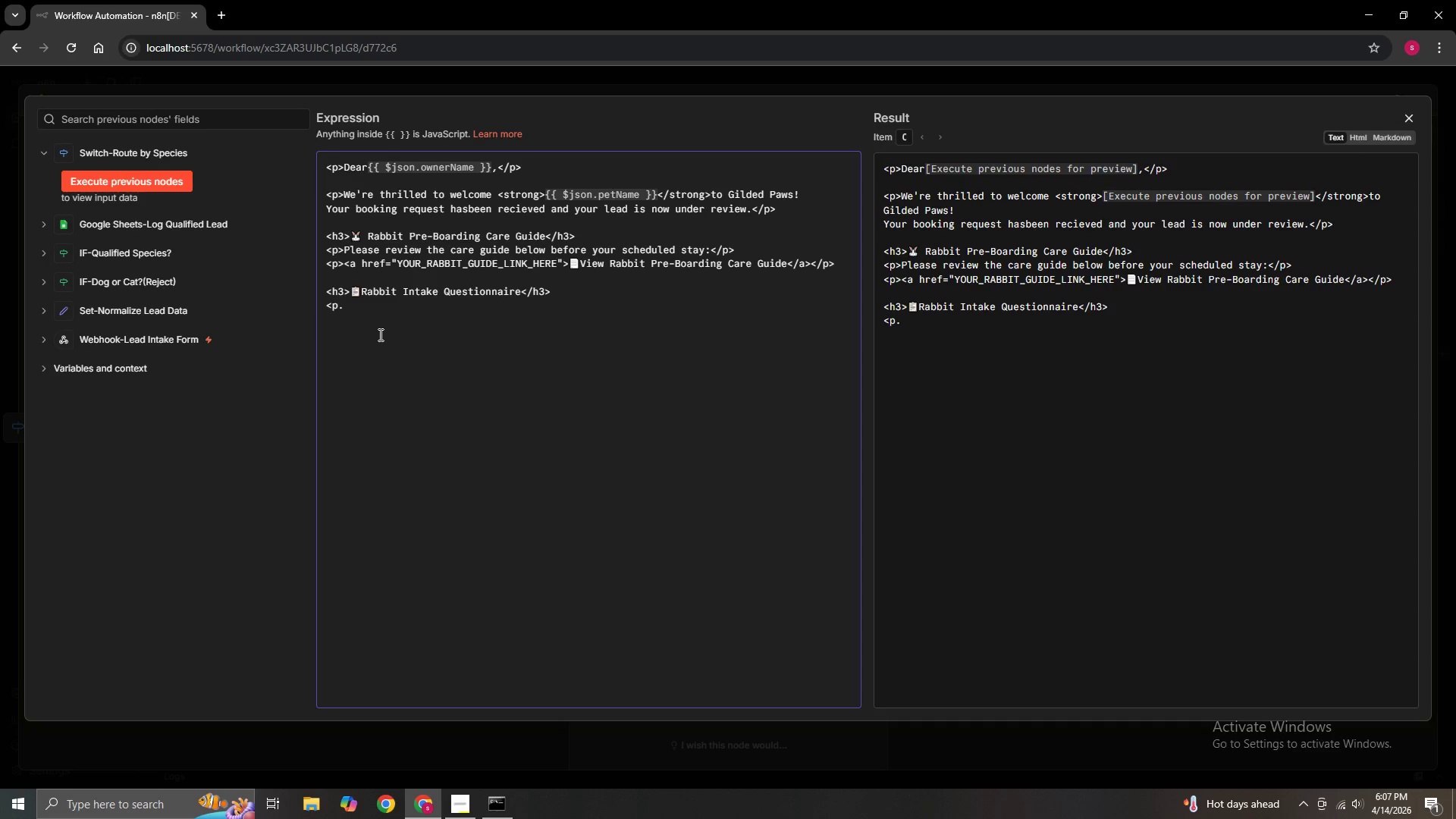 
key(Backspace)
 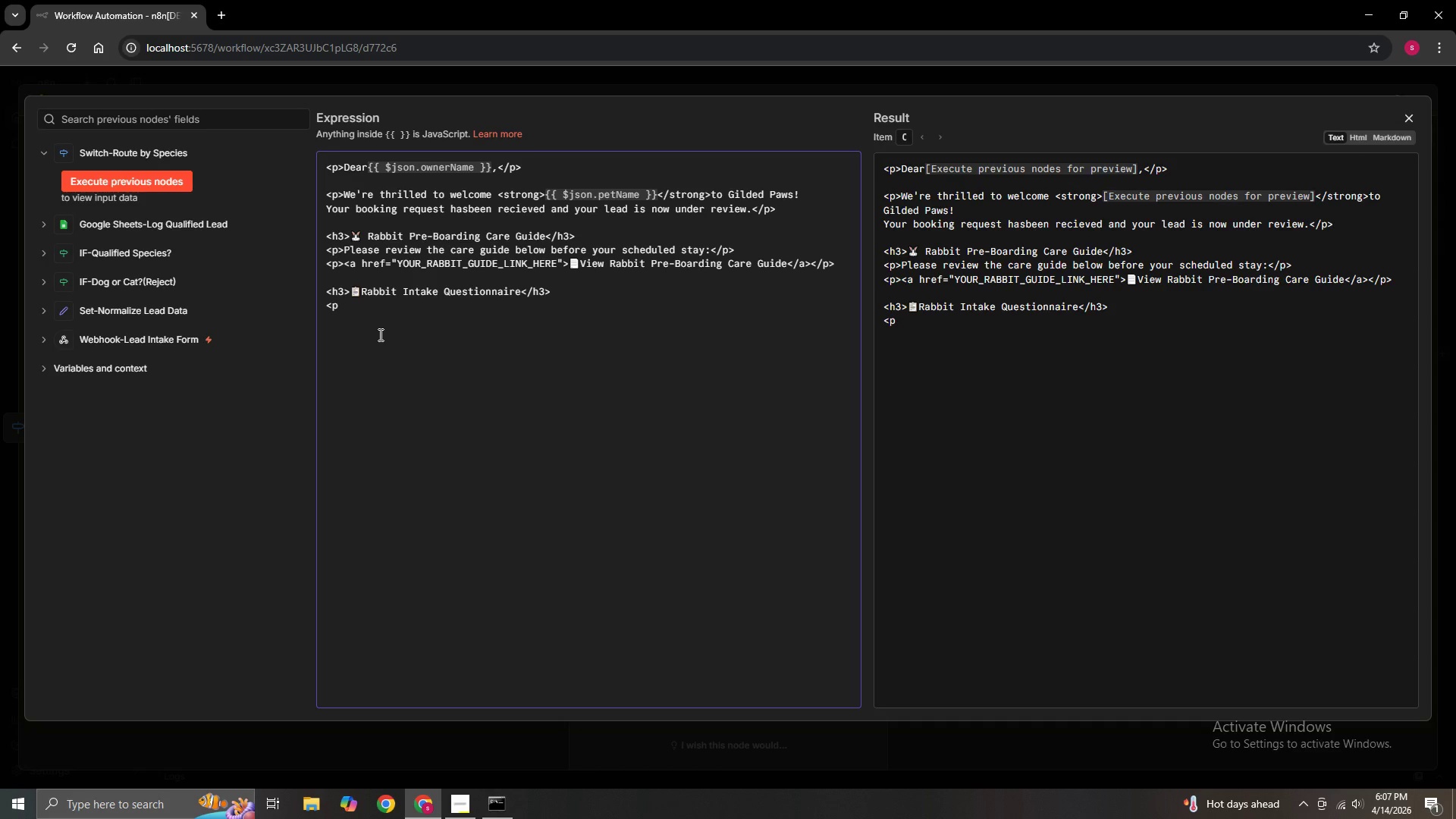 
key(Shift+Period)
 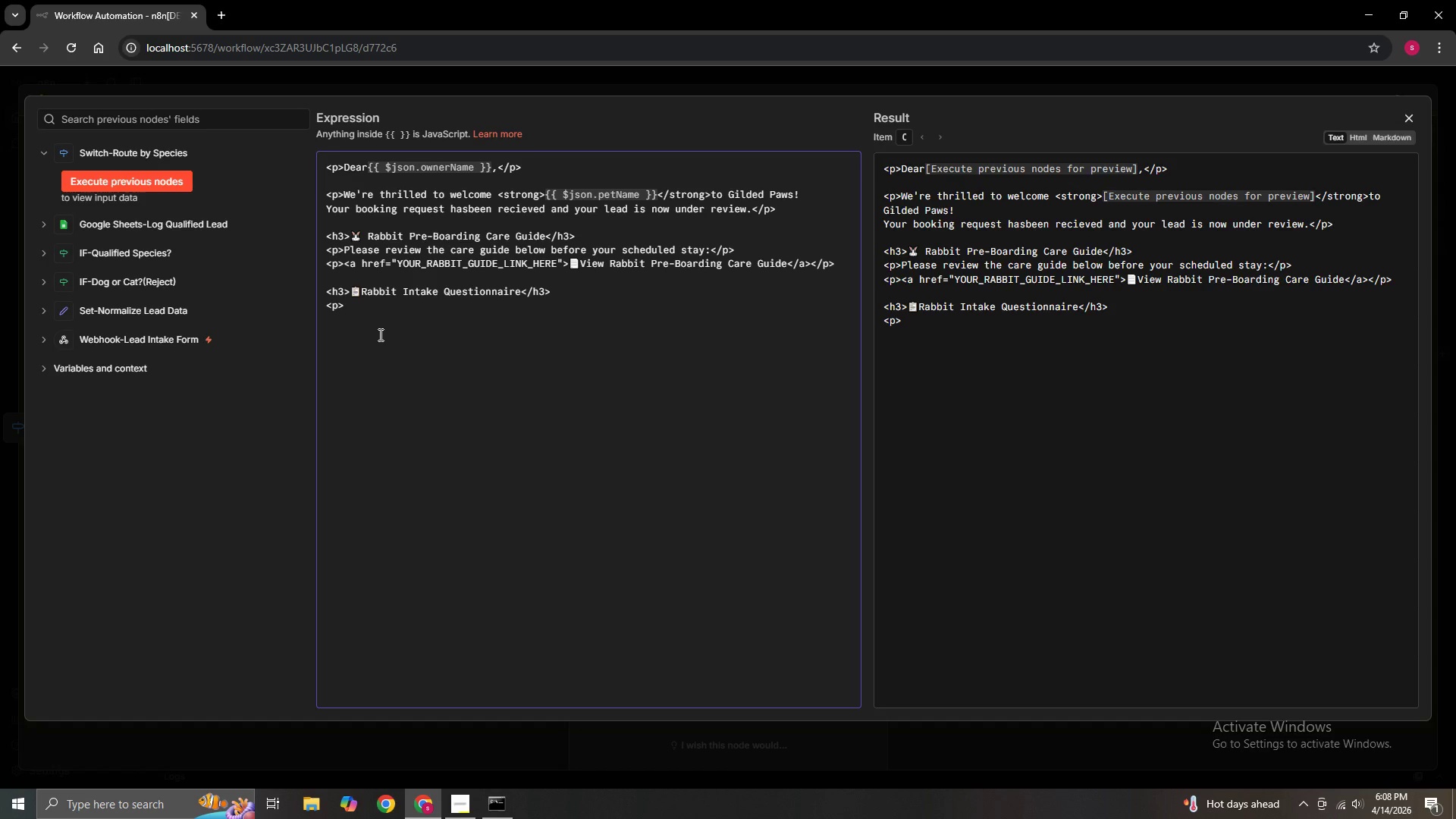 
wait(6.14)
 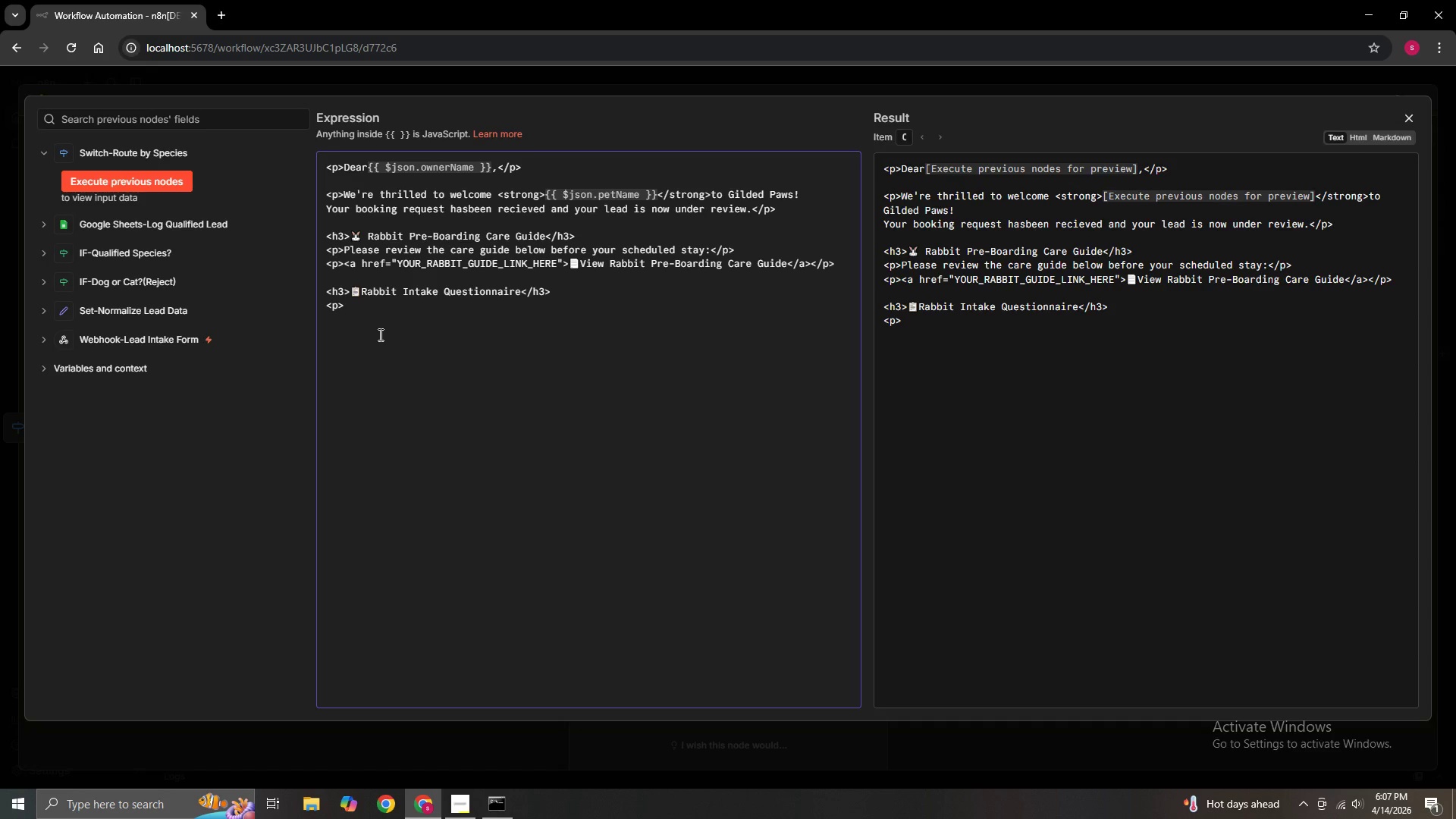 
type(Pleasecomplete this form at yio)
key(Backspace)
key(Backspace)
type(our earliest conv)
 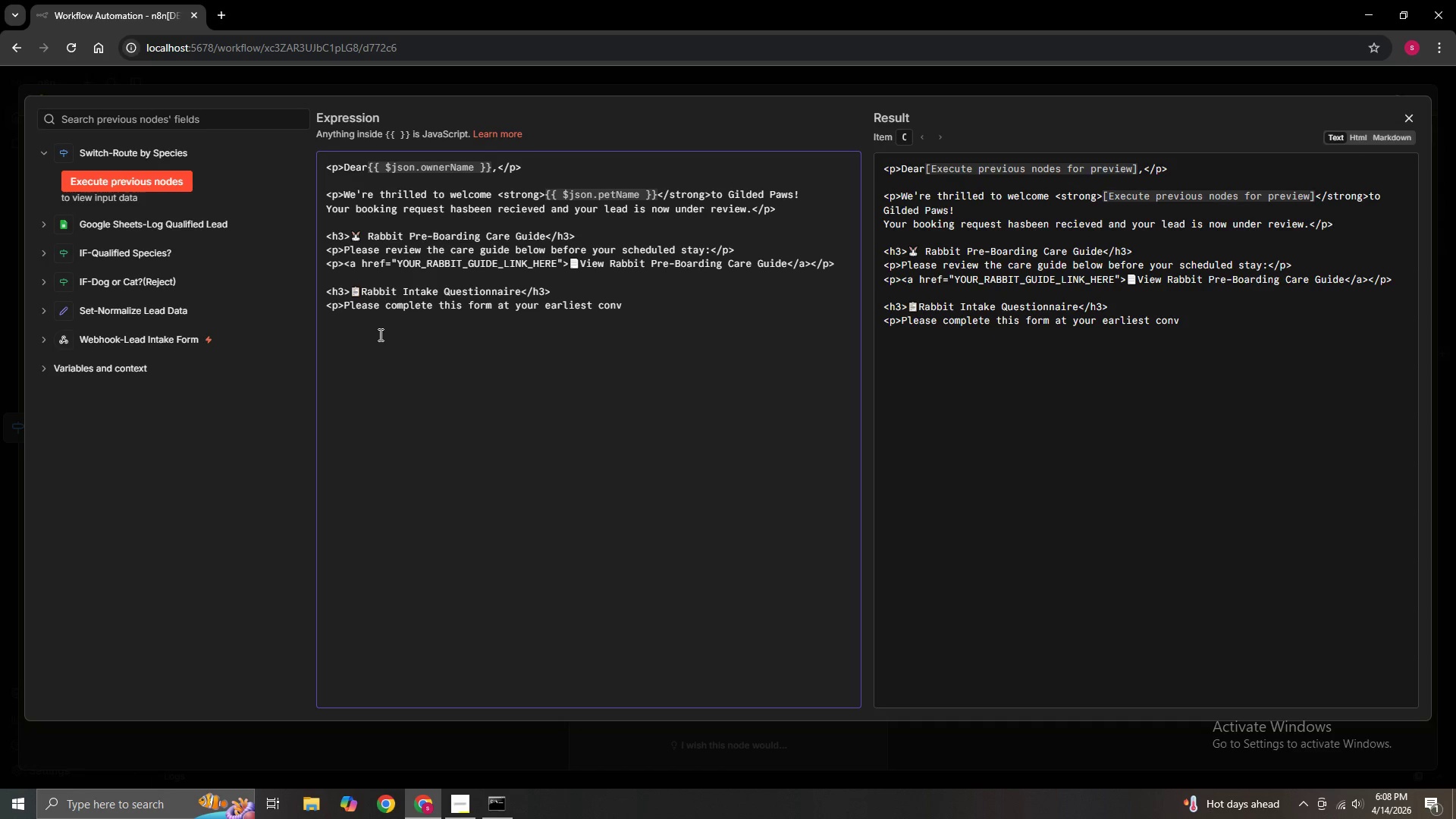 
type(enience so we can prepare the best )
 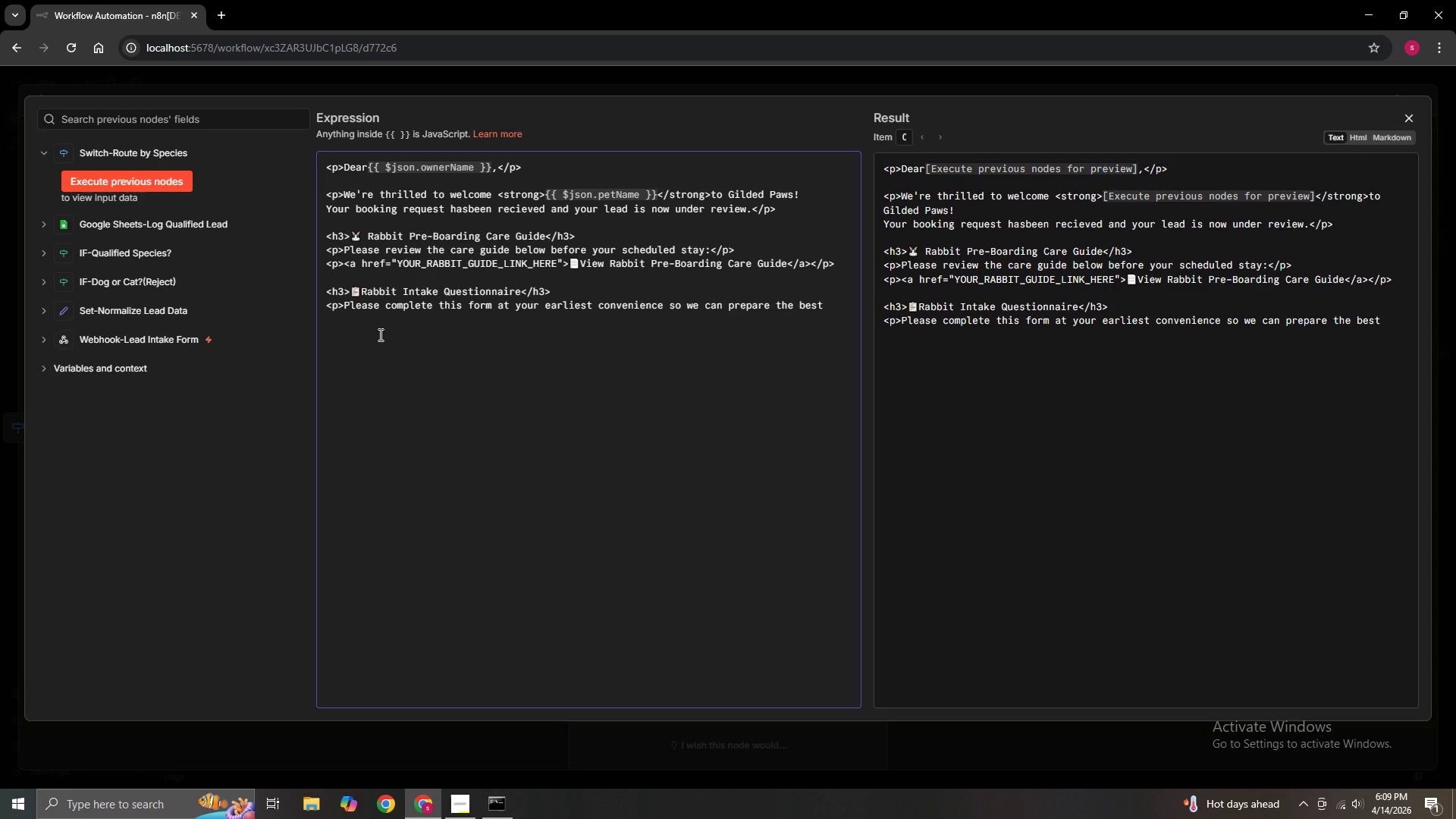 
wait(6.09)
 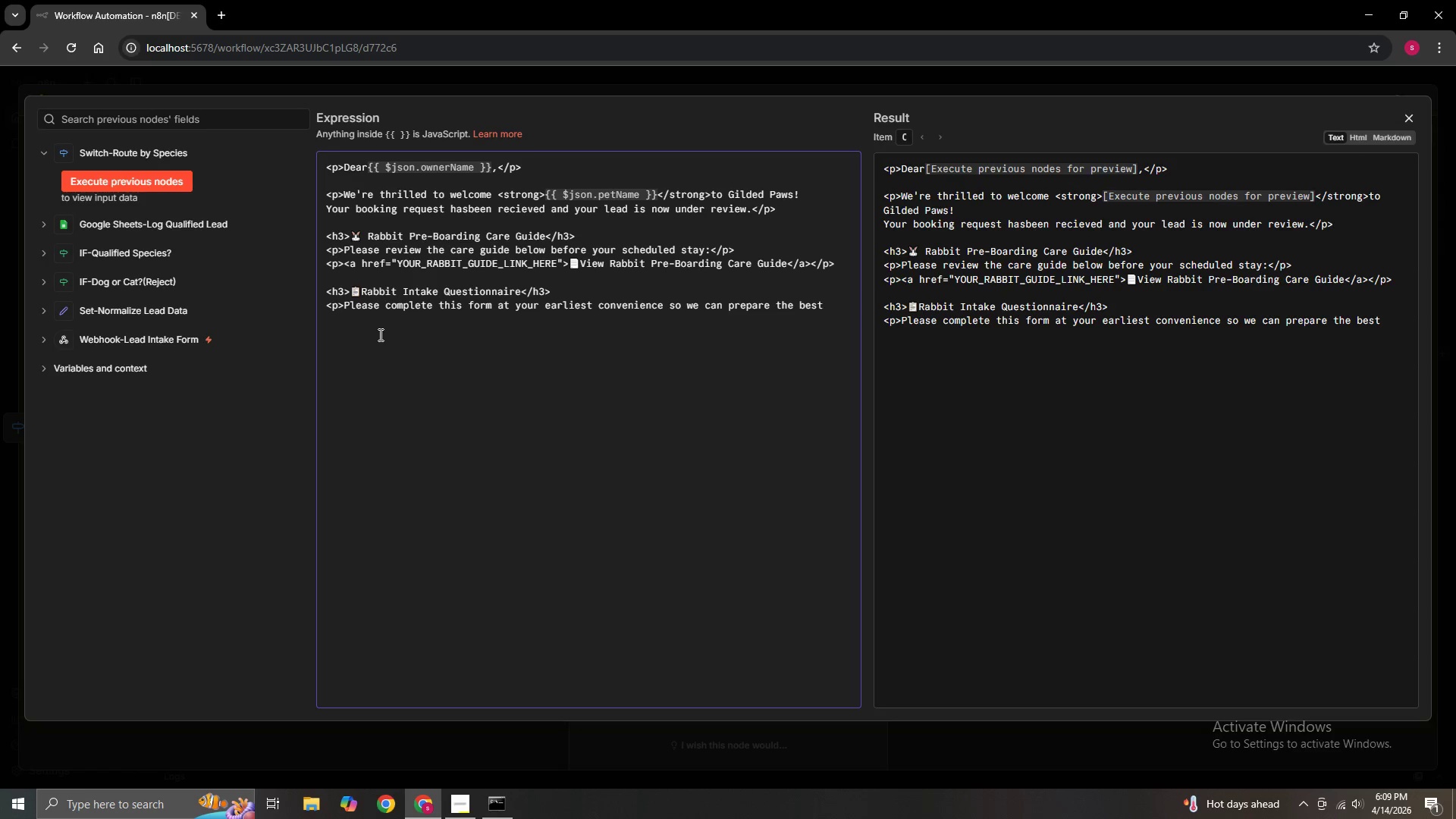 
type(possible enviornment for {{)
 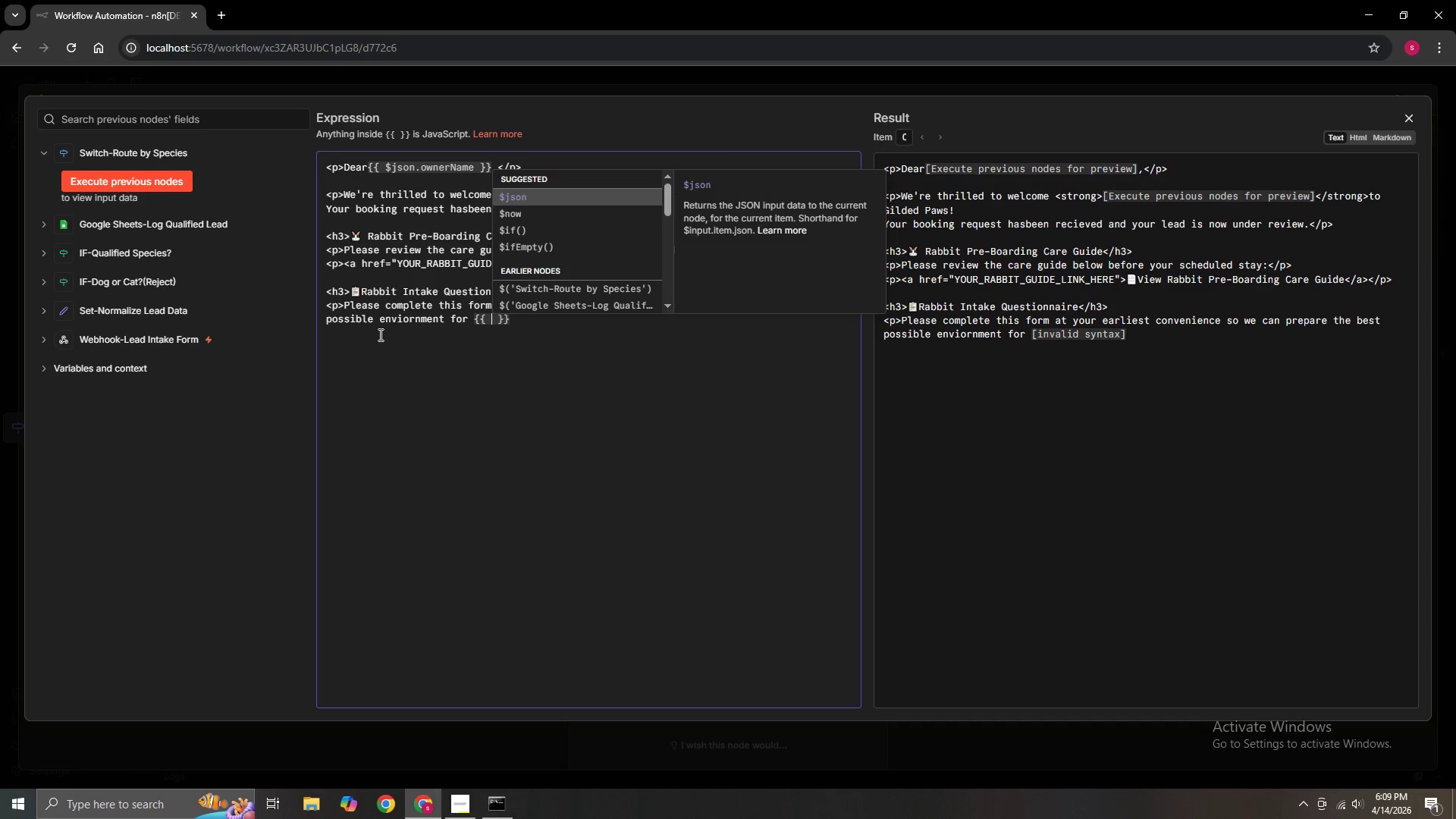 
type(H)
key(Backspace)
key(Backspace)
type(H$)
key(Backspace)
key(Backspace)
 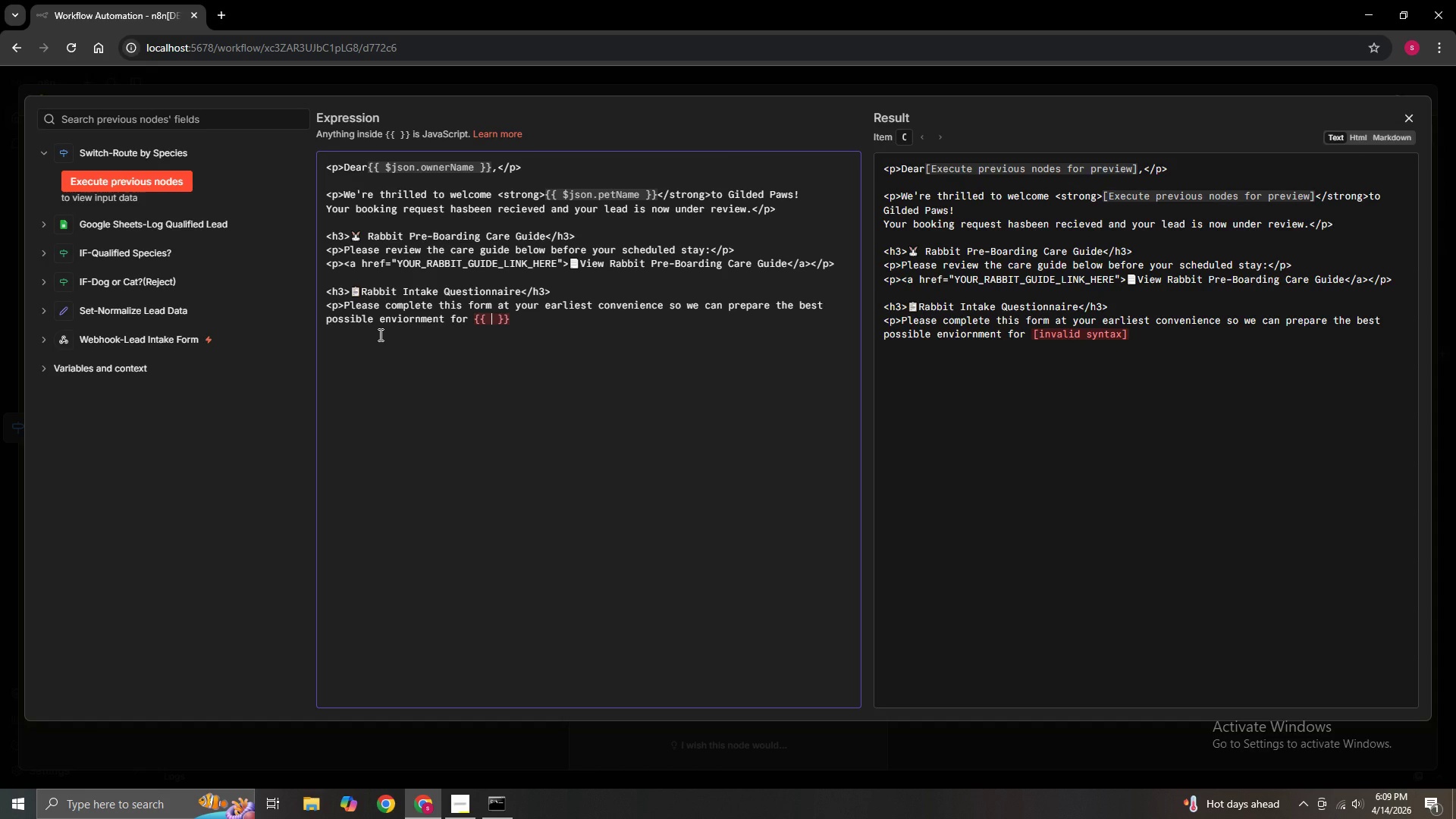 
wait(5.02)
 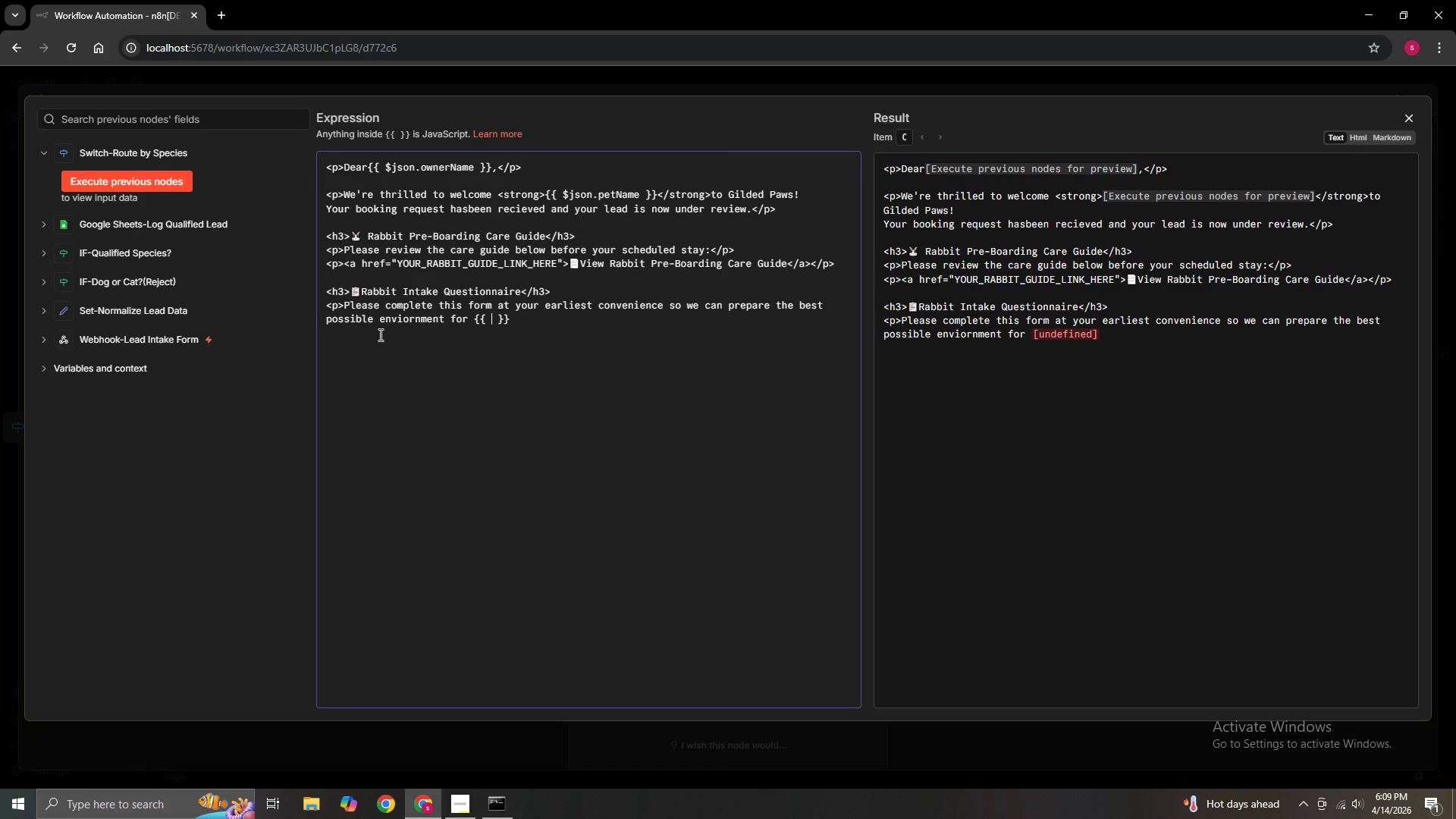 
hold_key(key=ShiftRight, duration=0.56)
 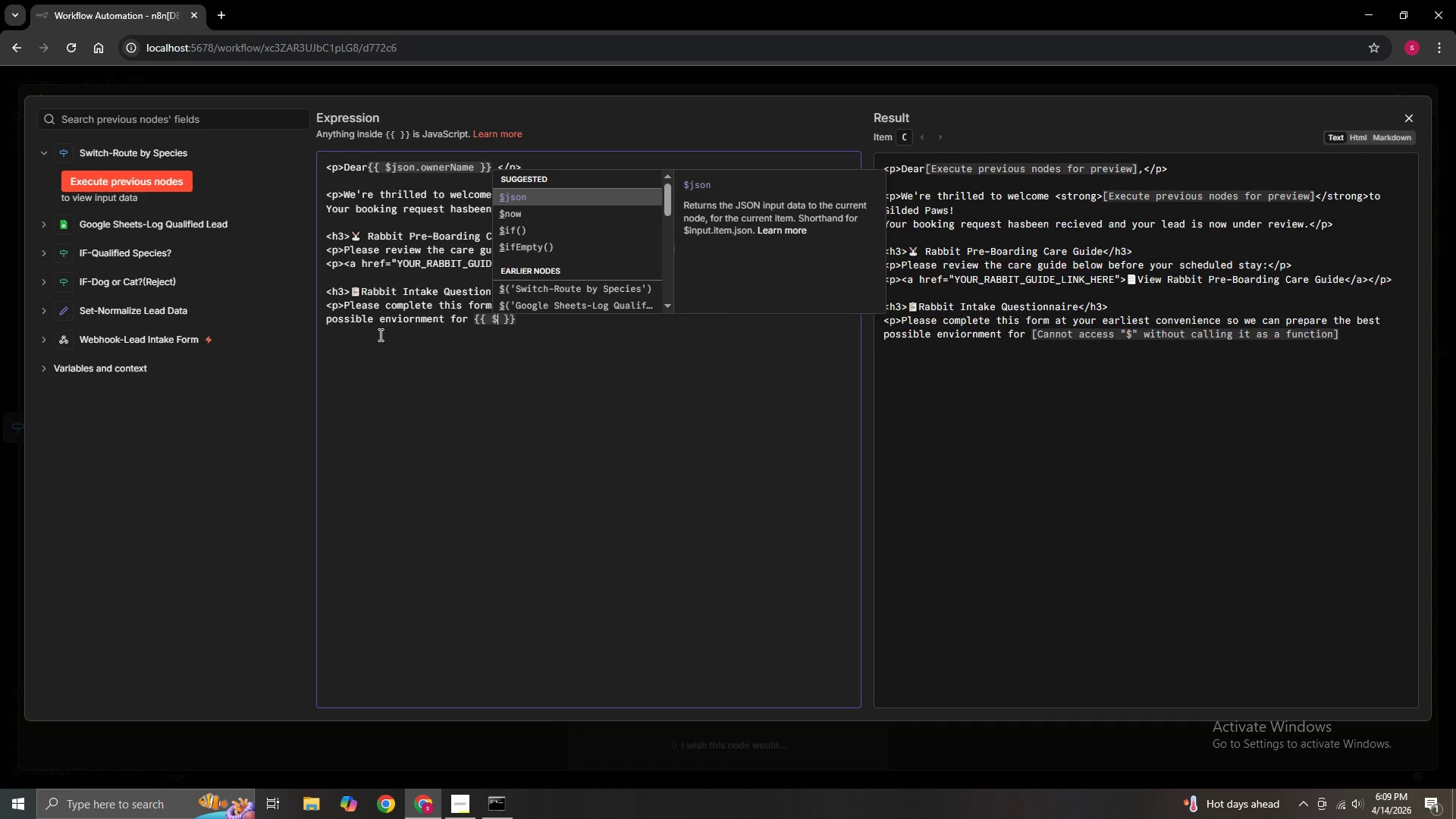 
hold_key(key=4, duration=0.36)
 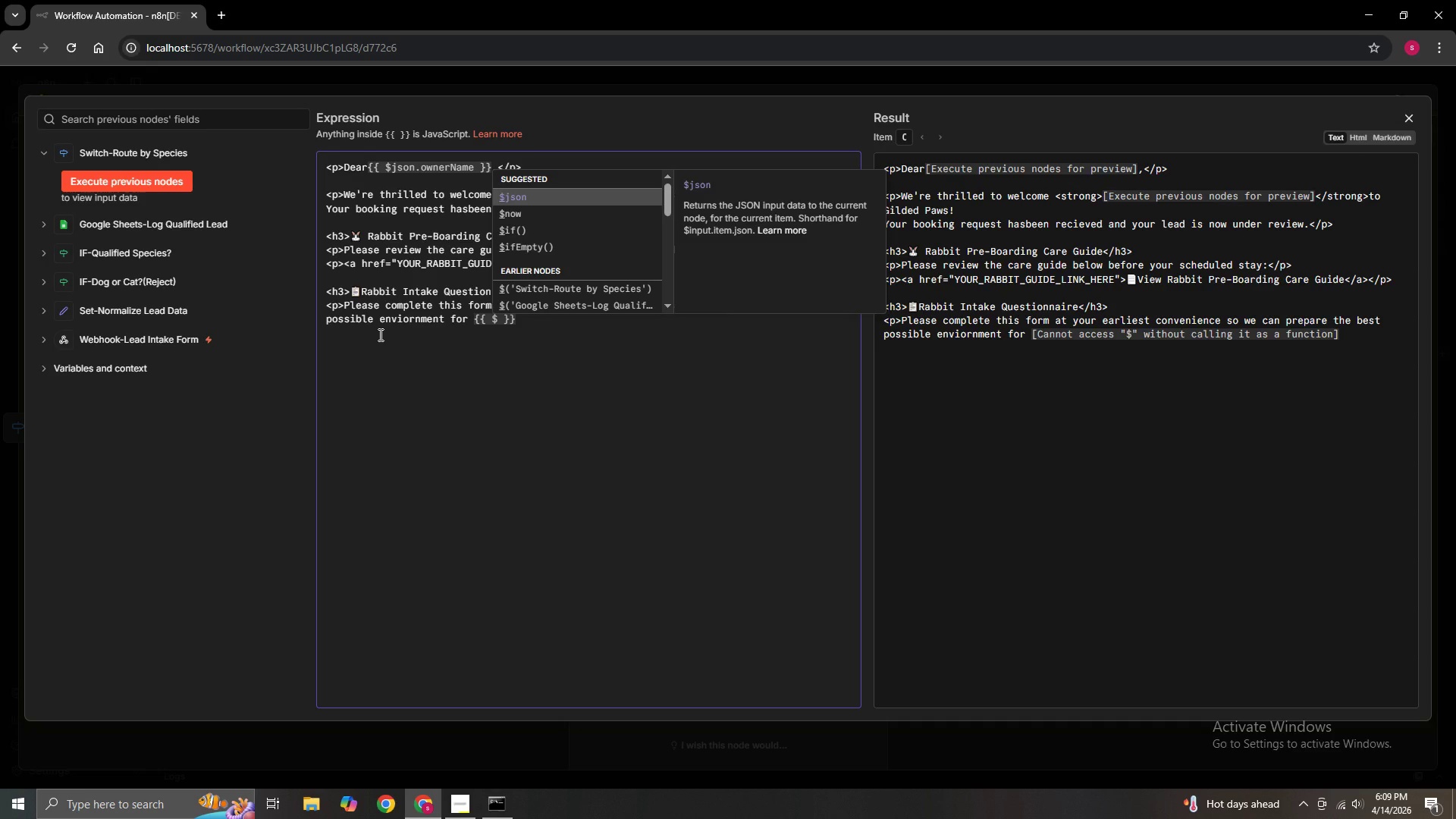 
wait(5.23)
 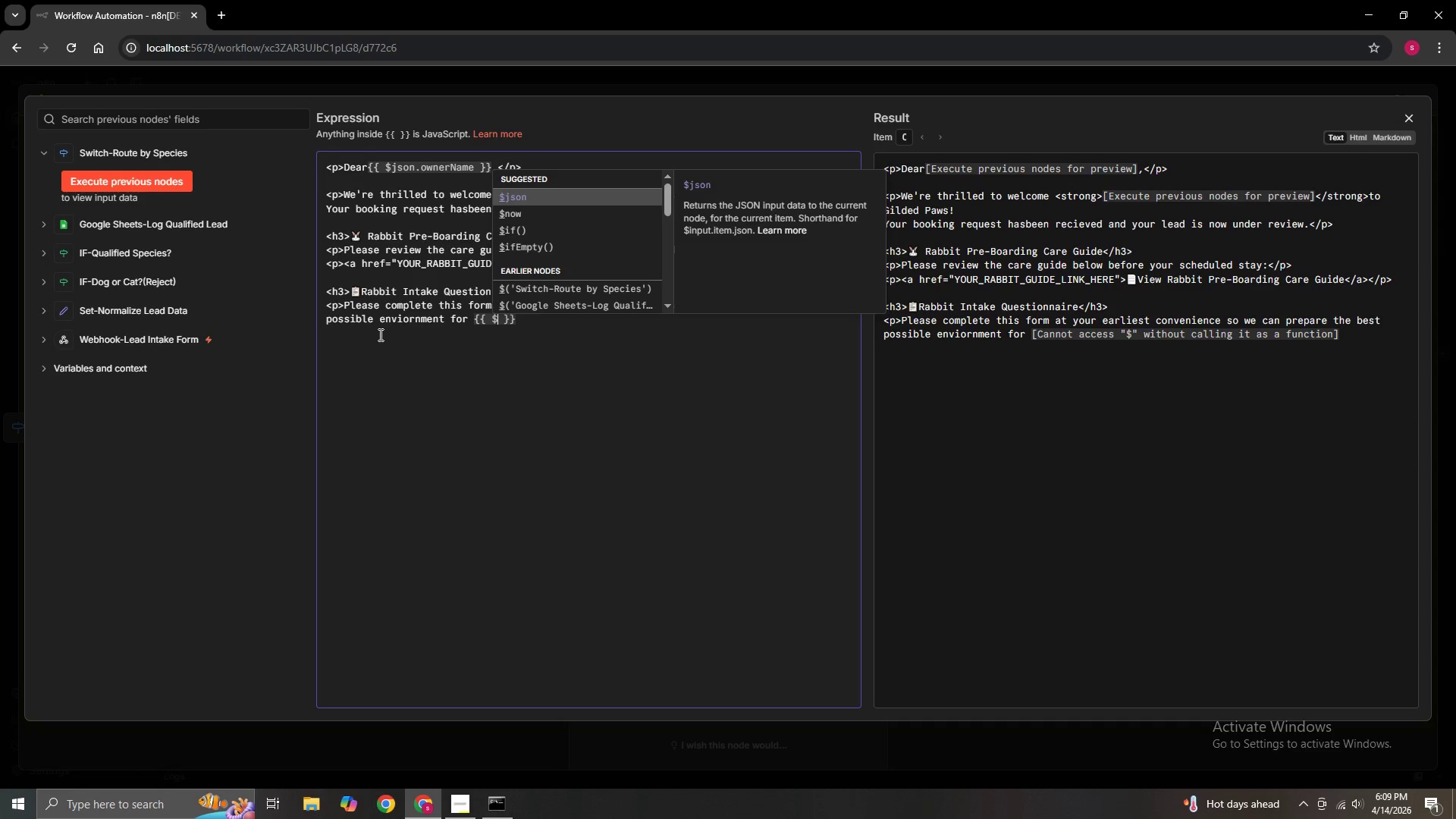 
type(json)
 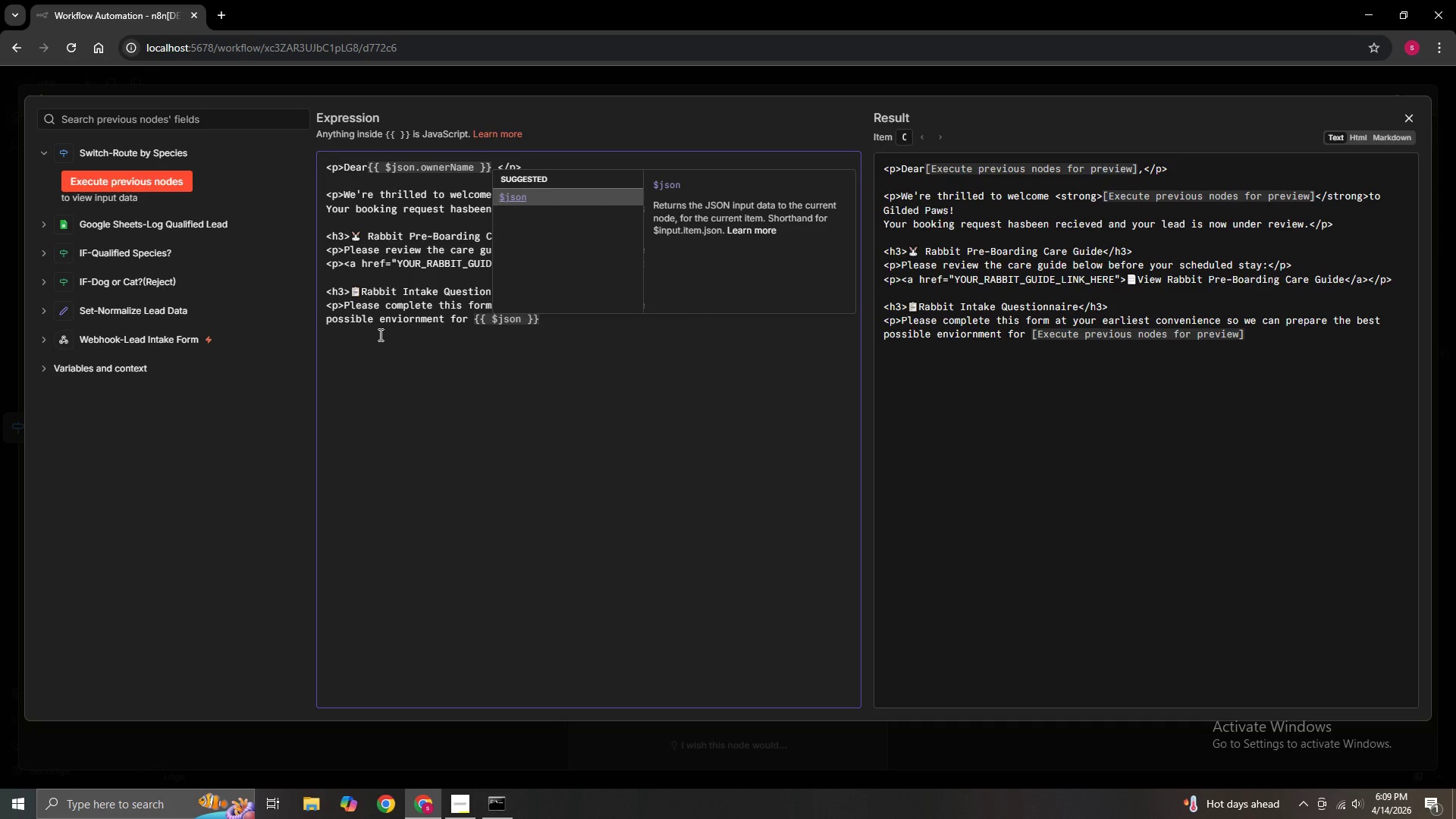 
type(.petName)
 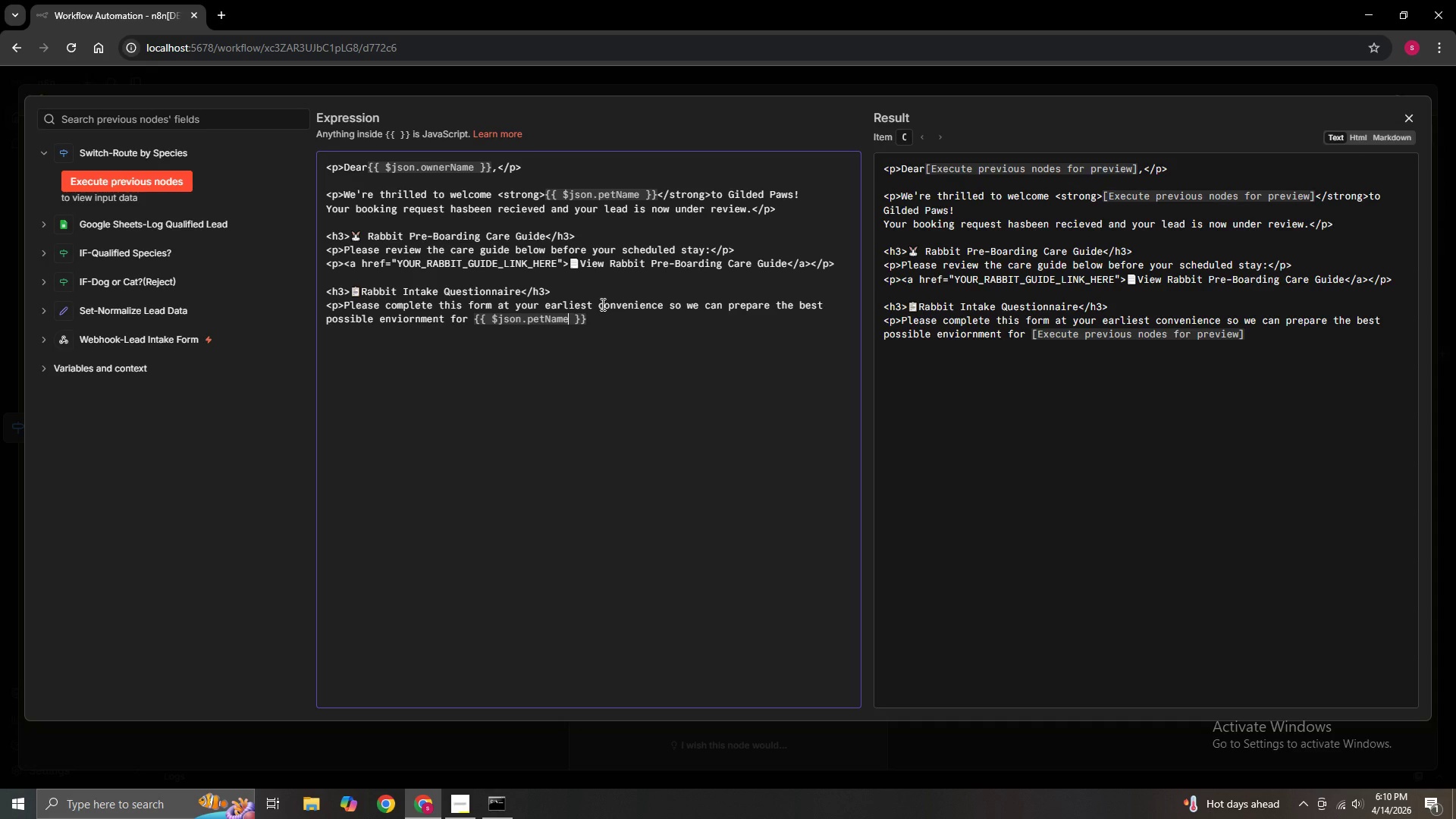 
wait(7.69)
 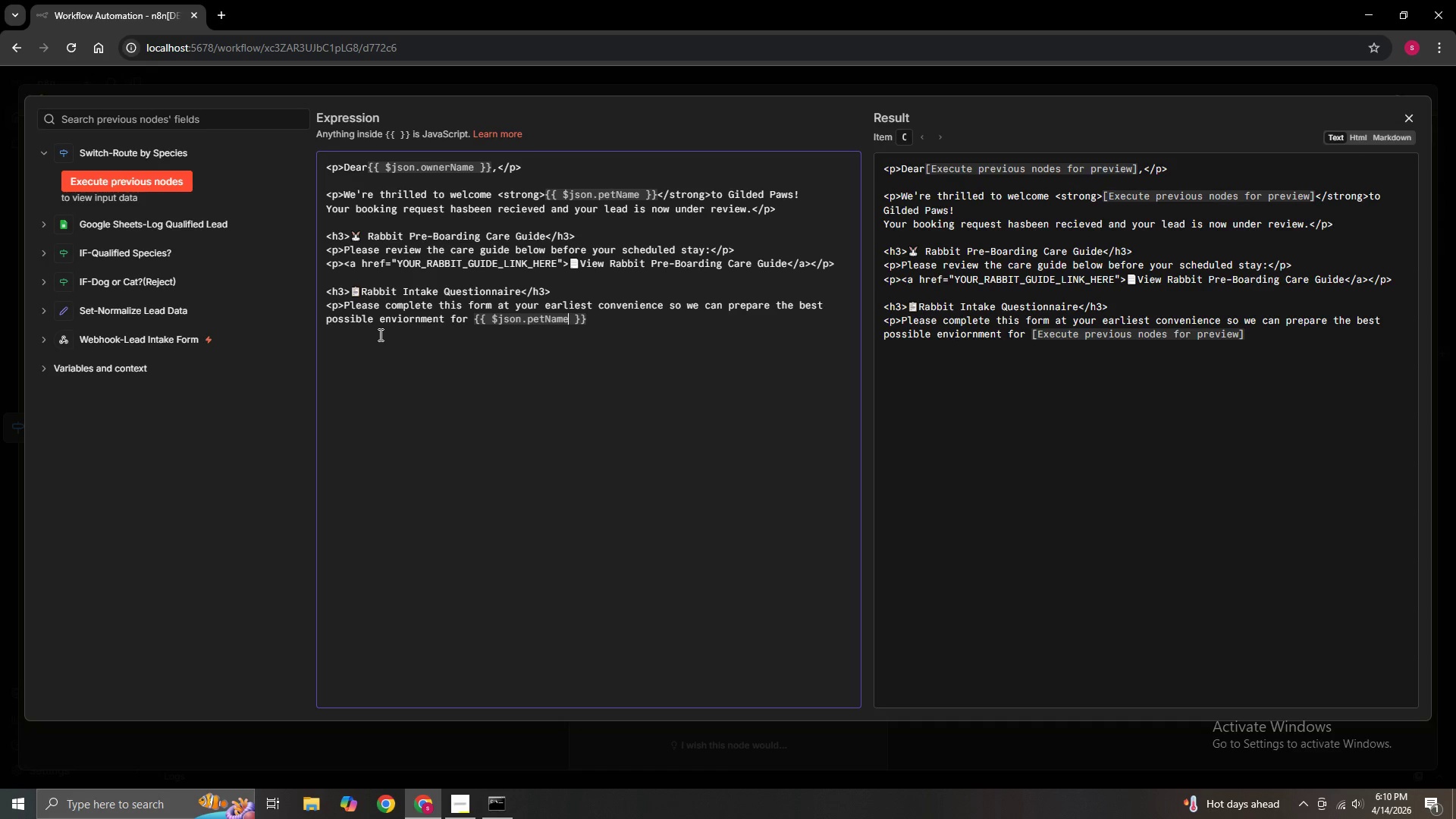 
left_click([595, 321])
 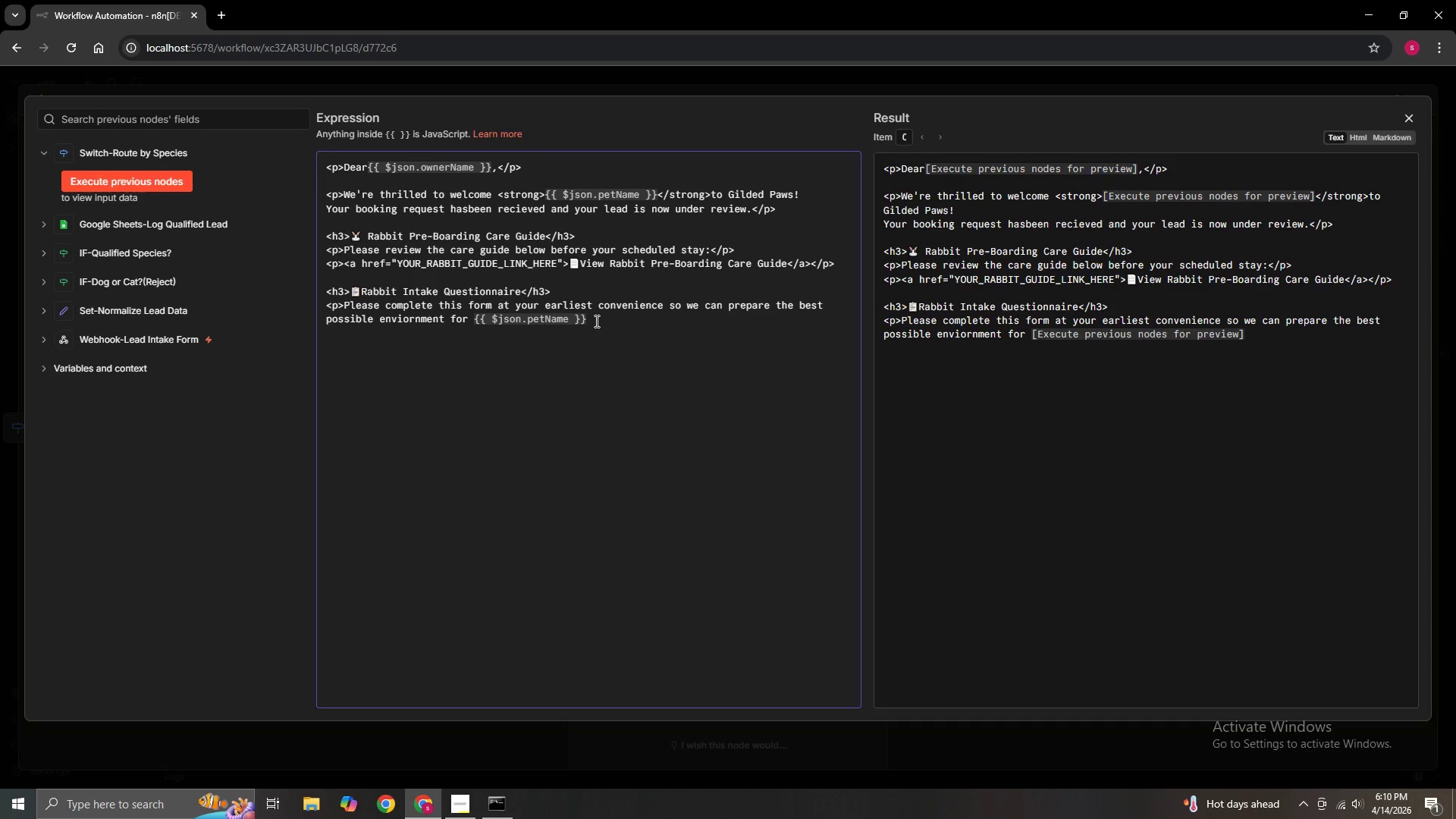 
wait(6.52)
 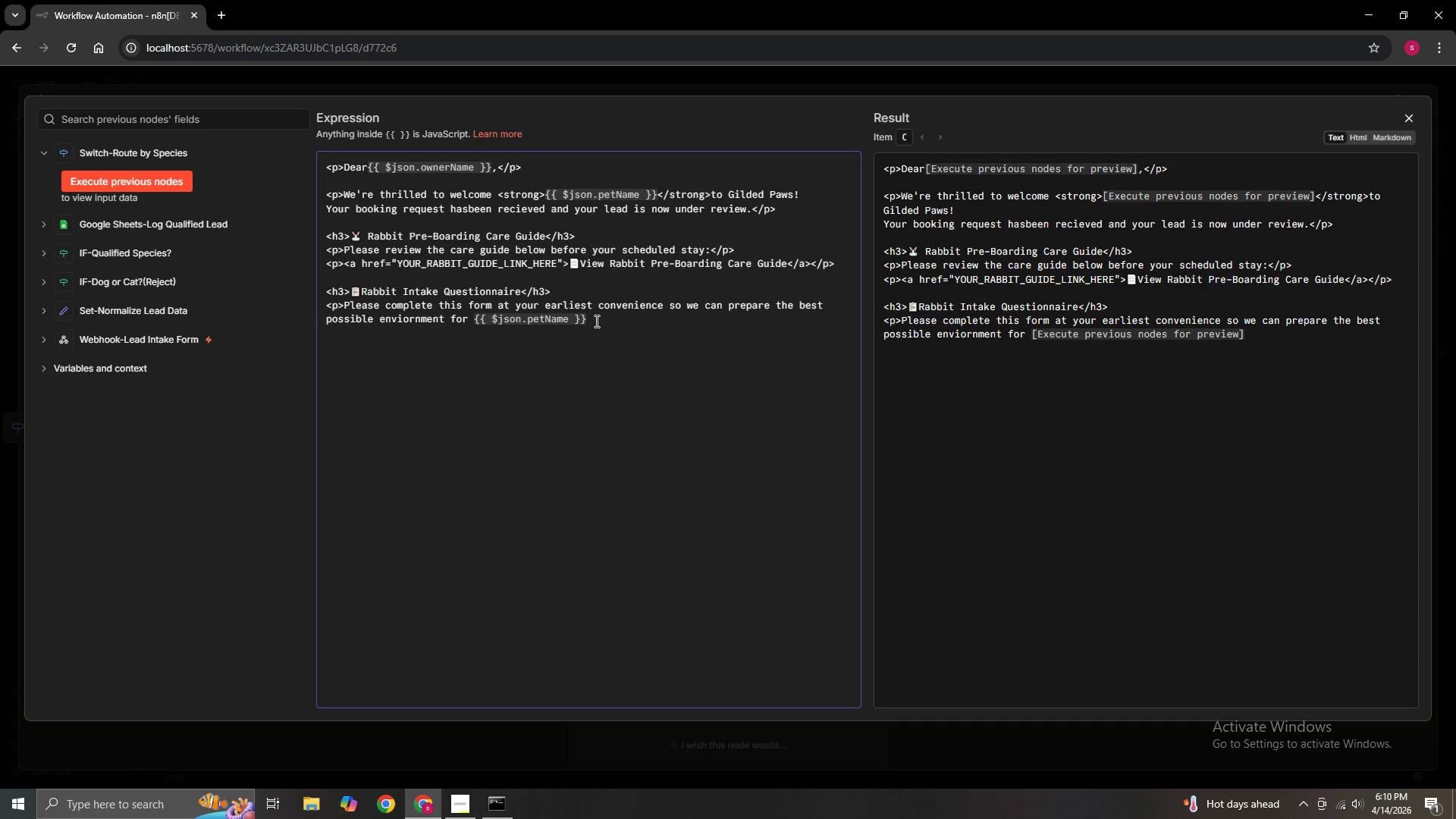 
key(Shift+Semicolon)
 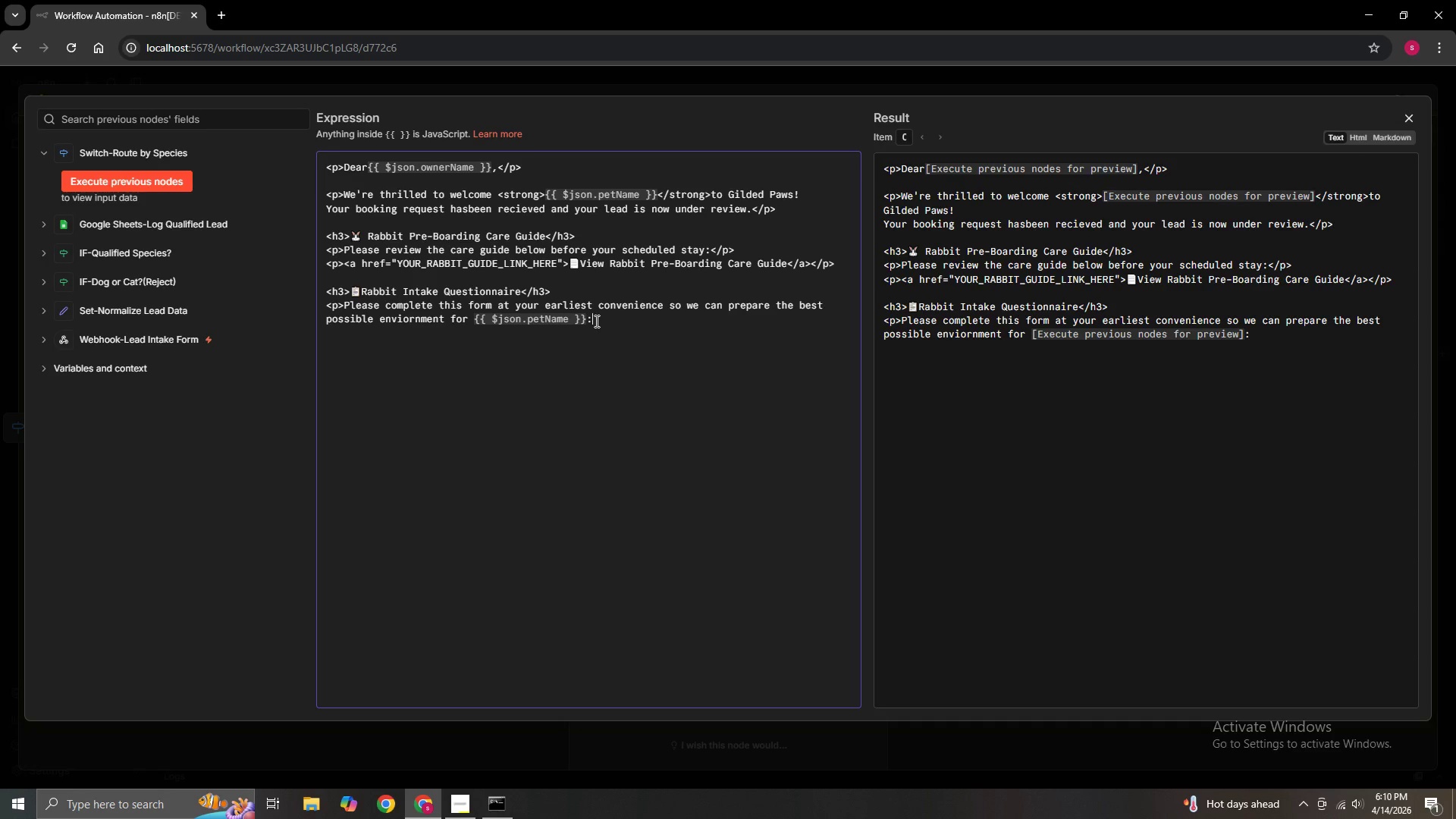 
key(Shift+Comma)
 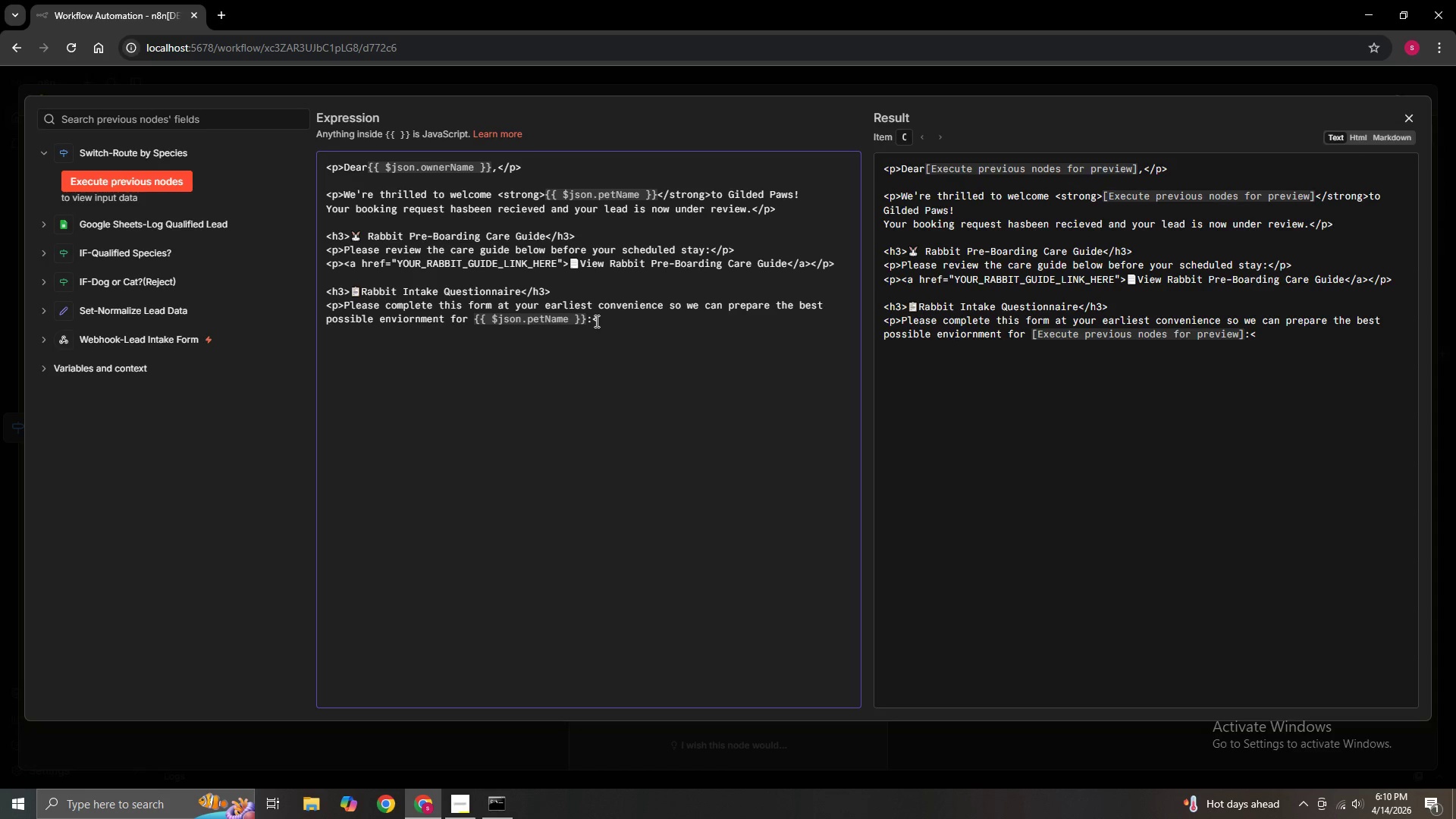 
key(Slash)
 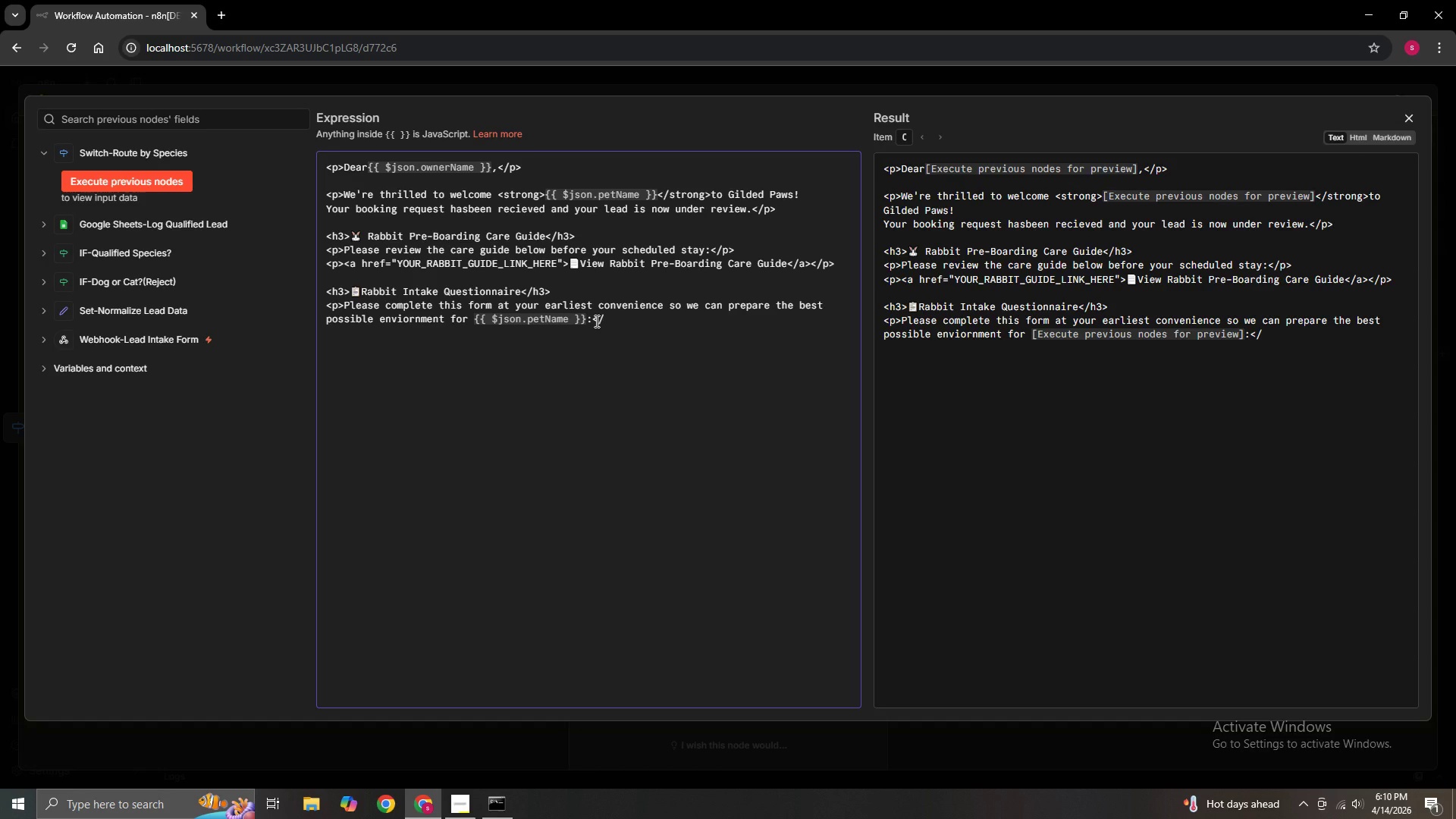 
key(P)
 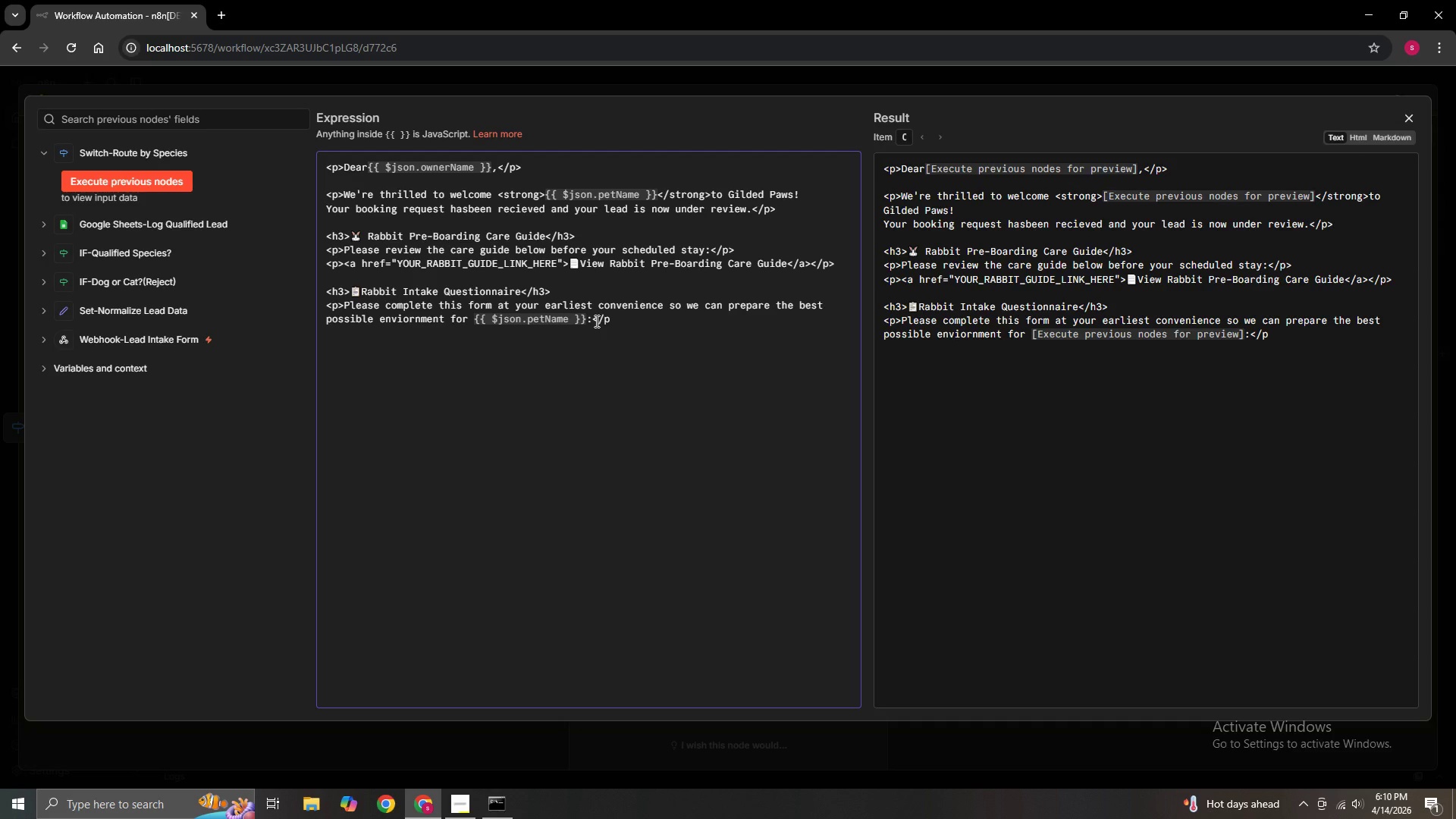 
key(Shift+Period)
 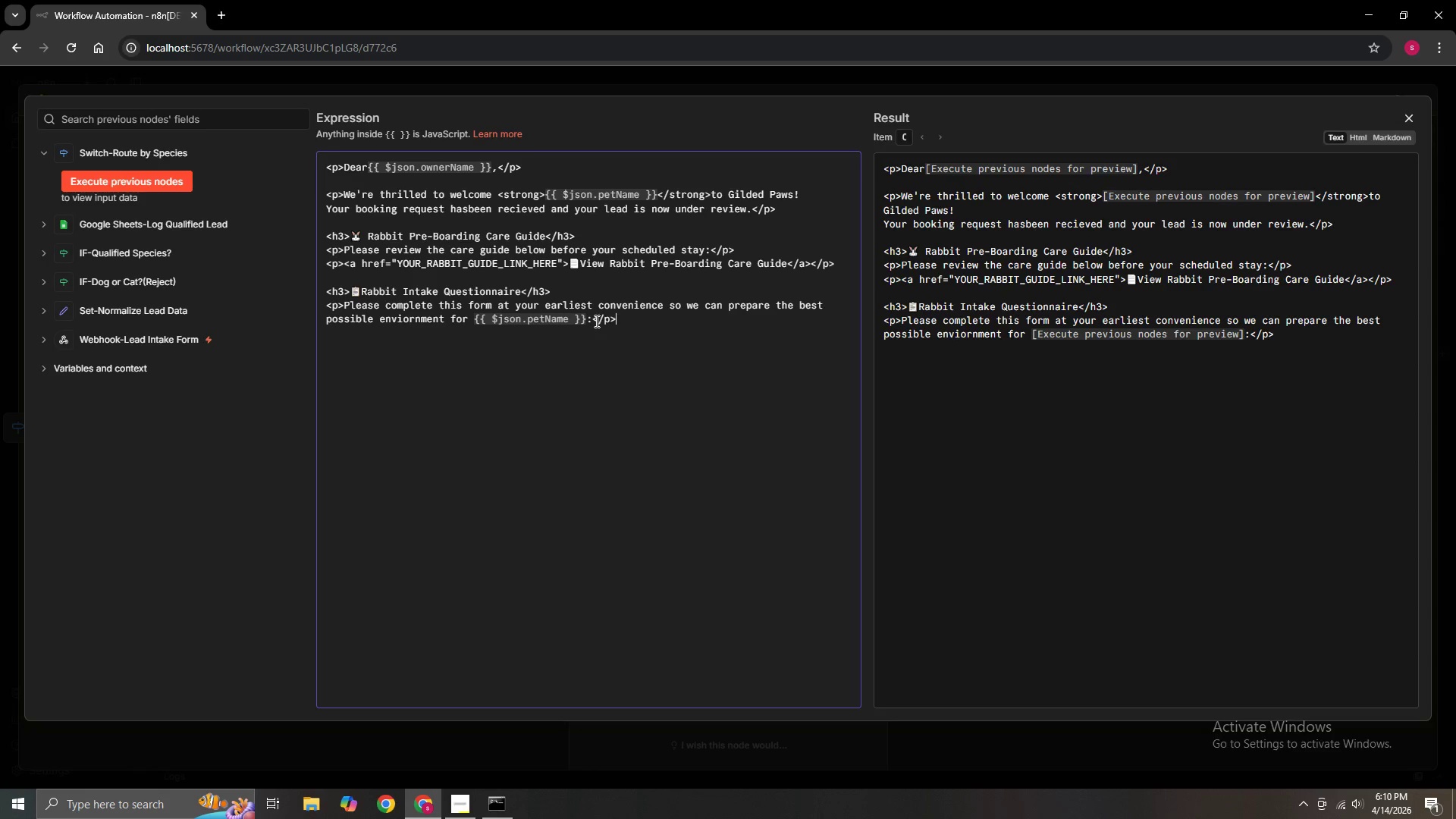 
key(Enter)
 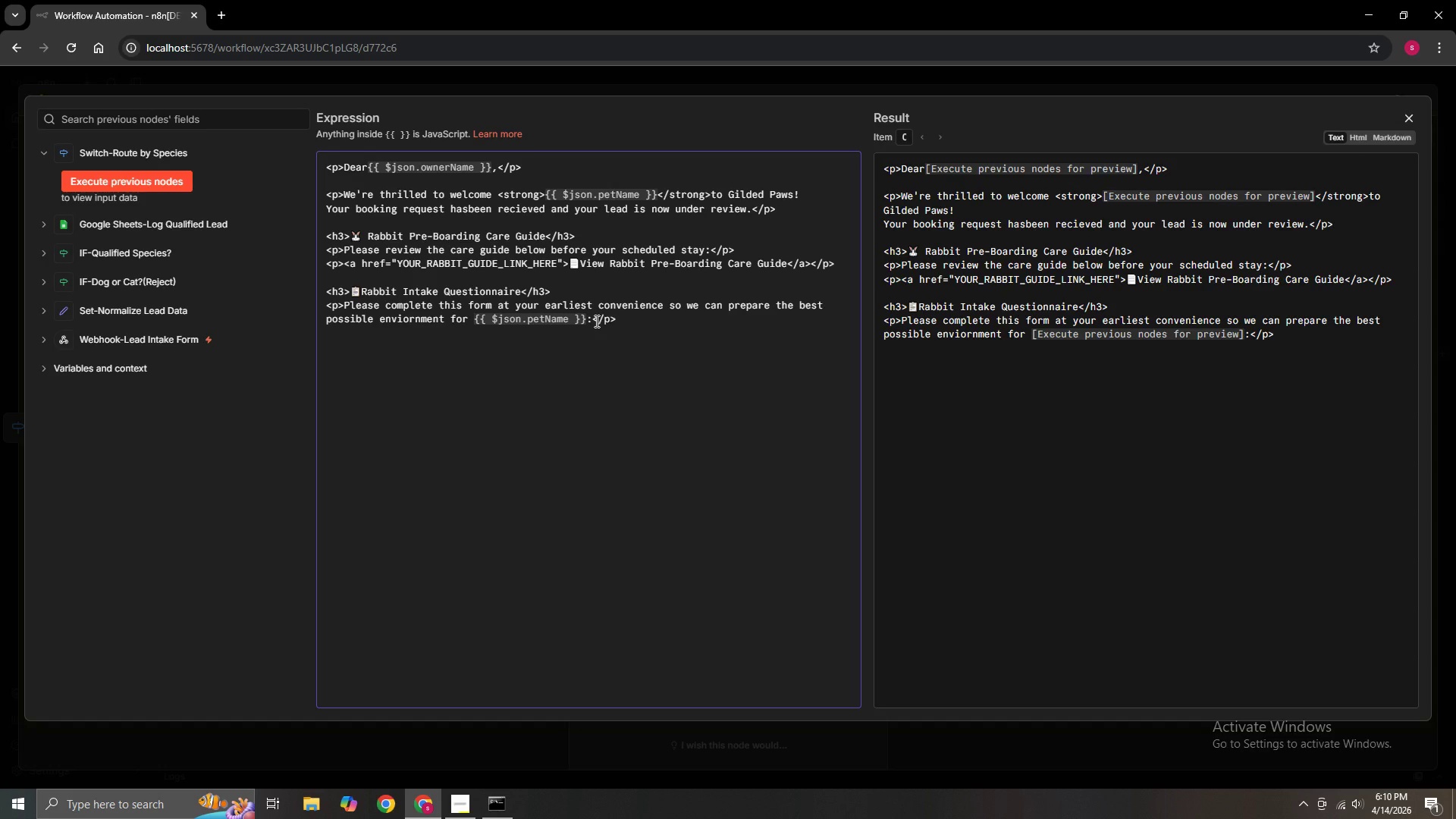 
key(Shift+Comma)
 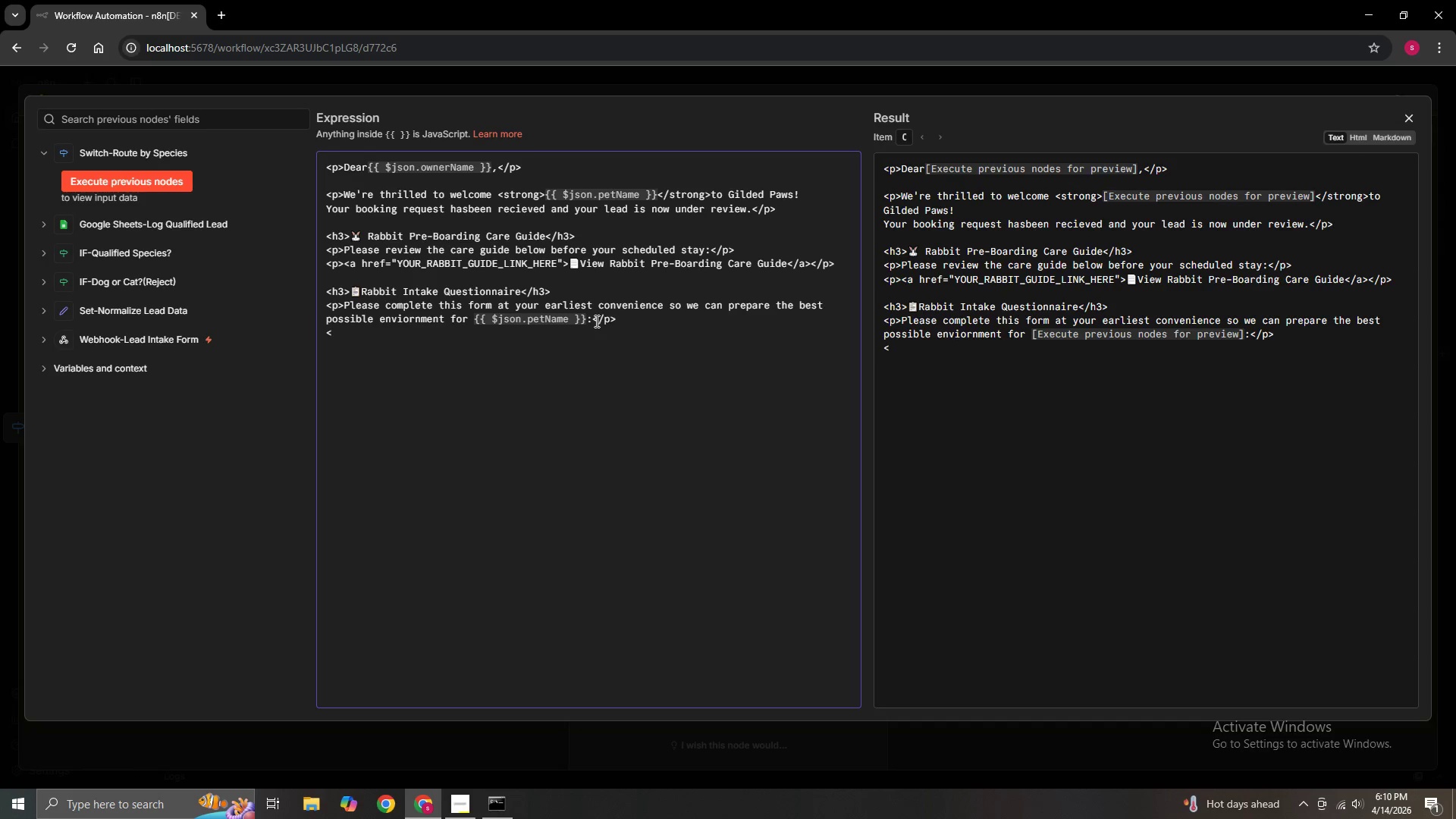 
key(P)
 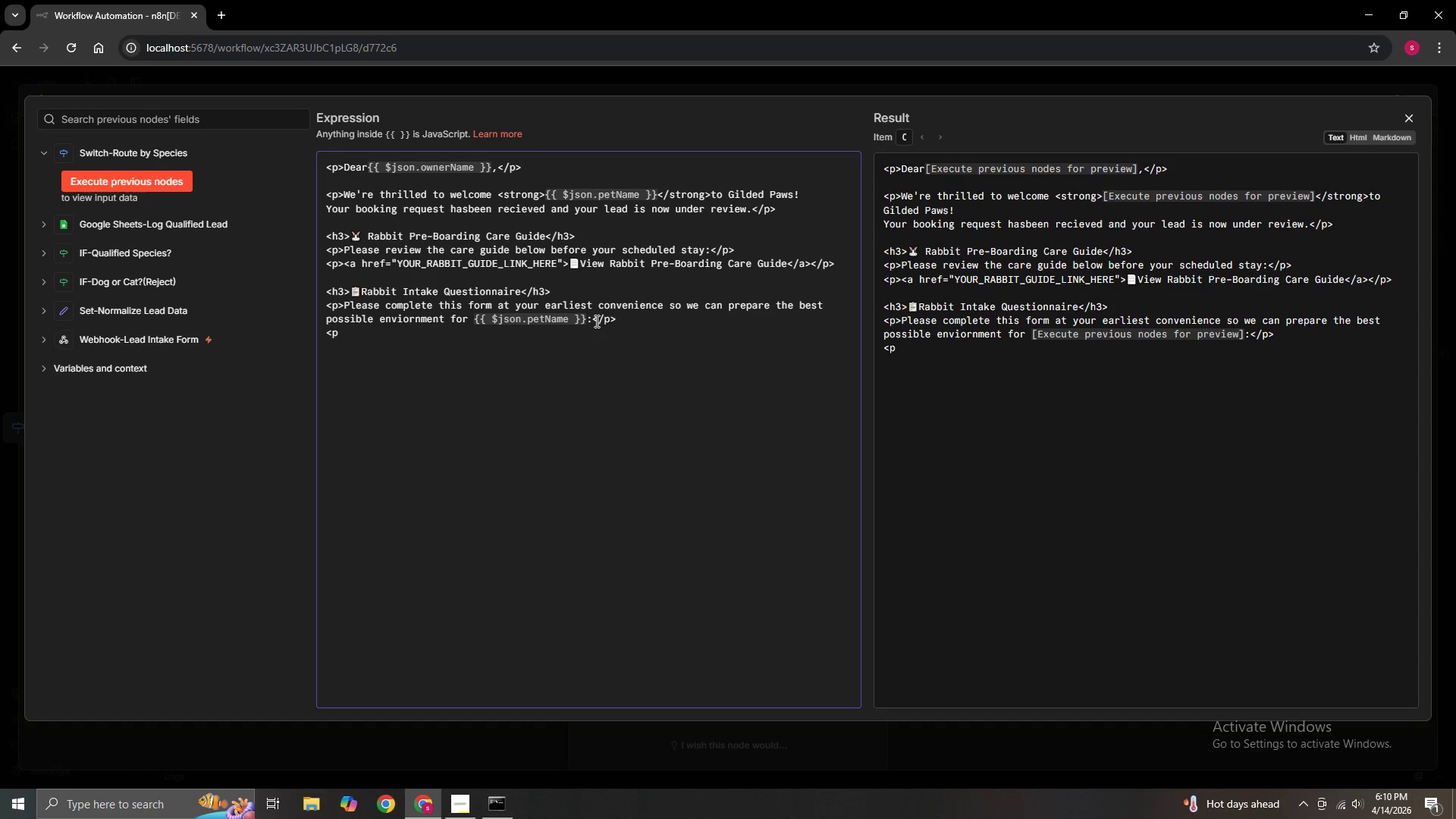 
key(Shift+Period)
 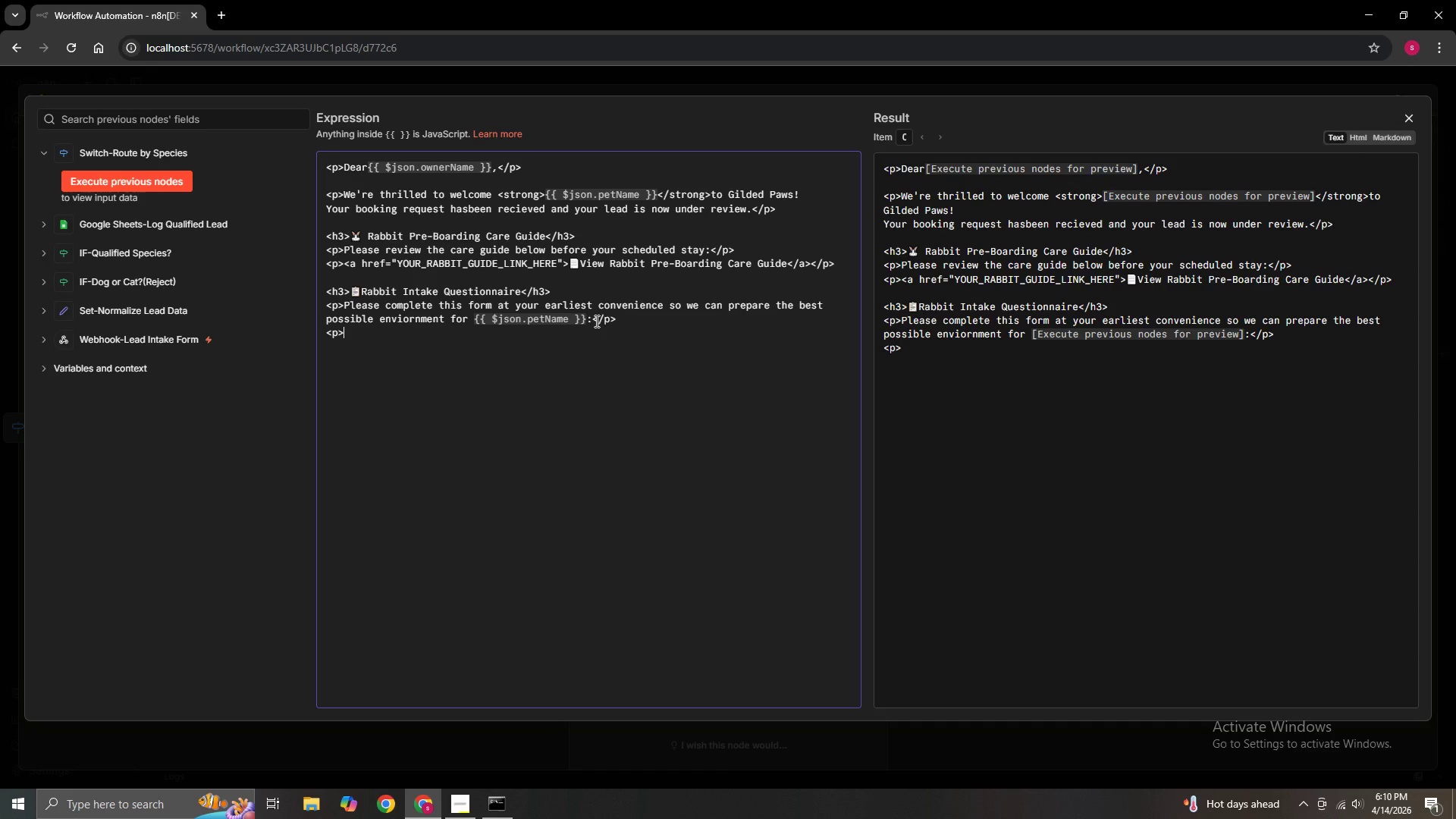 
wait(7.56)
 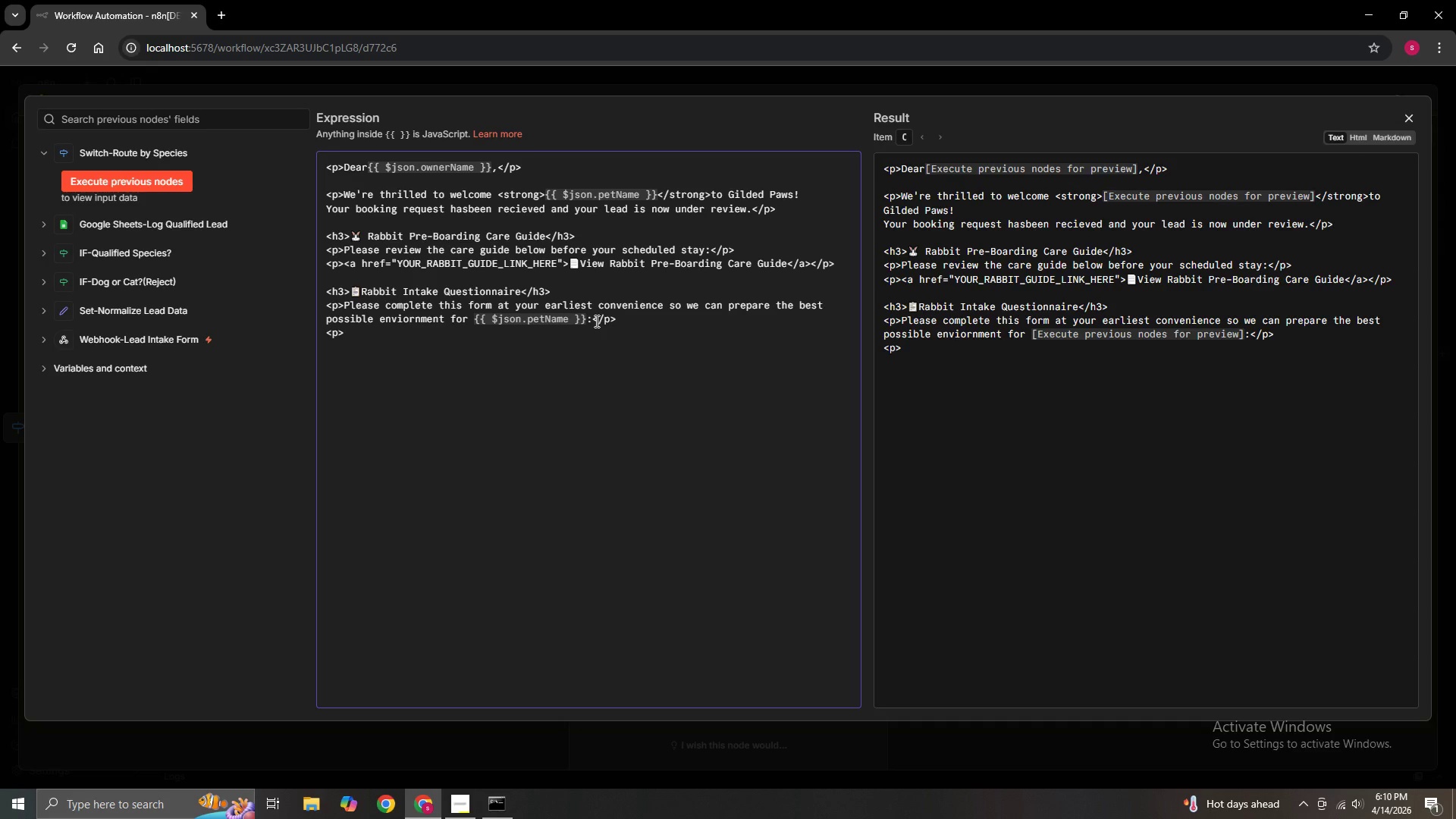 
key(Shift+Comma)
 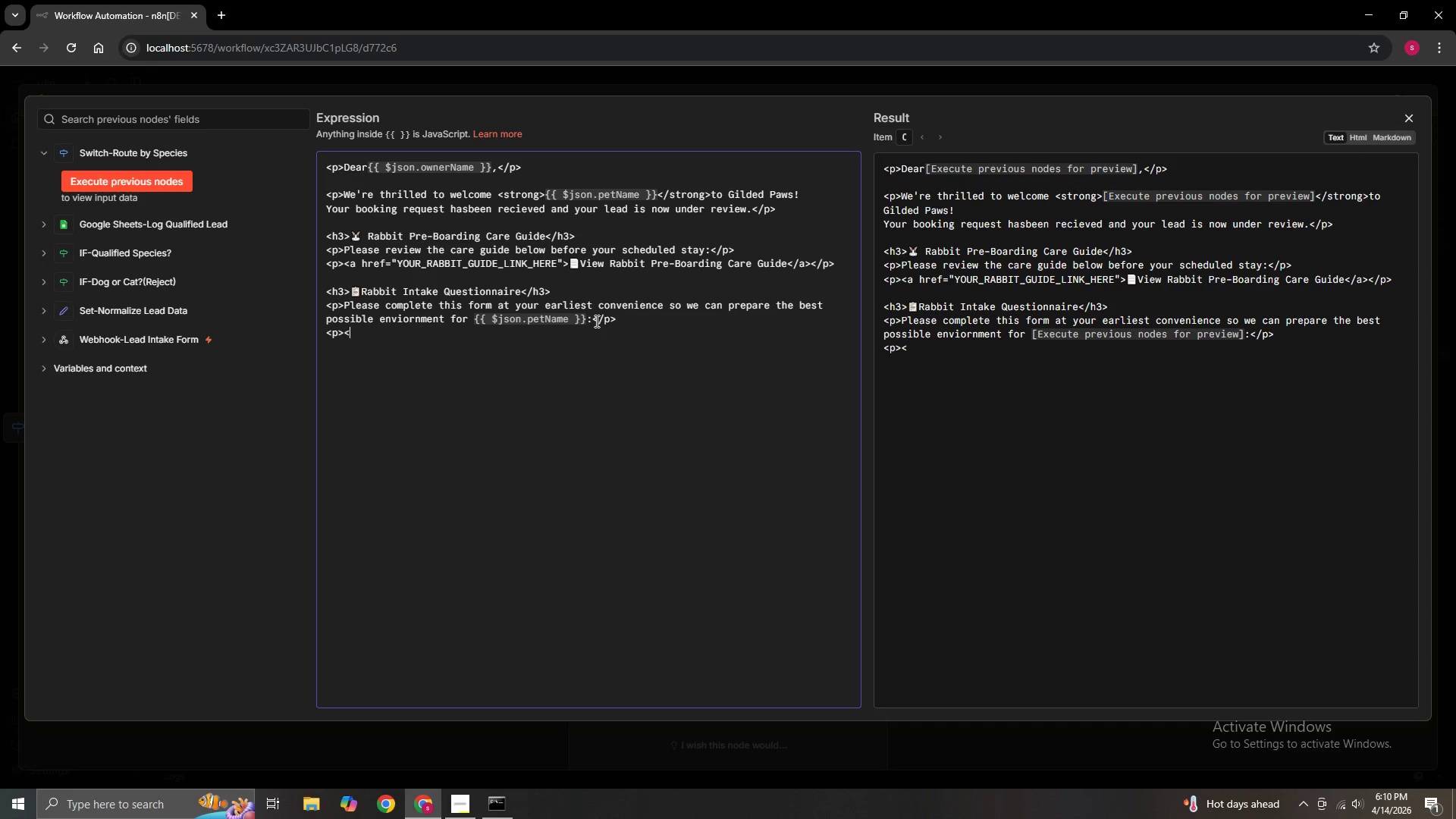 
wait(13.77)
 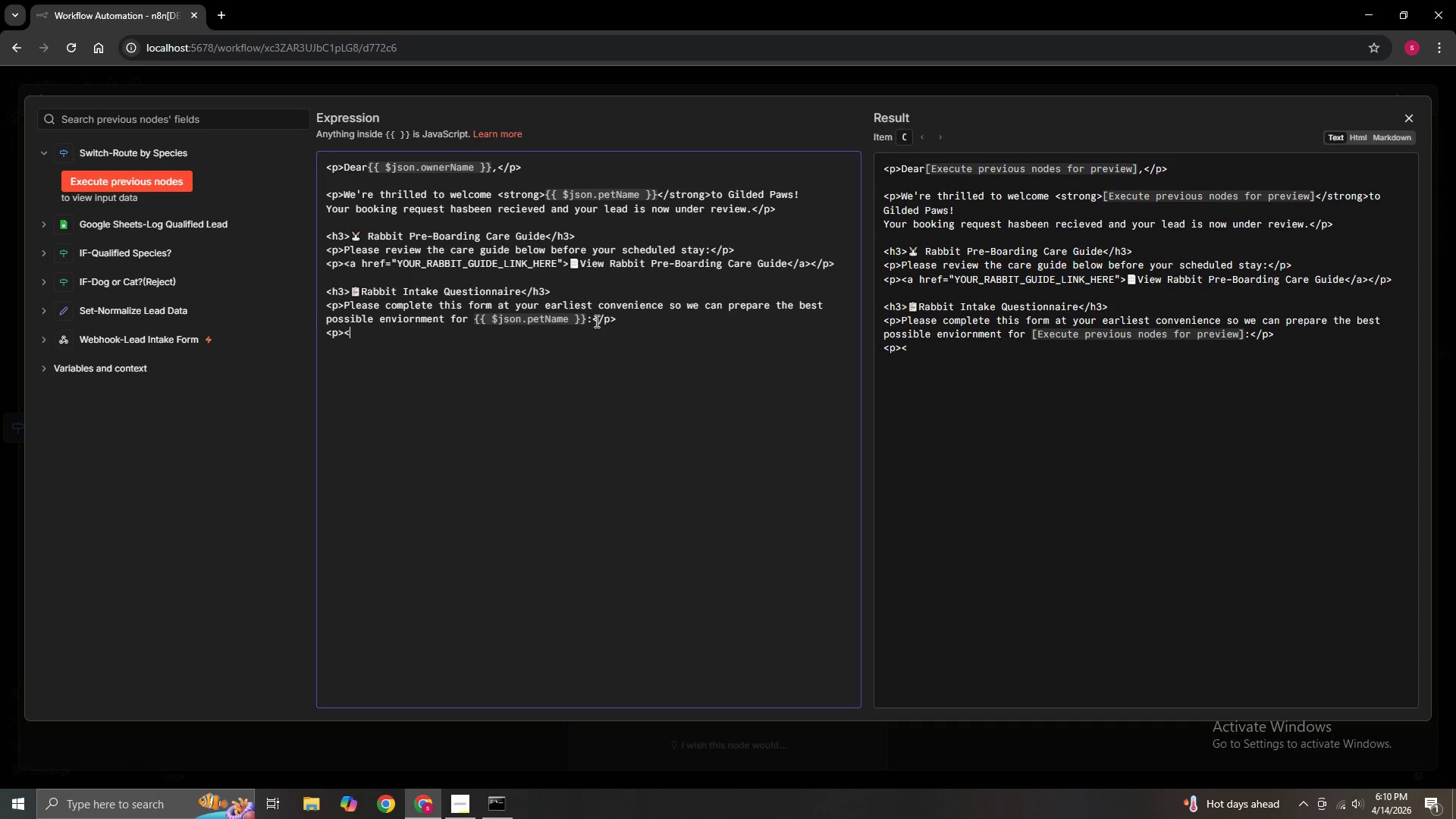 
type(a href=")
 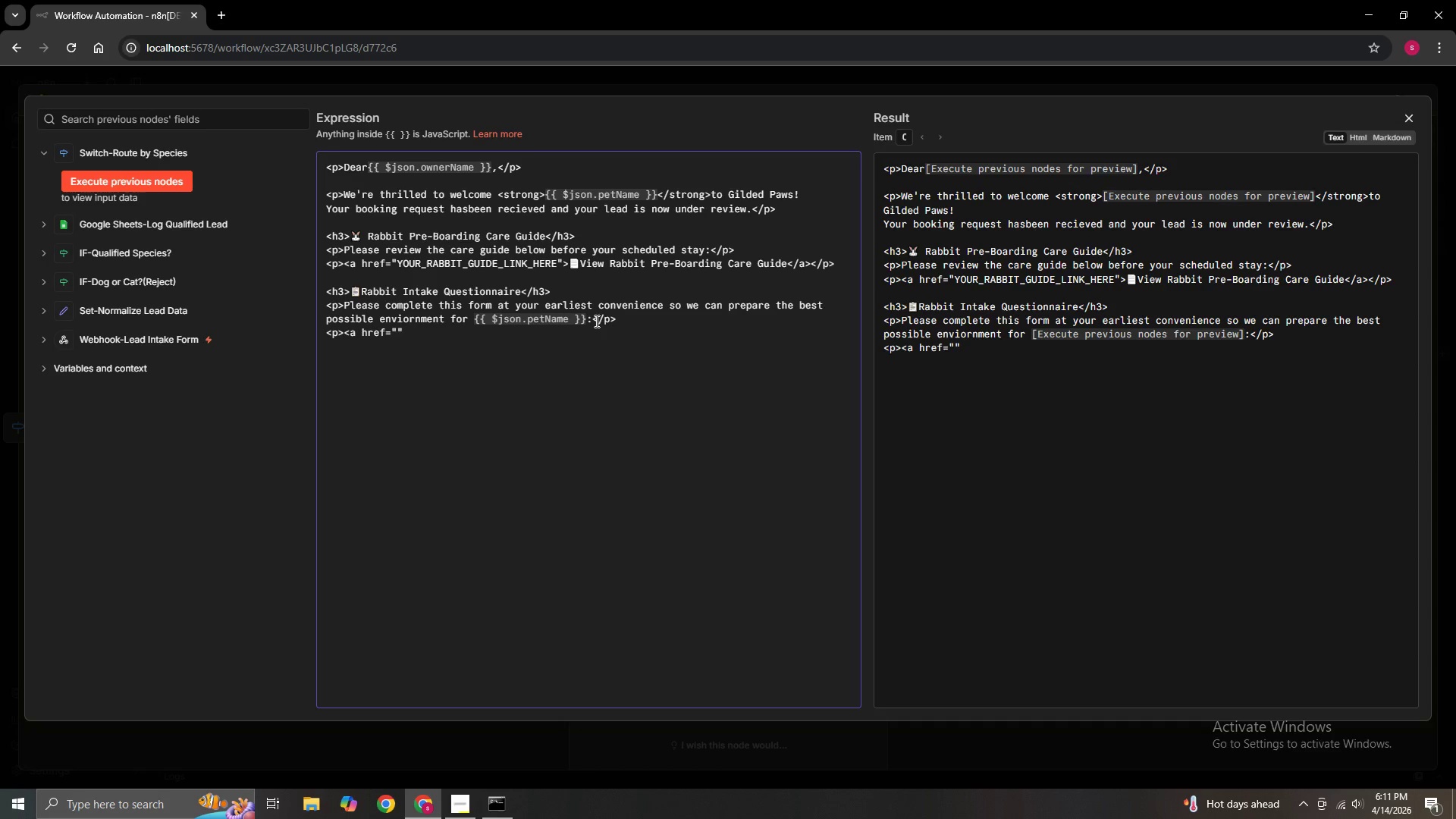 
type(YOUR)
 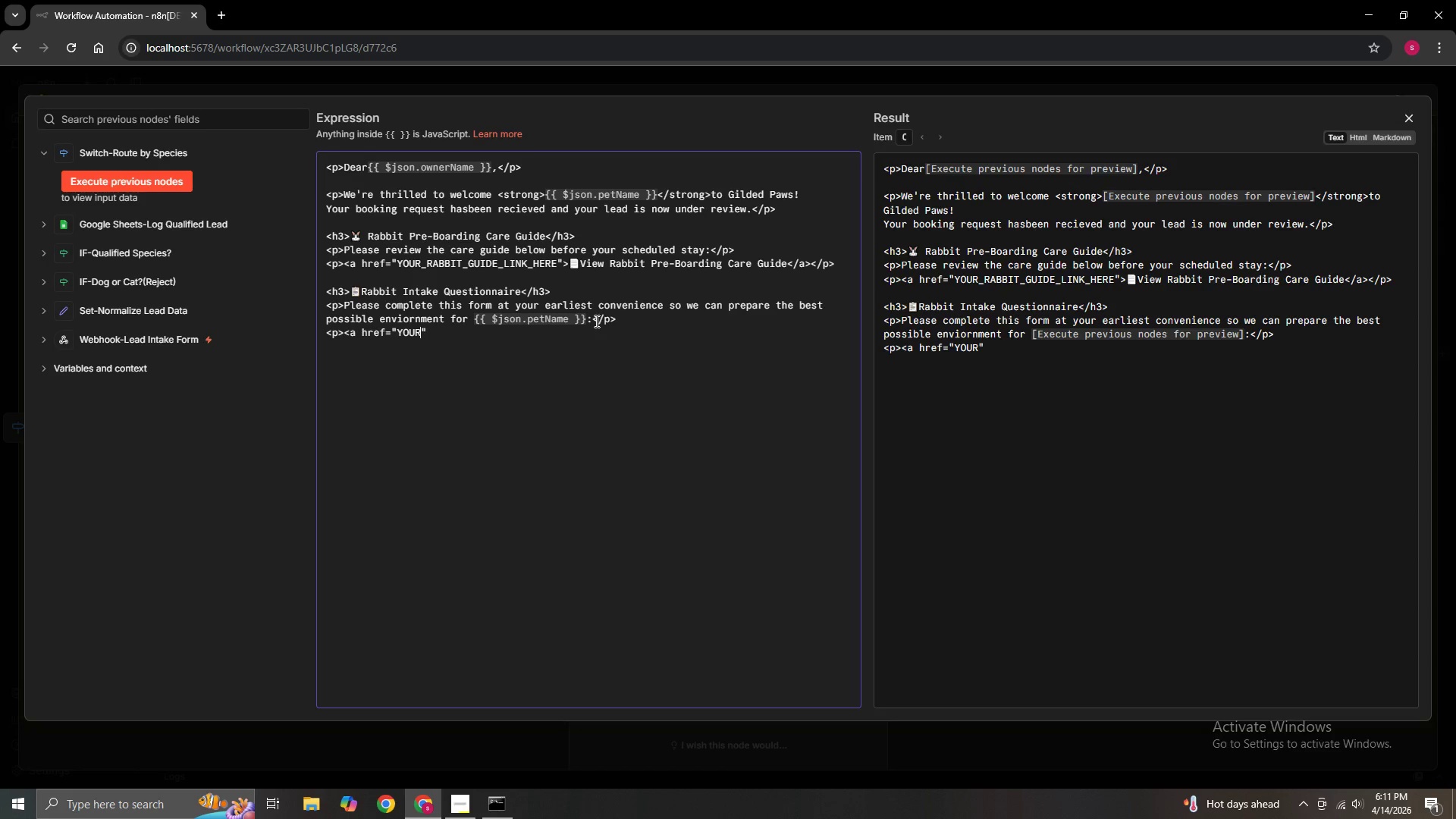 
type(_RABBIT_INTAKE)
 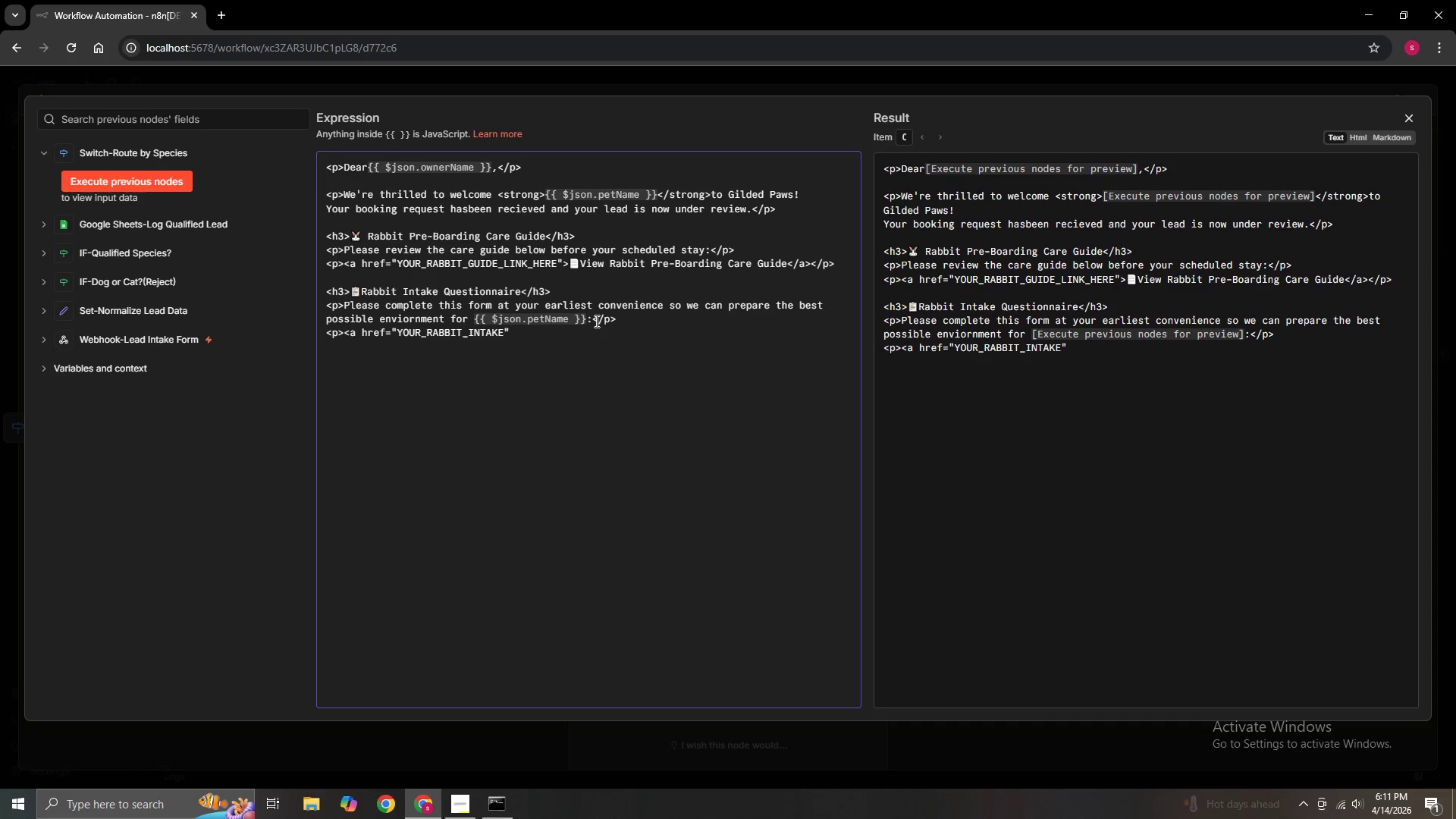 
type(_FORM_)
 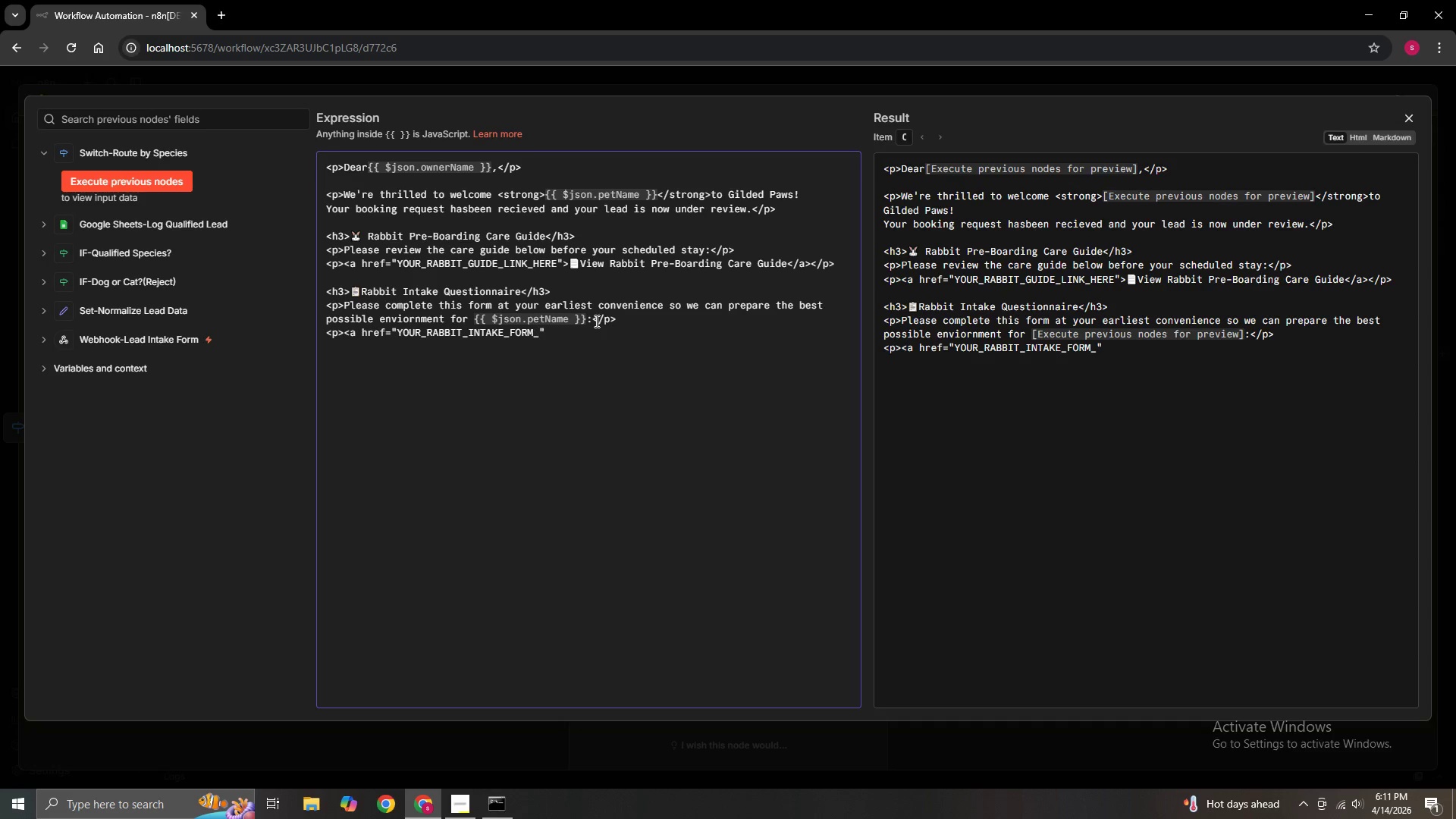 
type(LINK_HERE)
 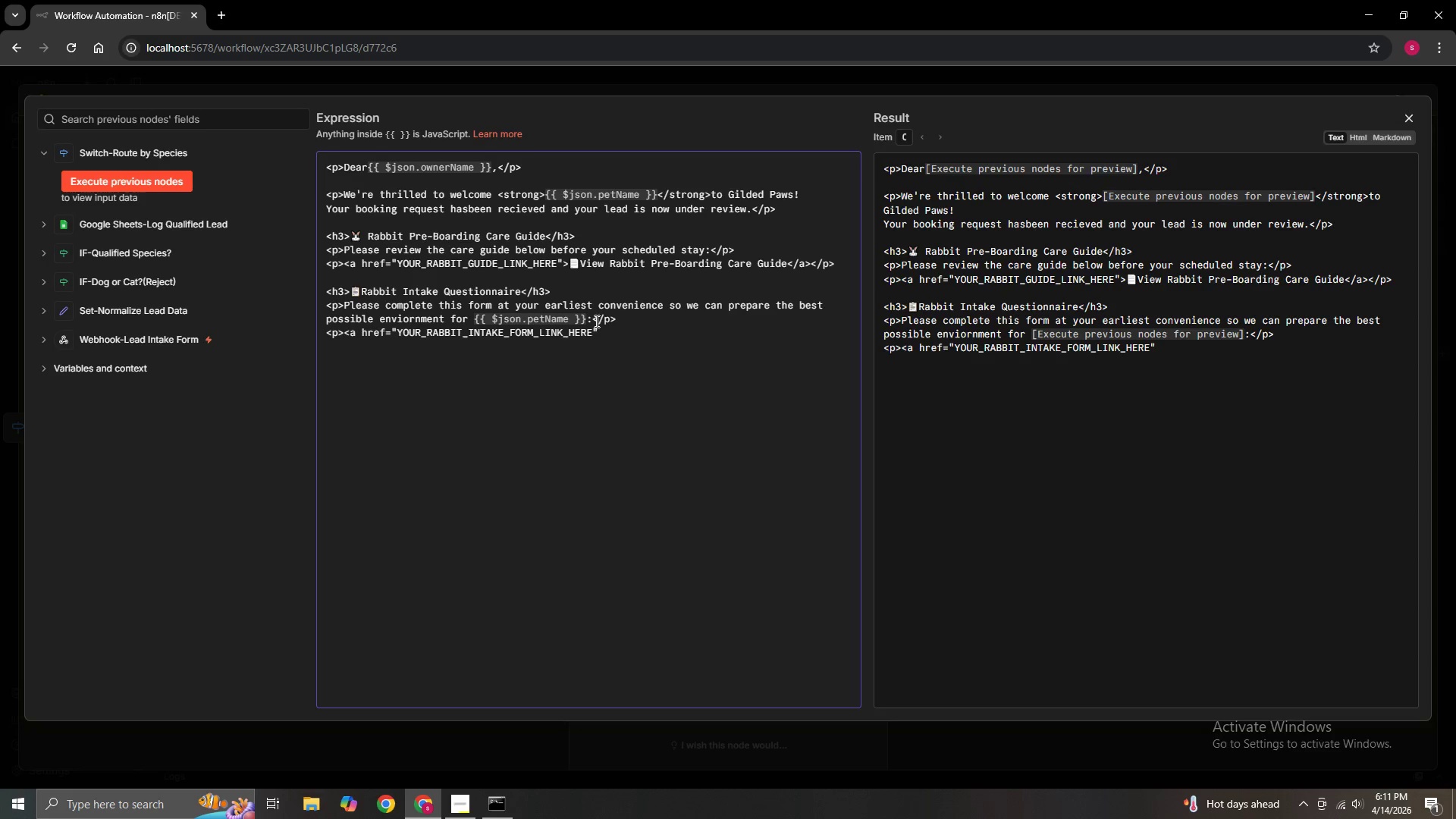 
wait(9.05)
 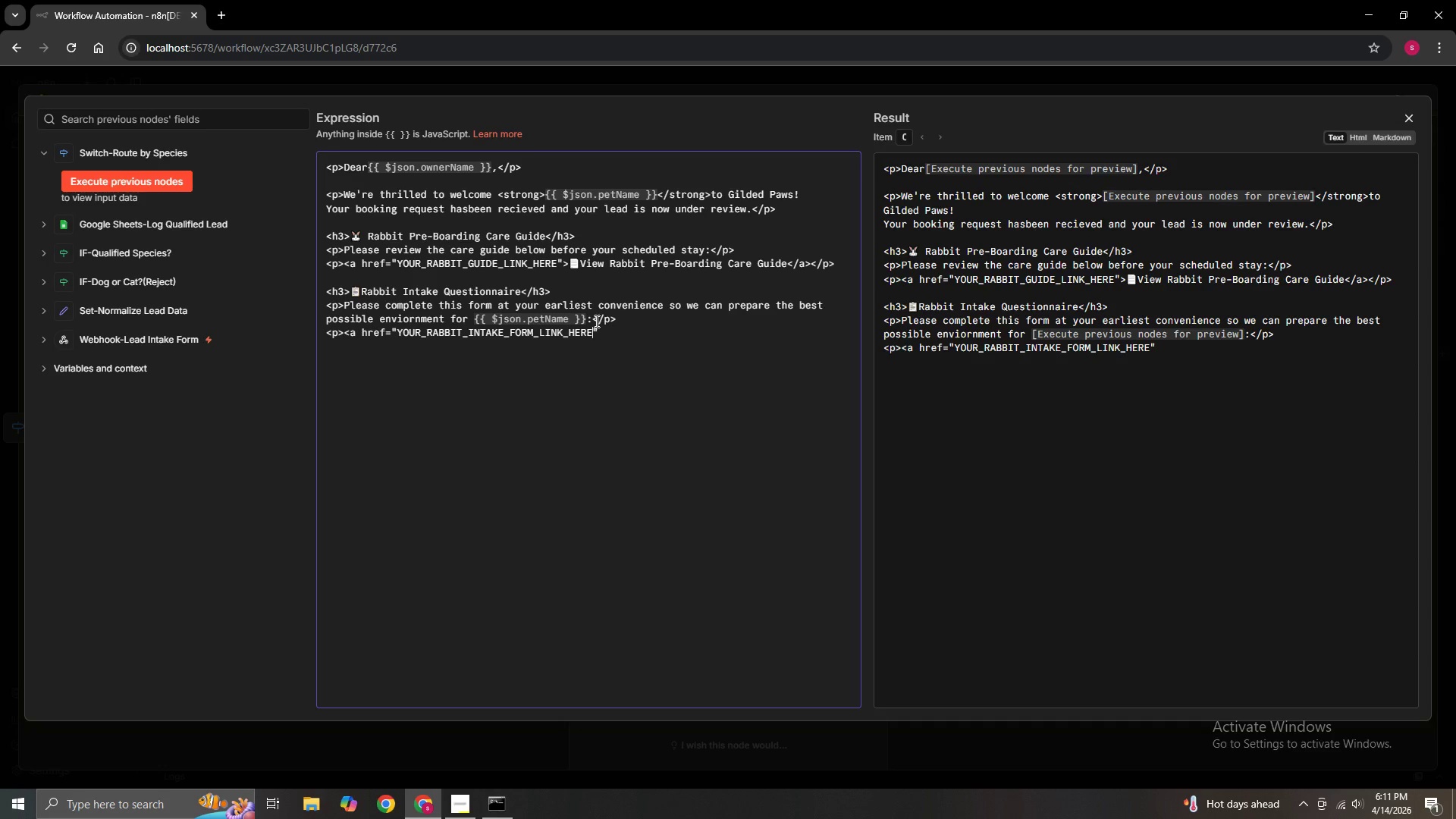 
left_click([610, 335])
 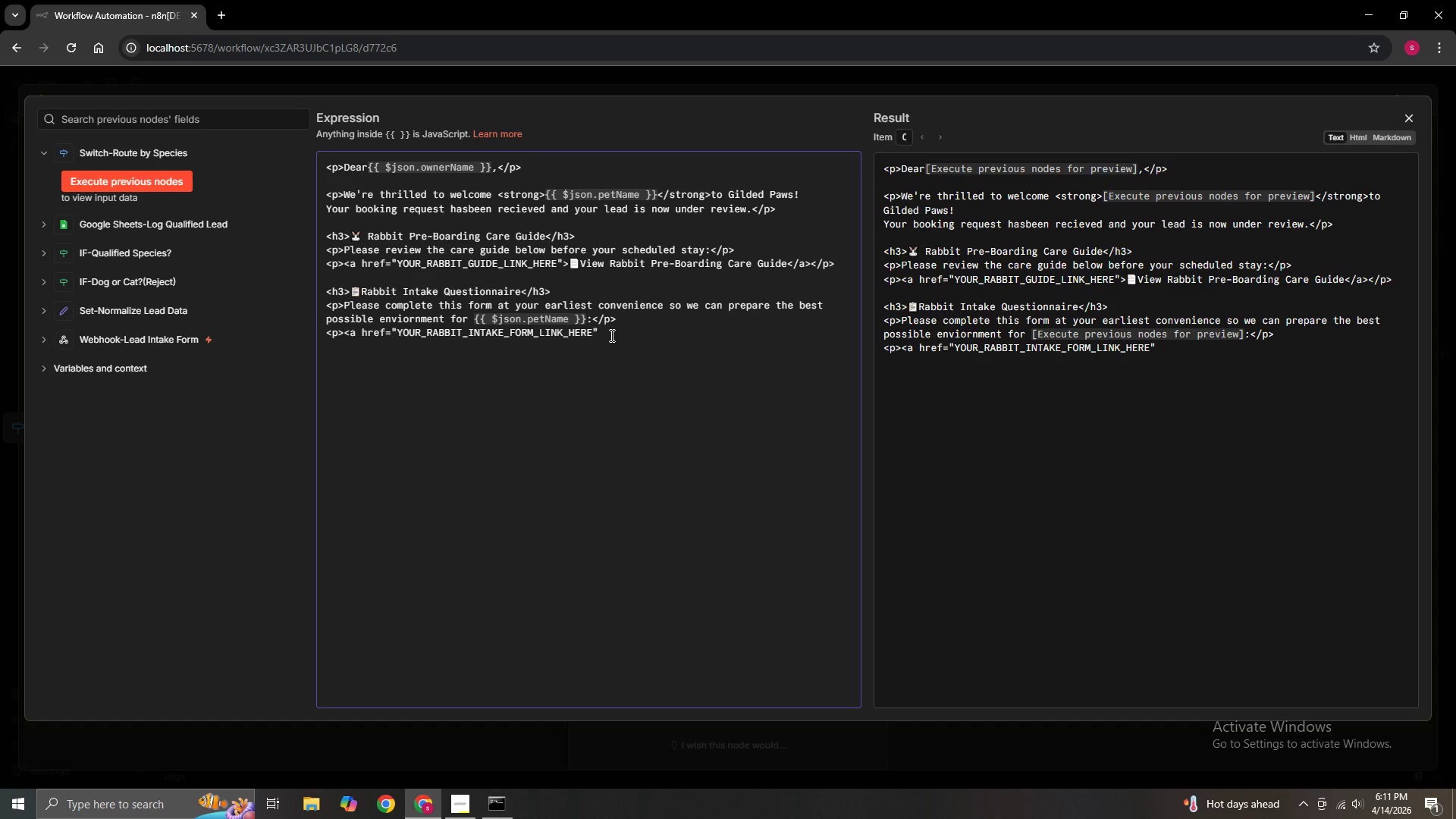 
key(Shift+Period)
 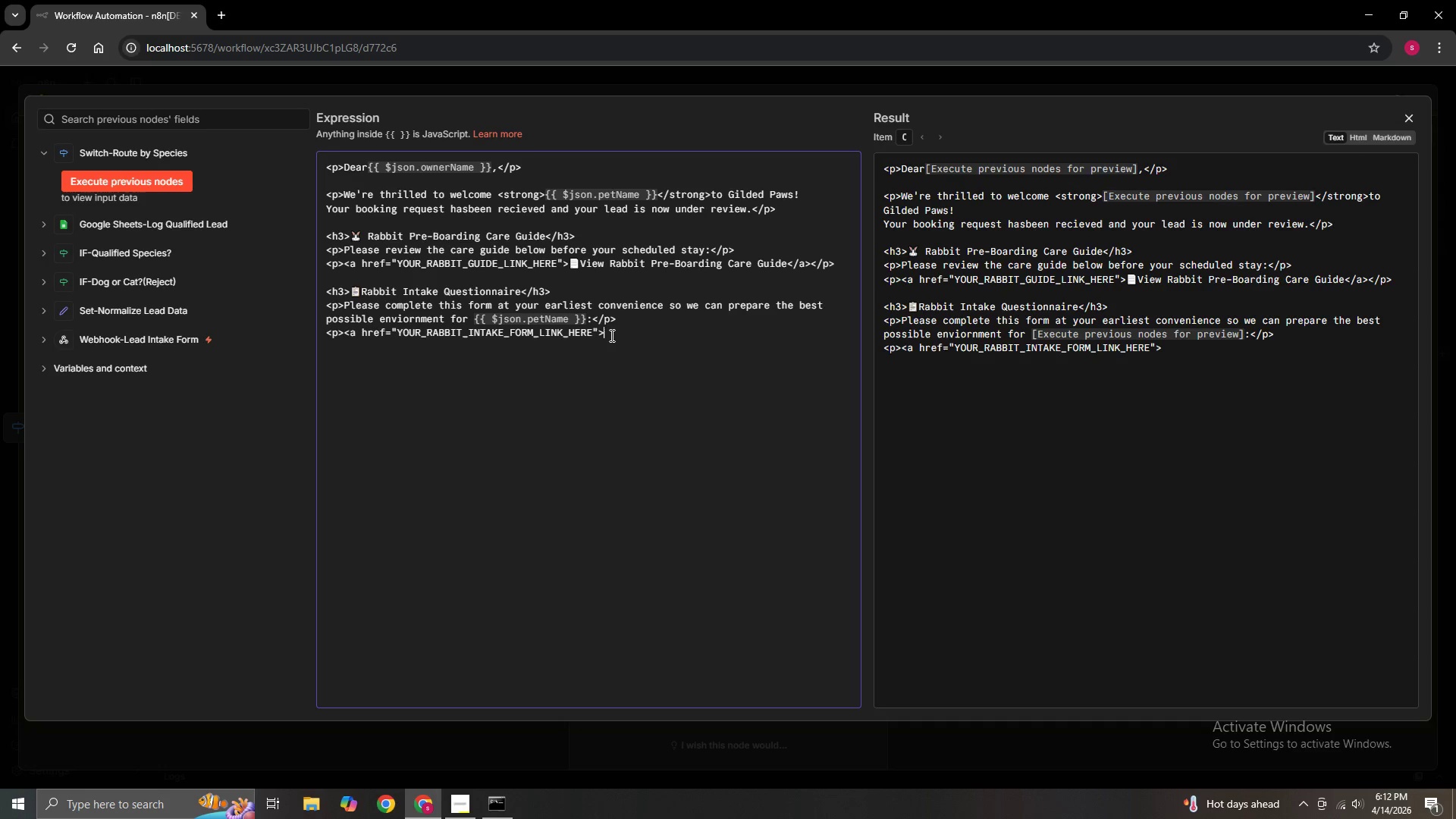 
wait(12.31)
 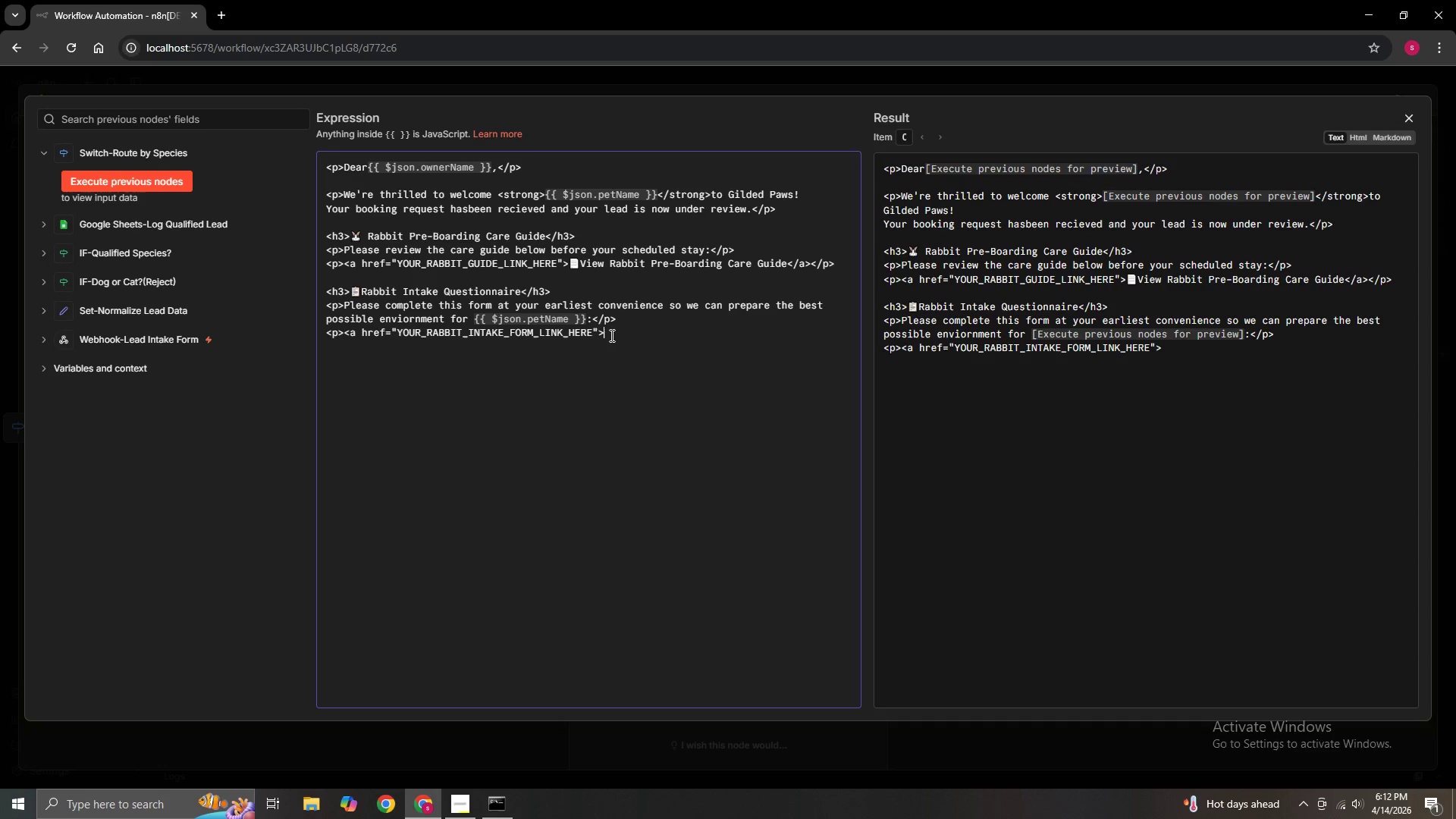 
right_click([610, 335])
 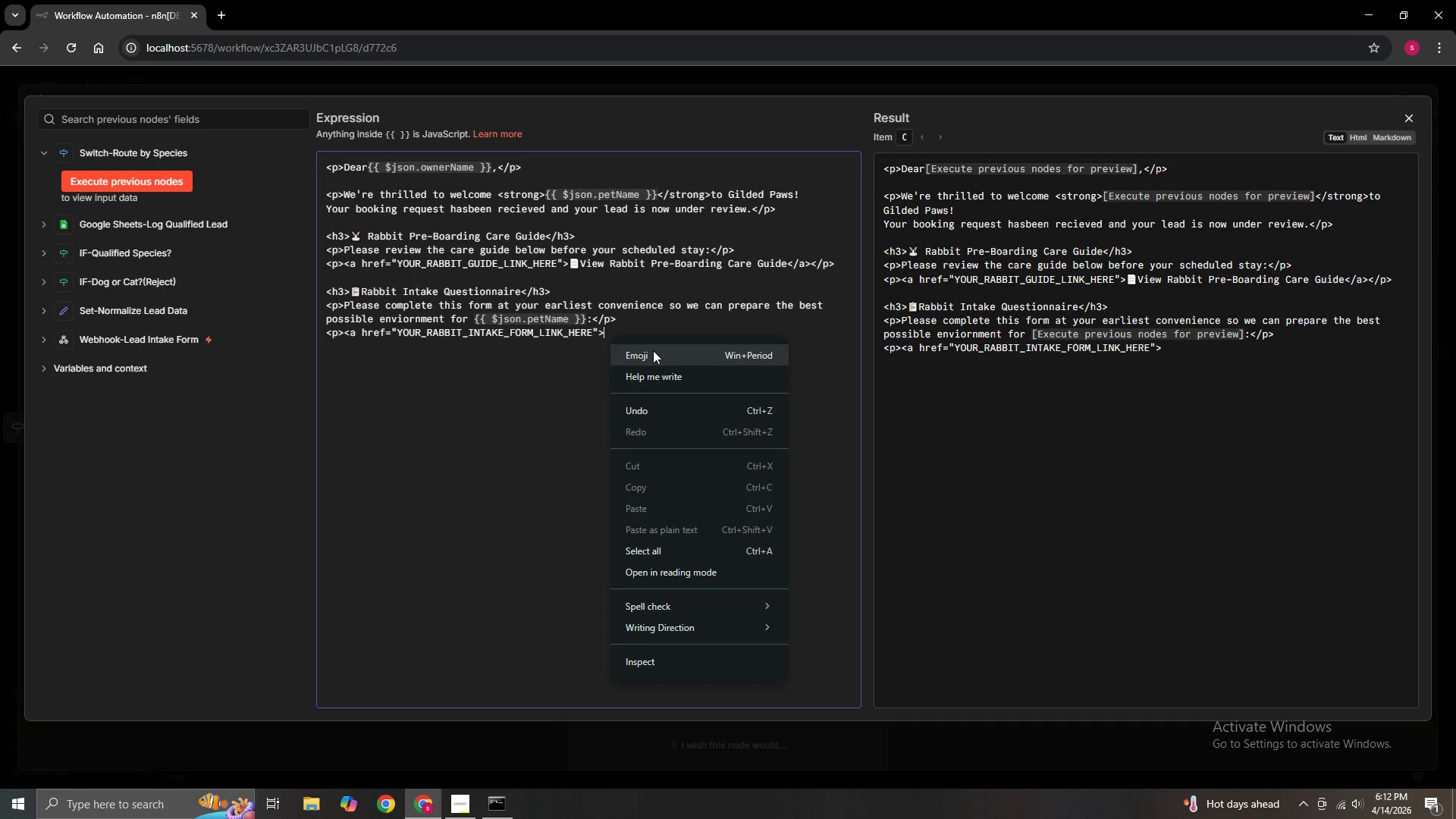 
left_click([653, 350])
 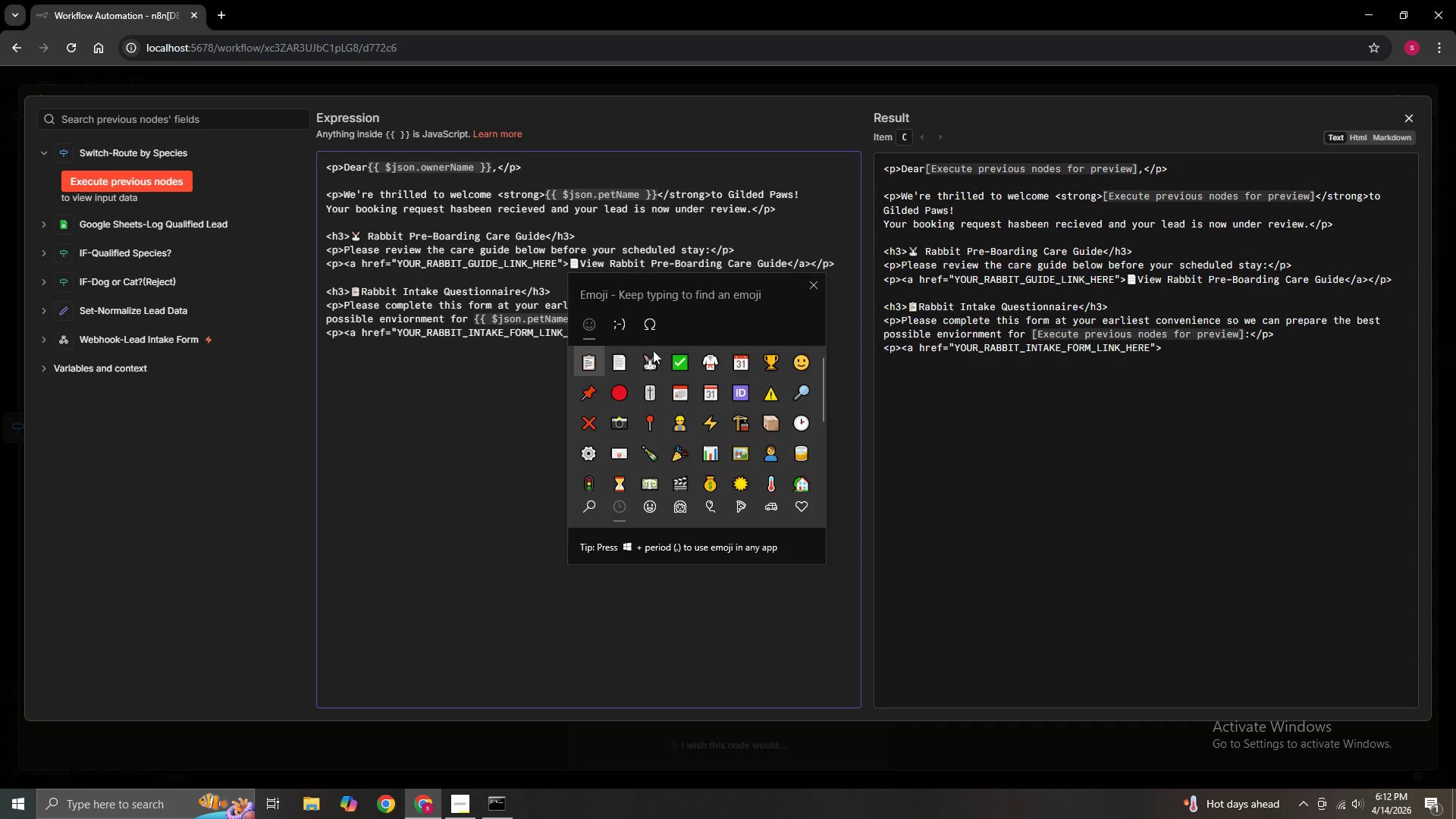 
key(Meta+MetaLeft)
 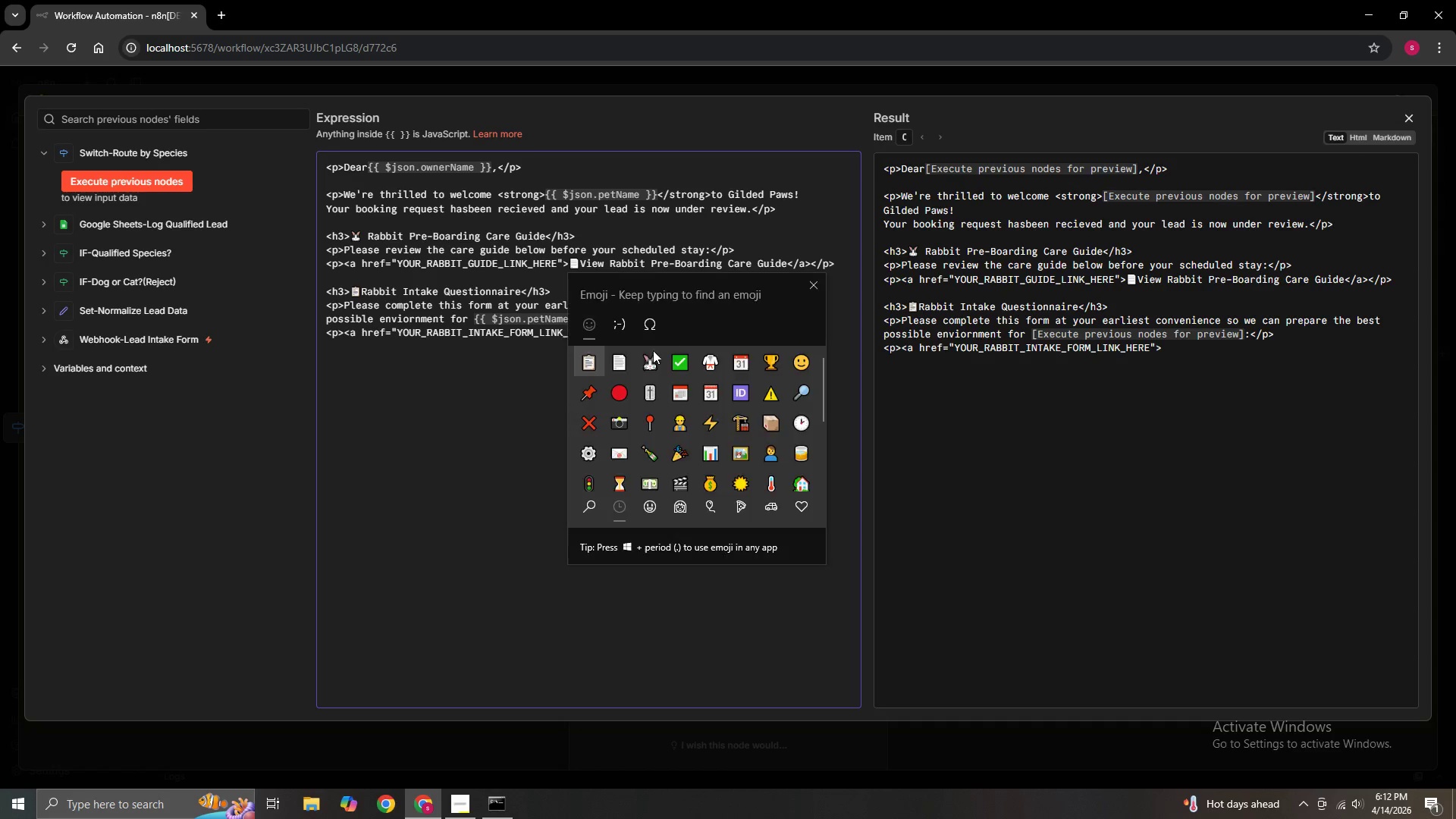 
wait(9.44)
 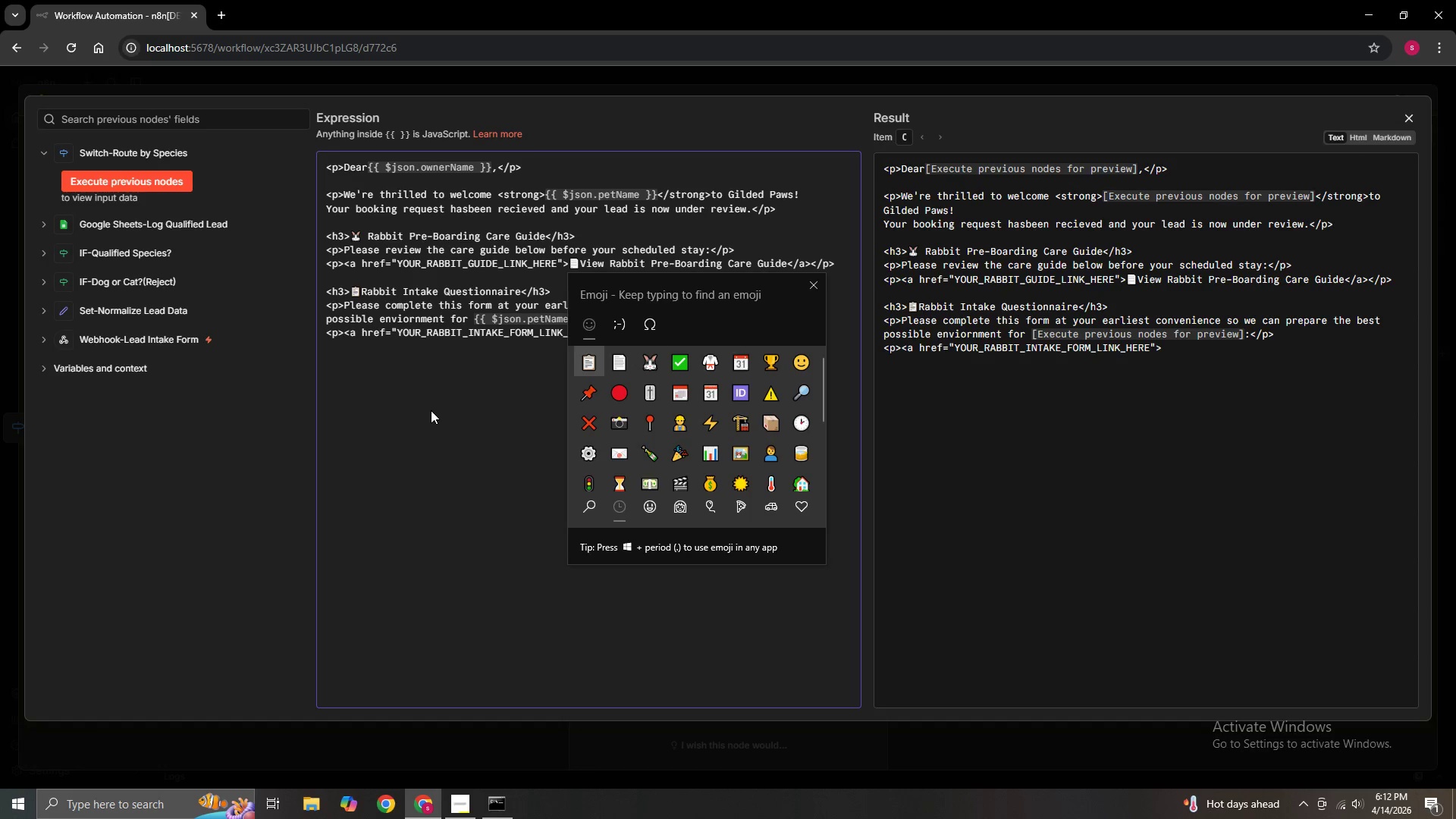 
left_click([590, 505])
 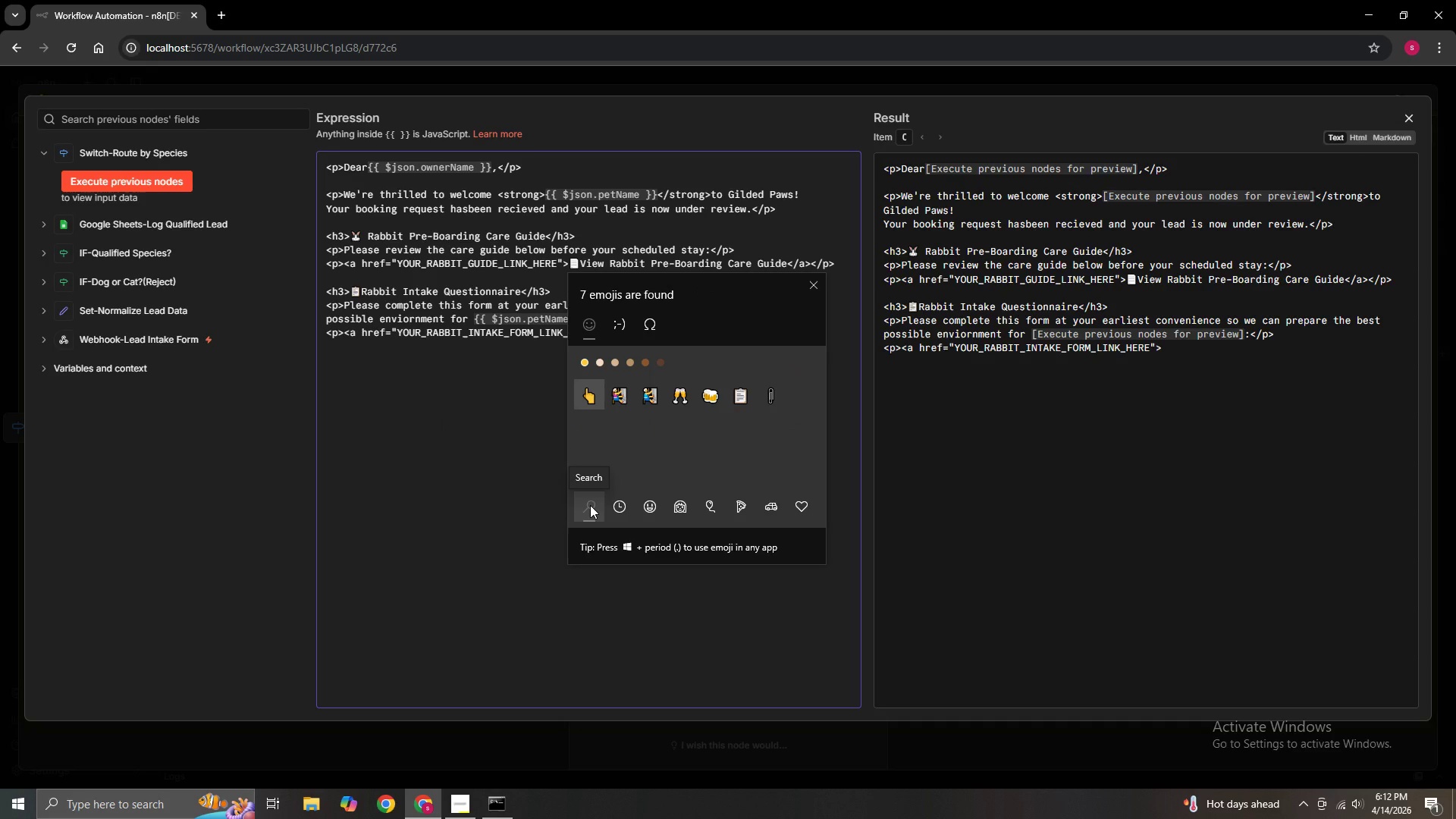 
wait(5.12)
 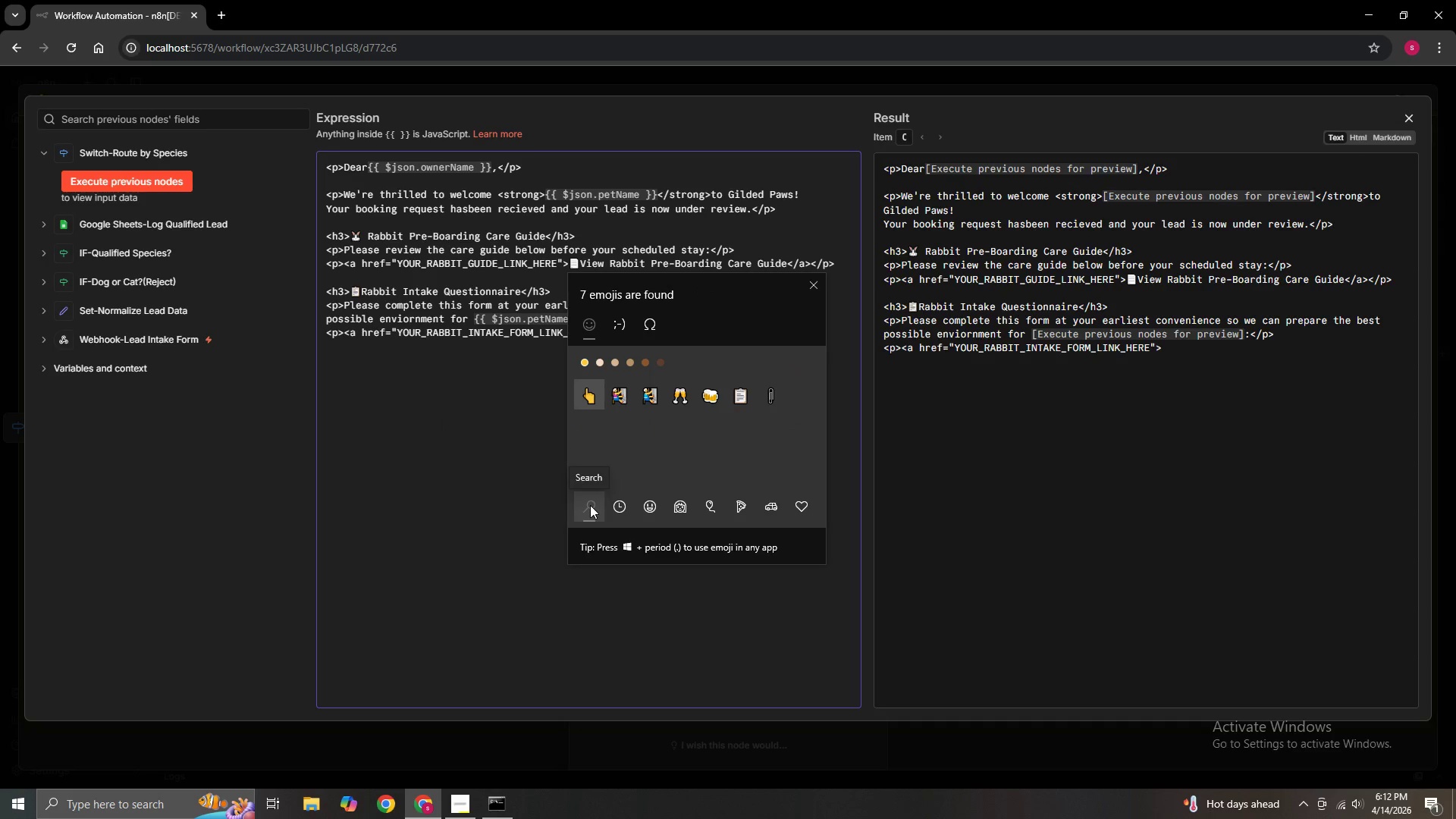 
type(PAPER PEN)
 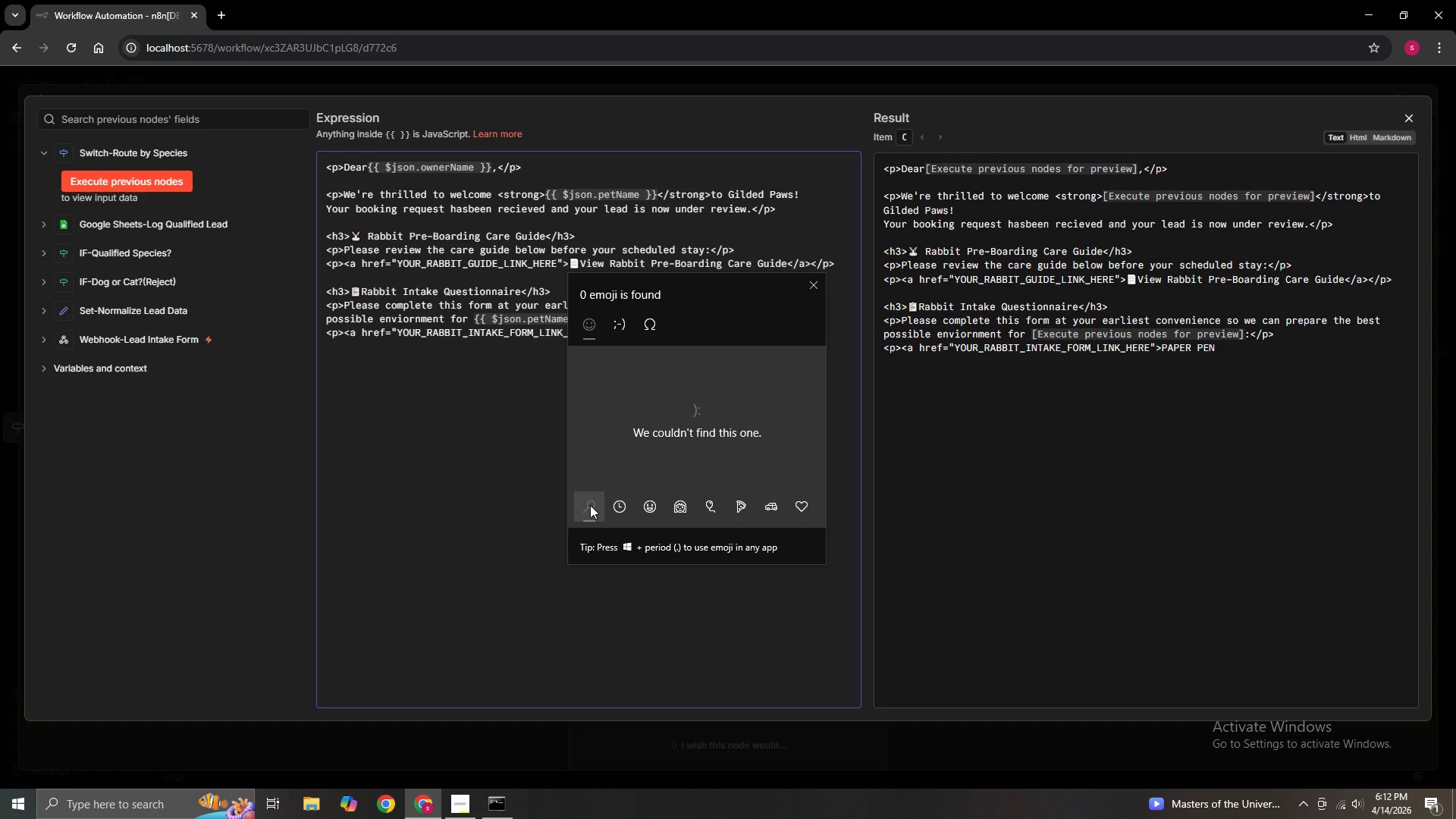 
wait(11.09)
 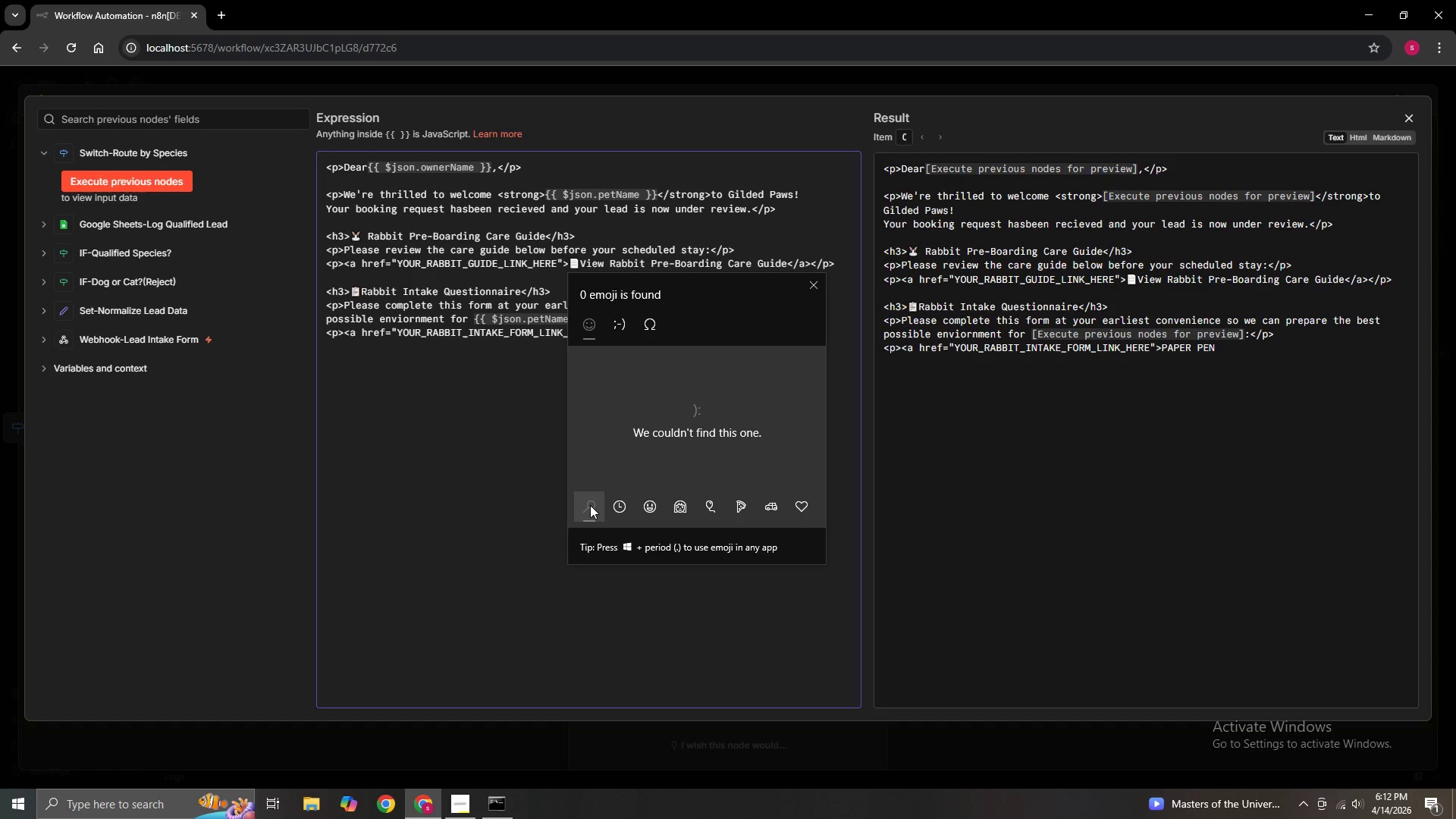 
left_click([820, 287])
 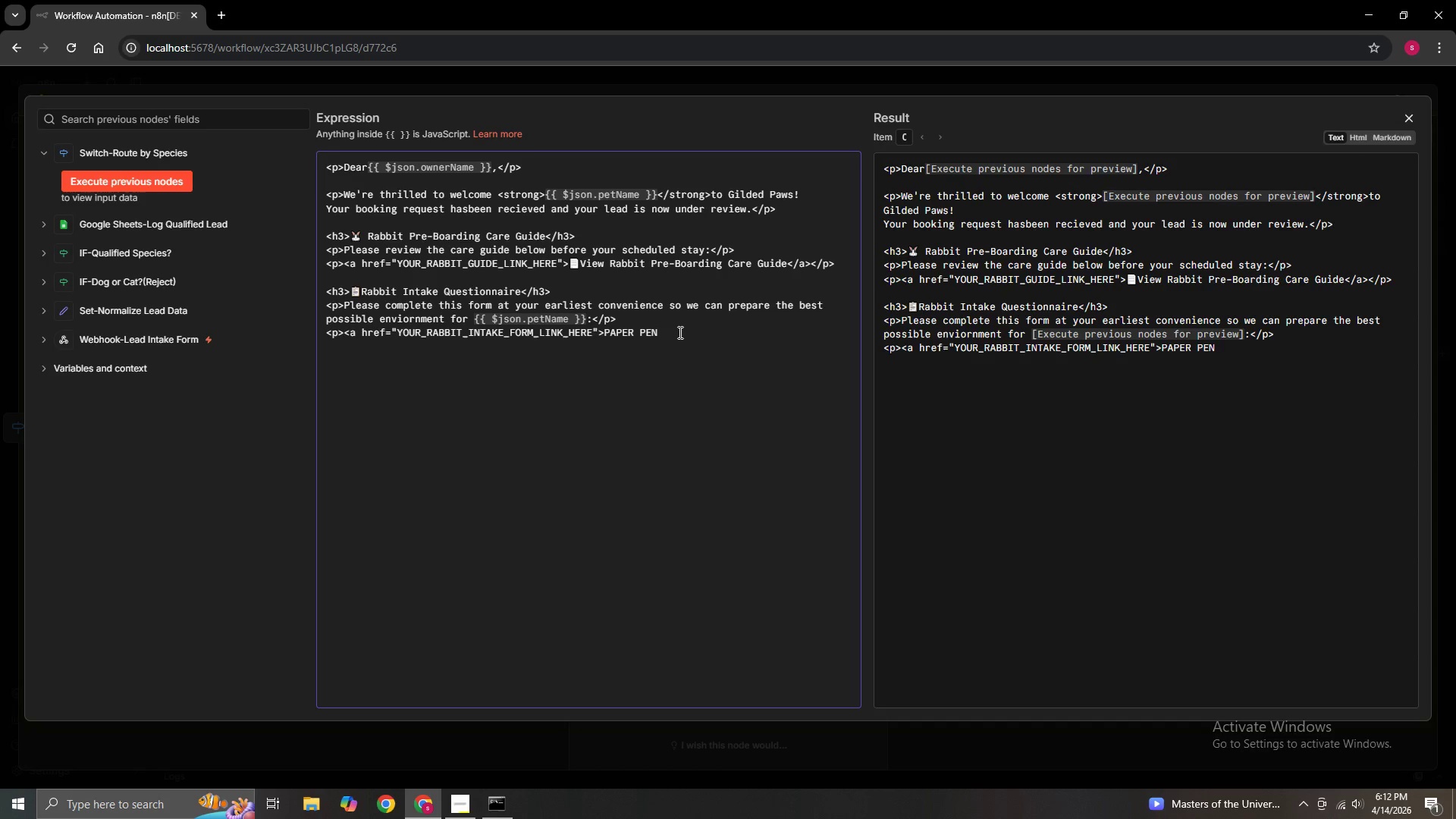 
key(Backspace)
 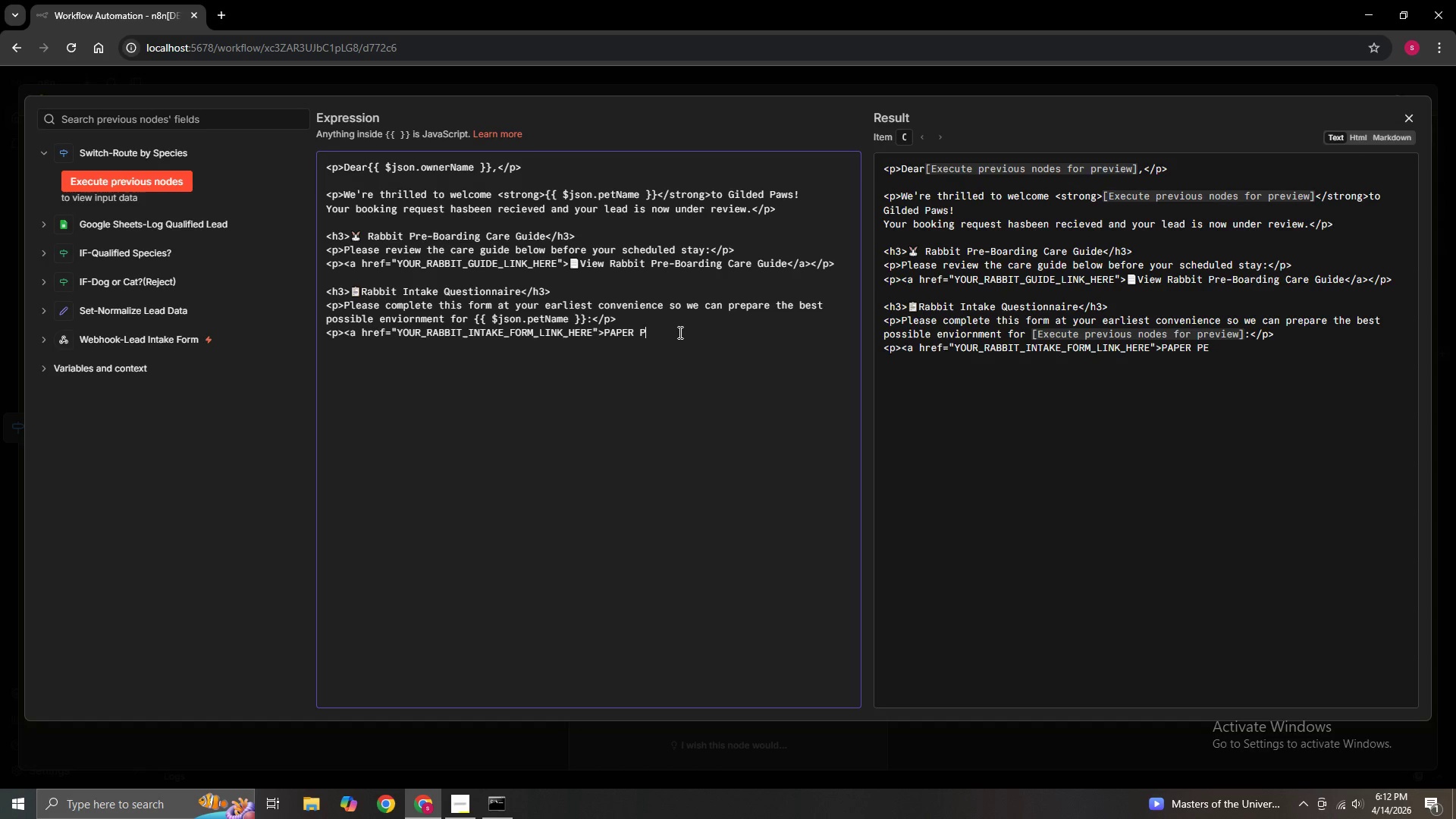 
key(Backspace)
 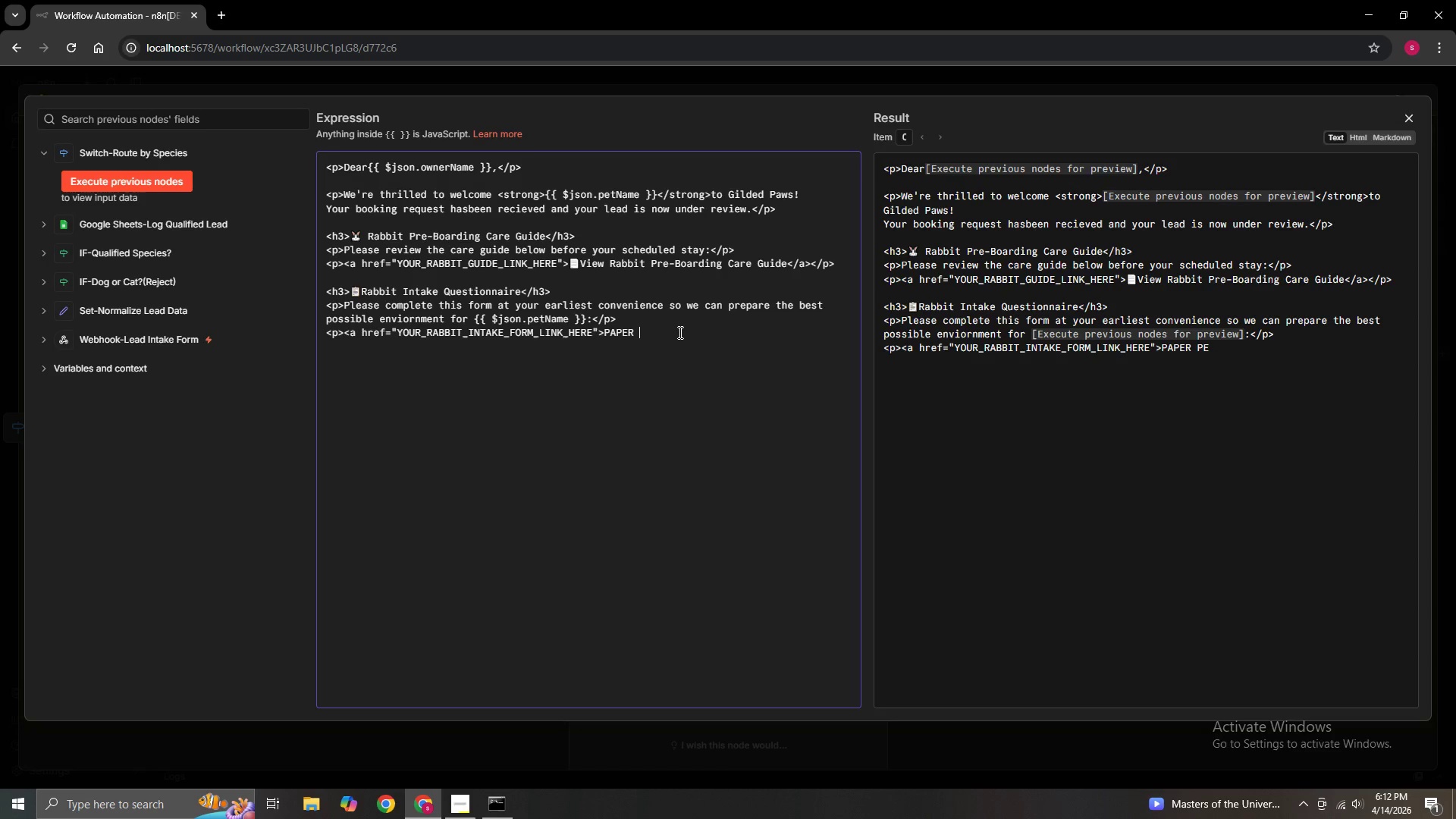 
key(Backspace)
 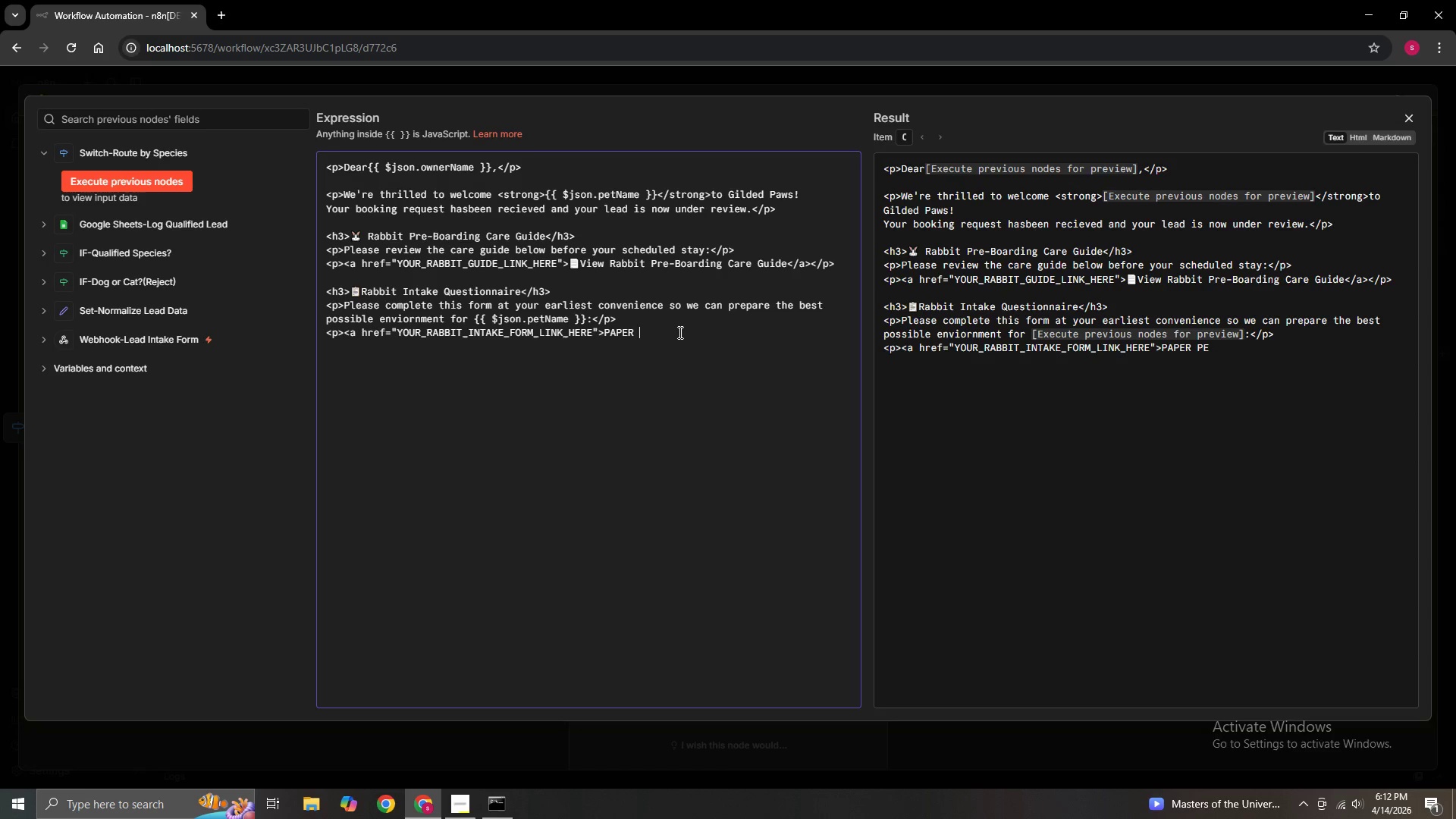 
key(Backspace)
 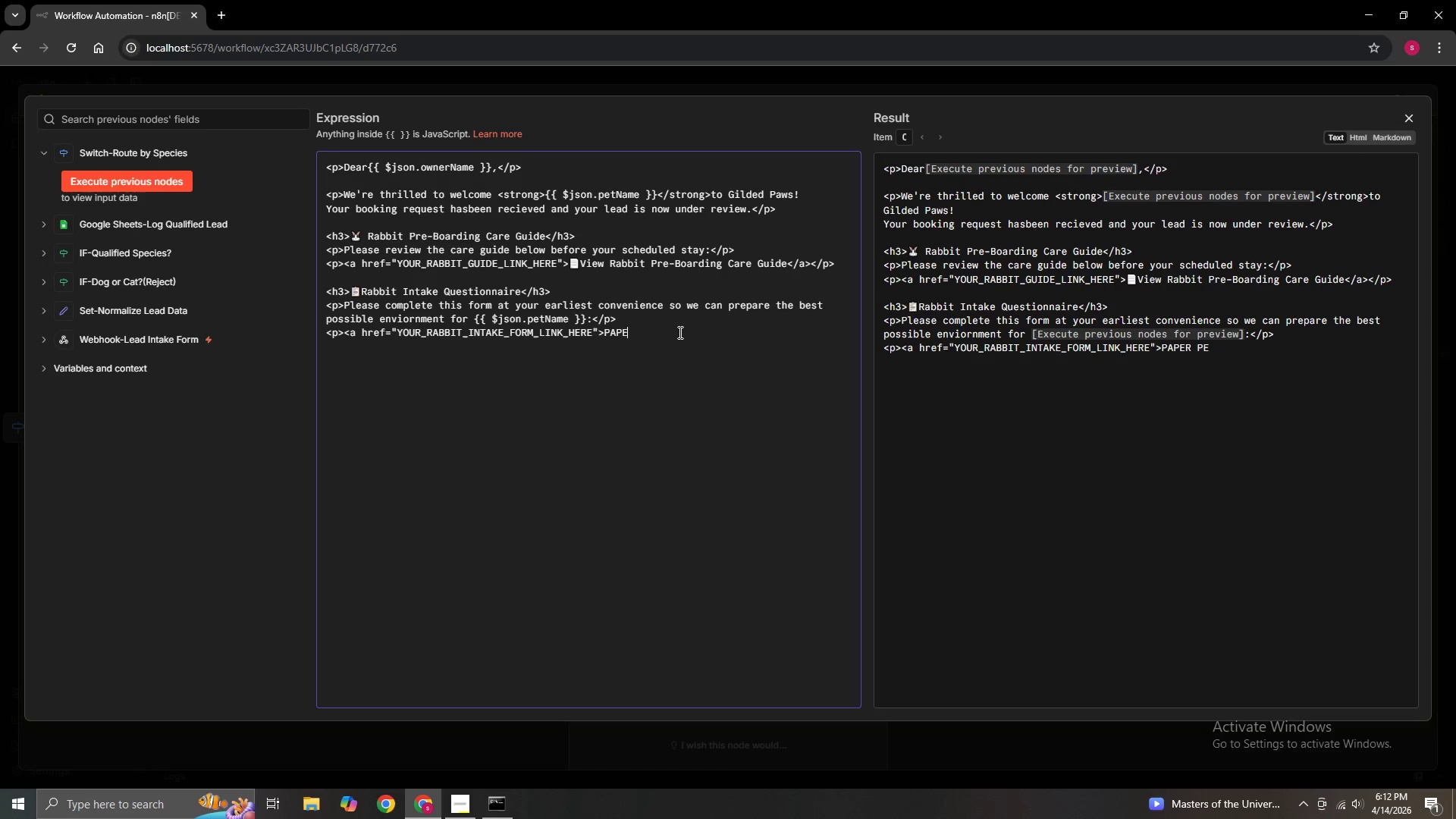 
key(Backspace)
 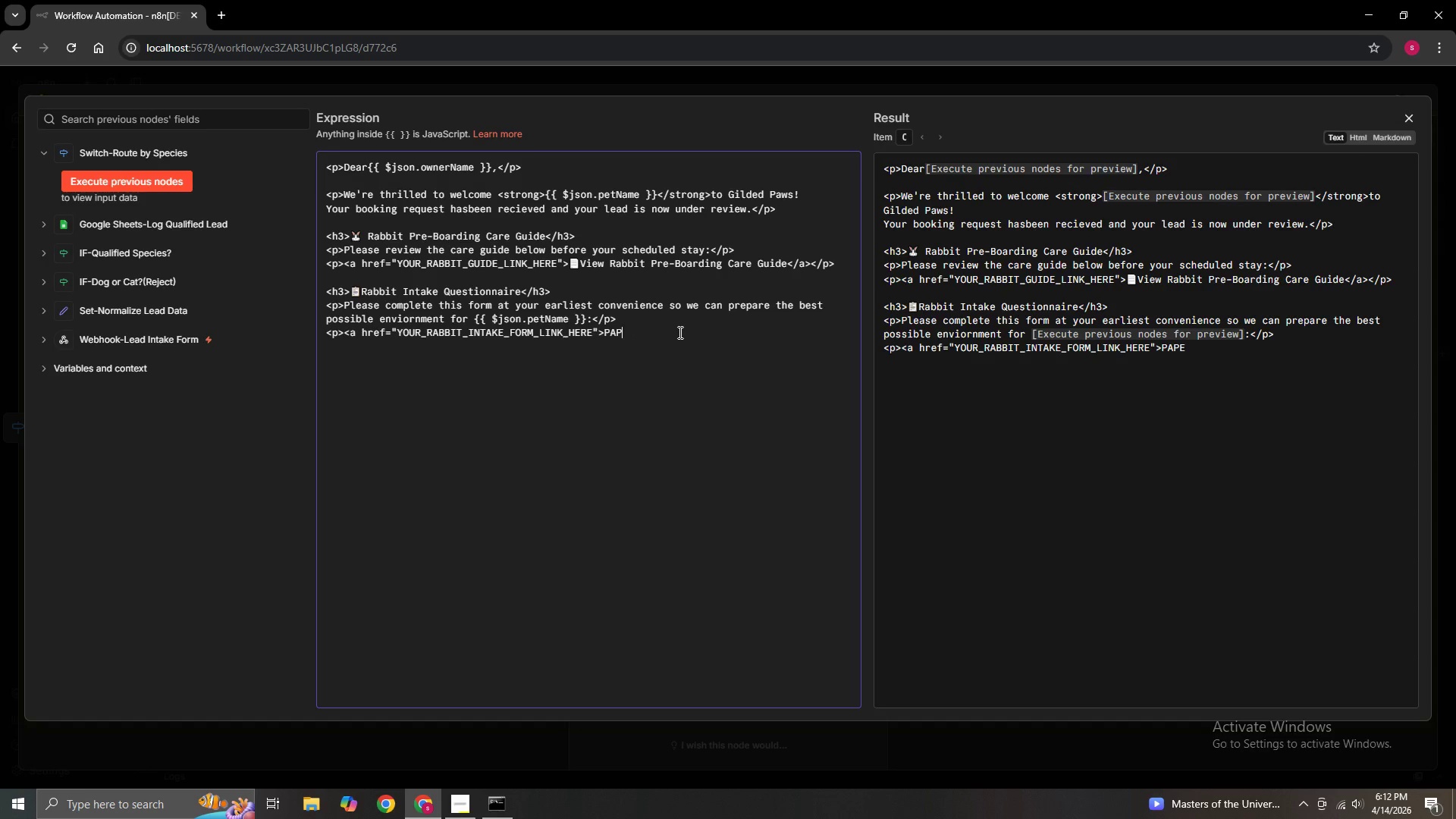 
key(Backspace)
 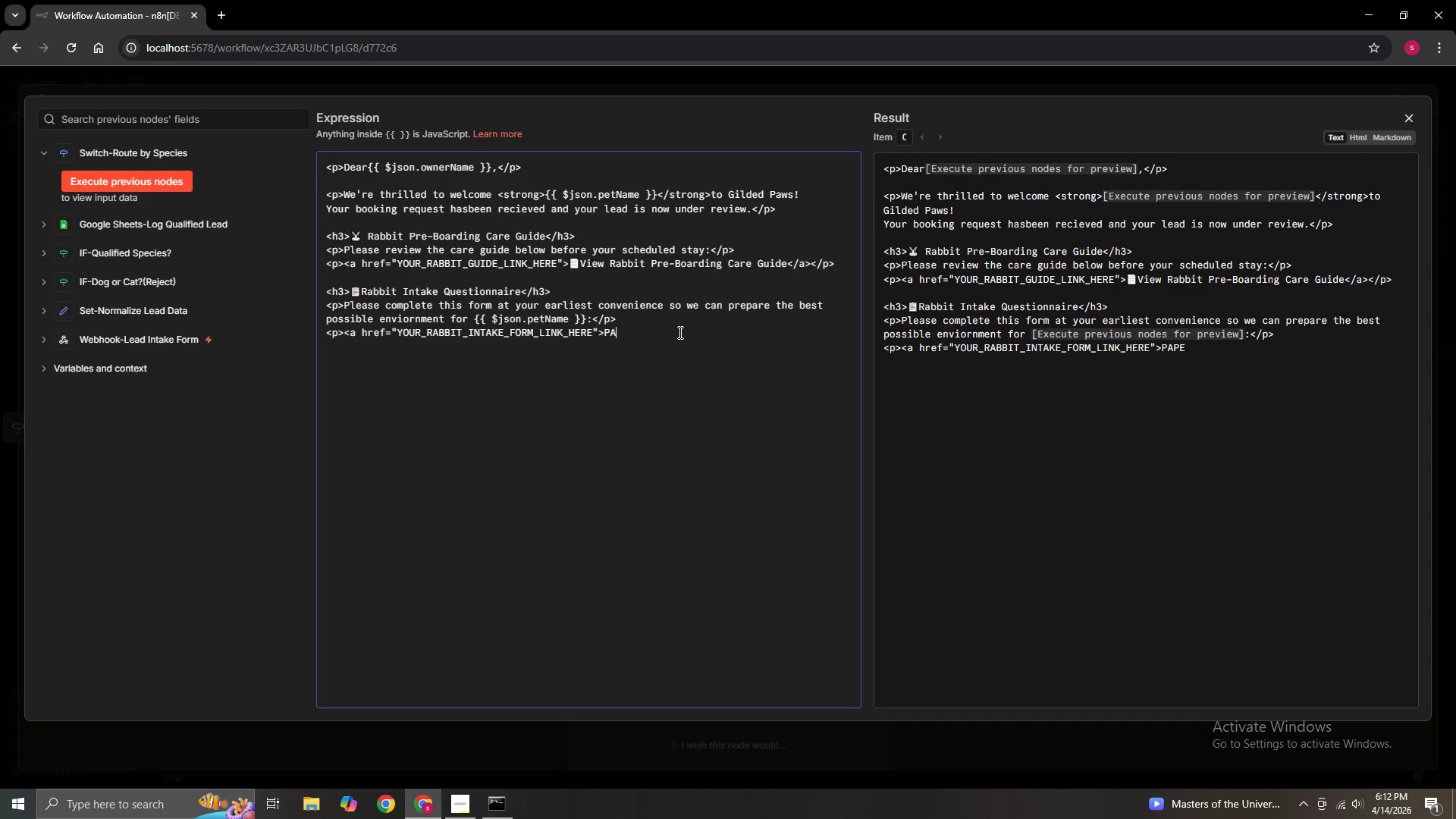 
key(Backspace)
 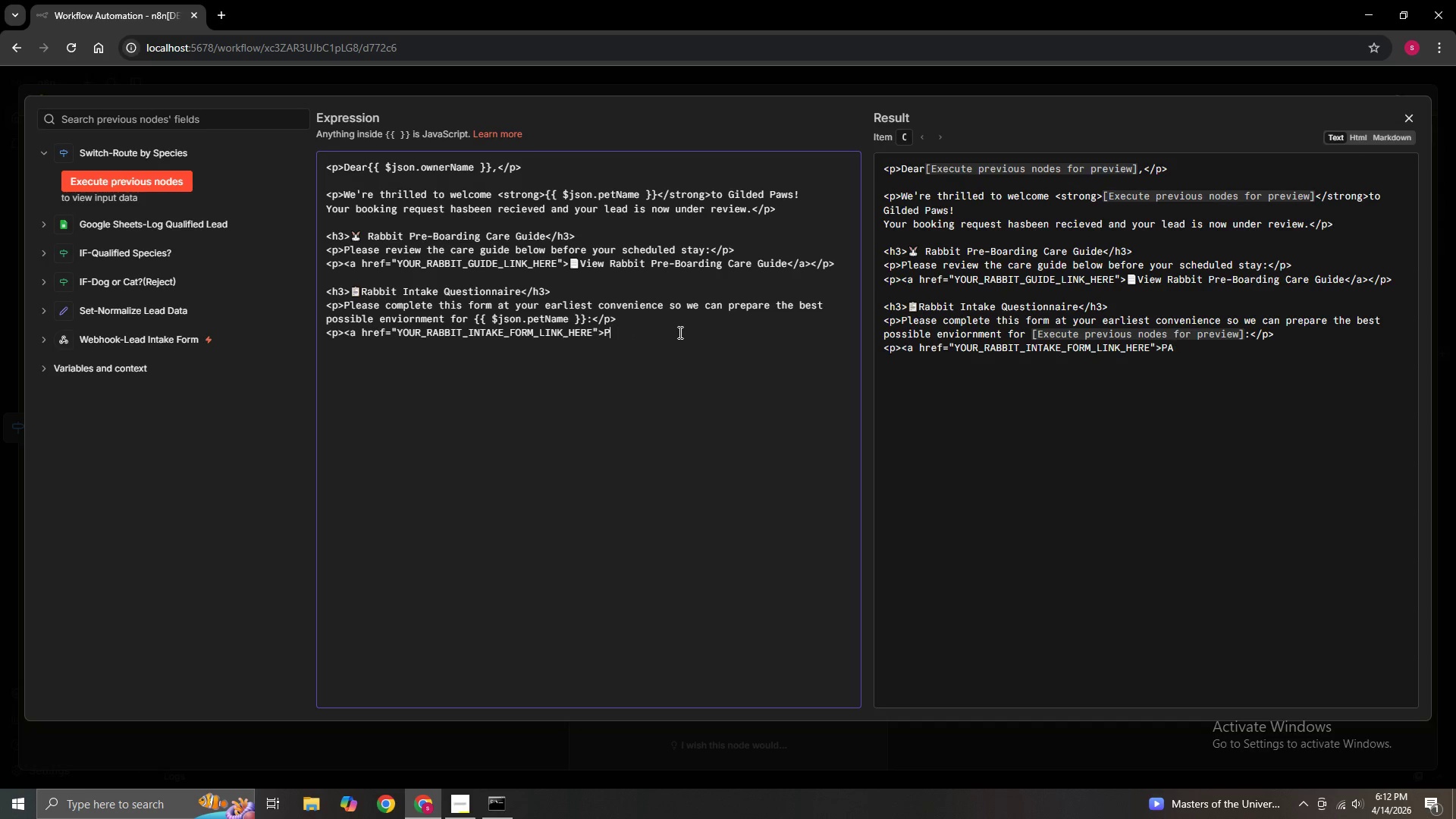 
key(Backspace)
 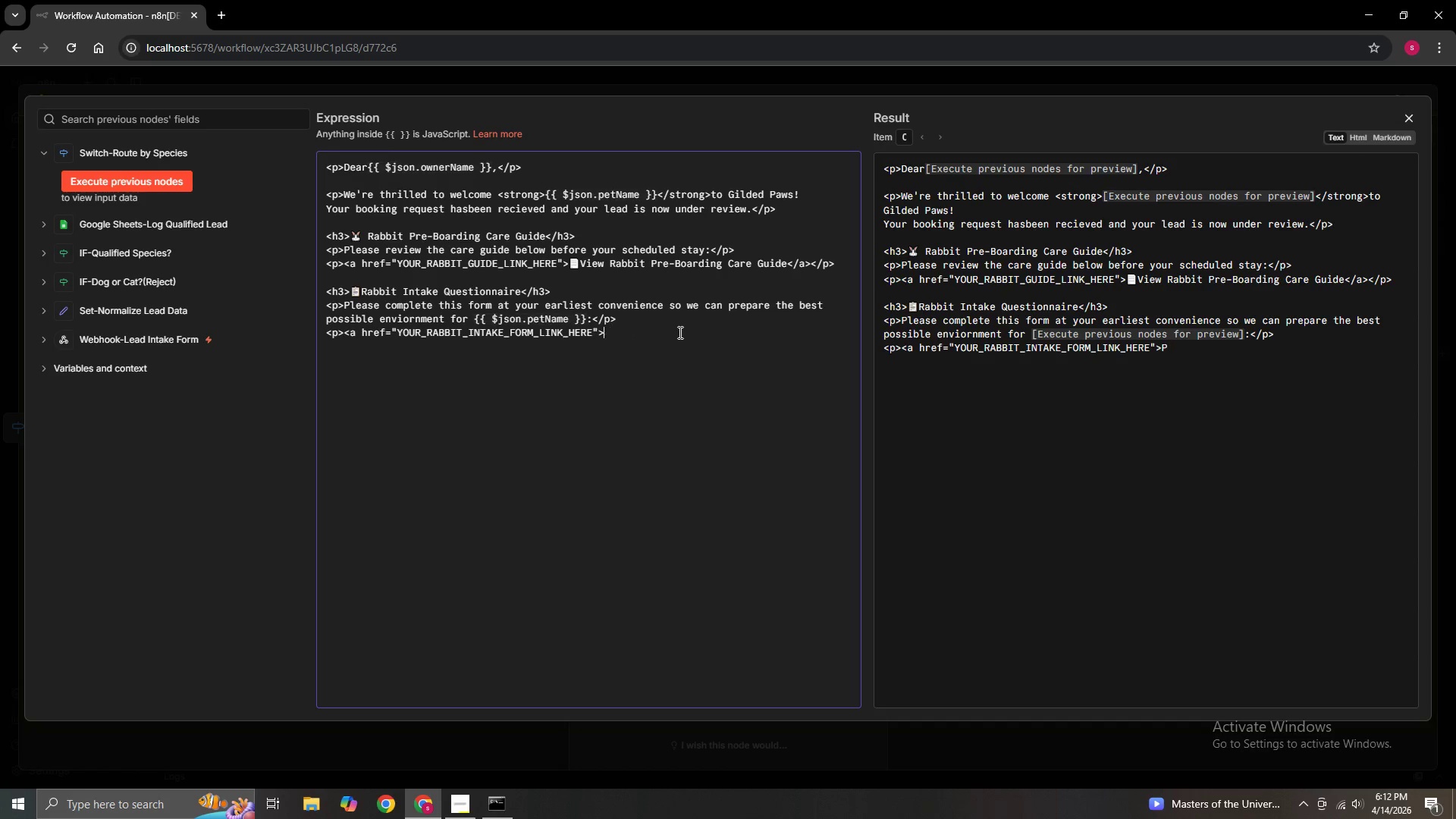 
key(Backspace)
 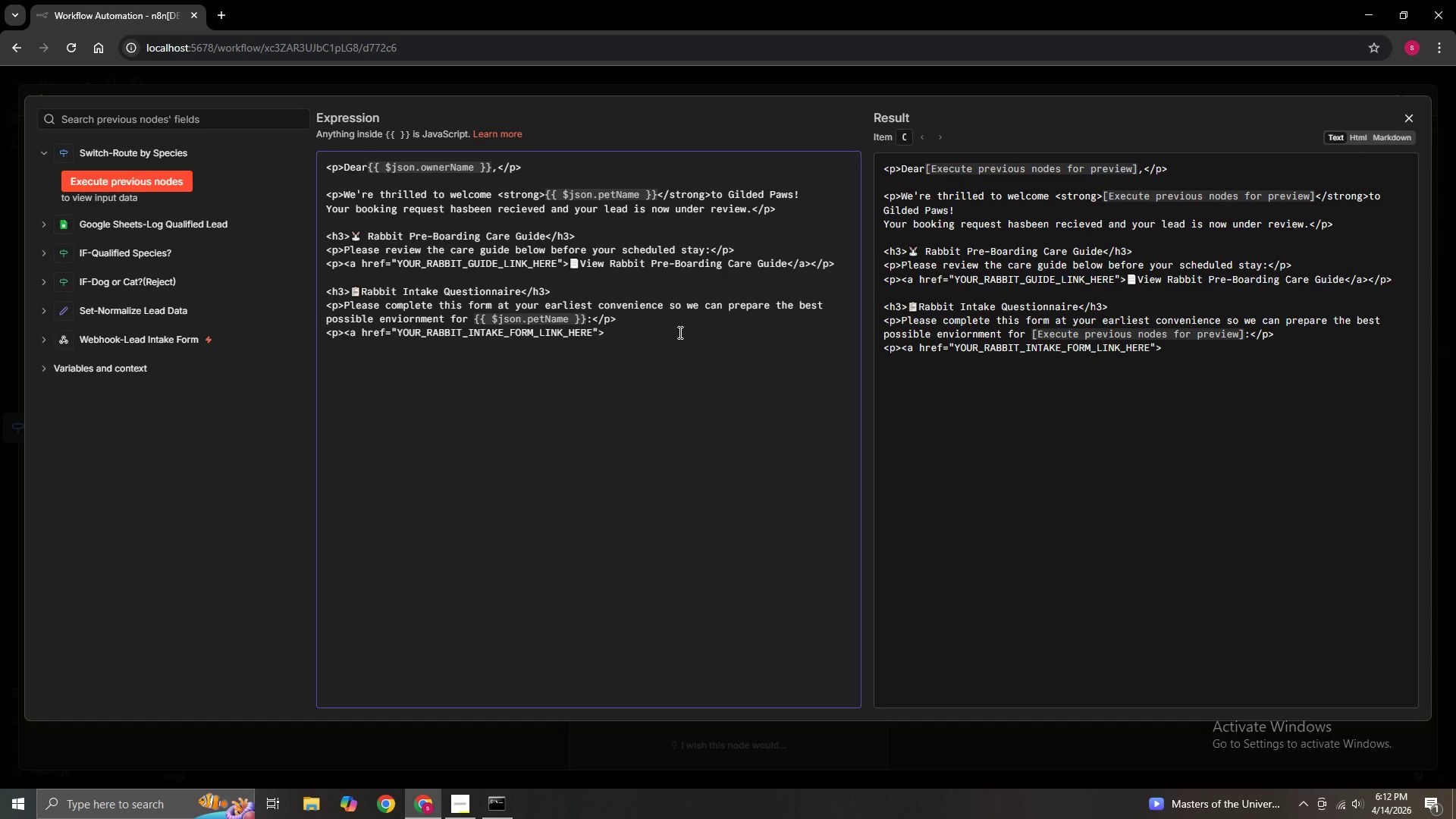 
key(Space)
 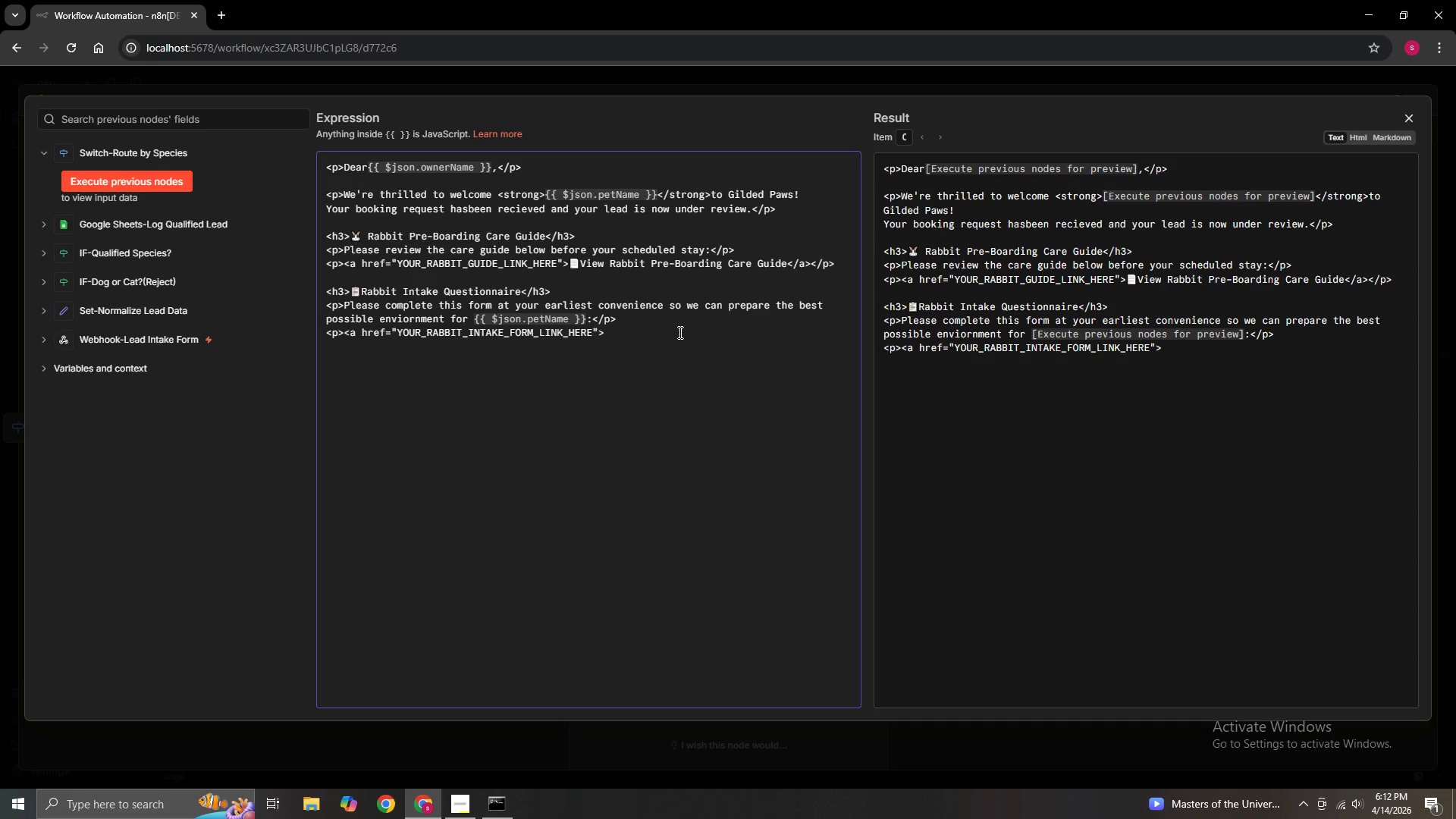 
hold_key(key=CapsLock, duration=0.31)
 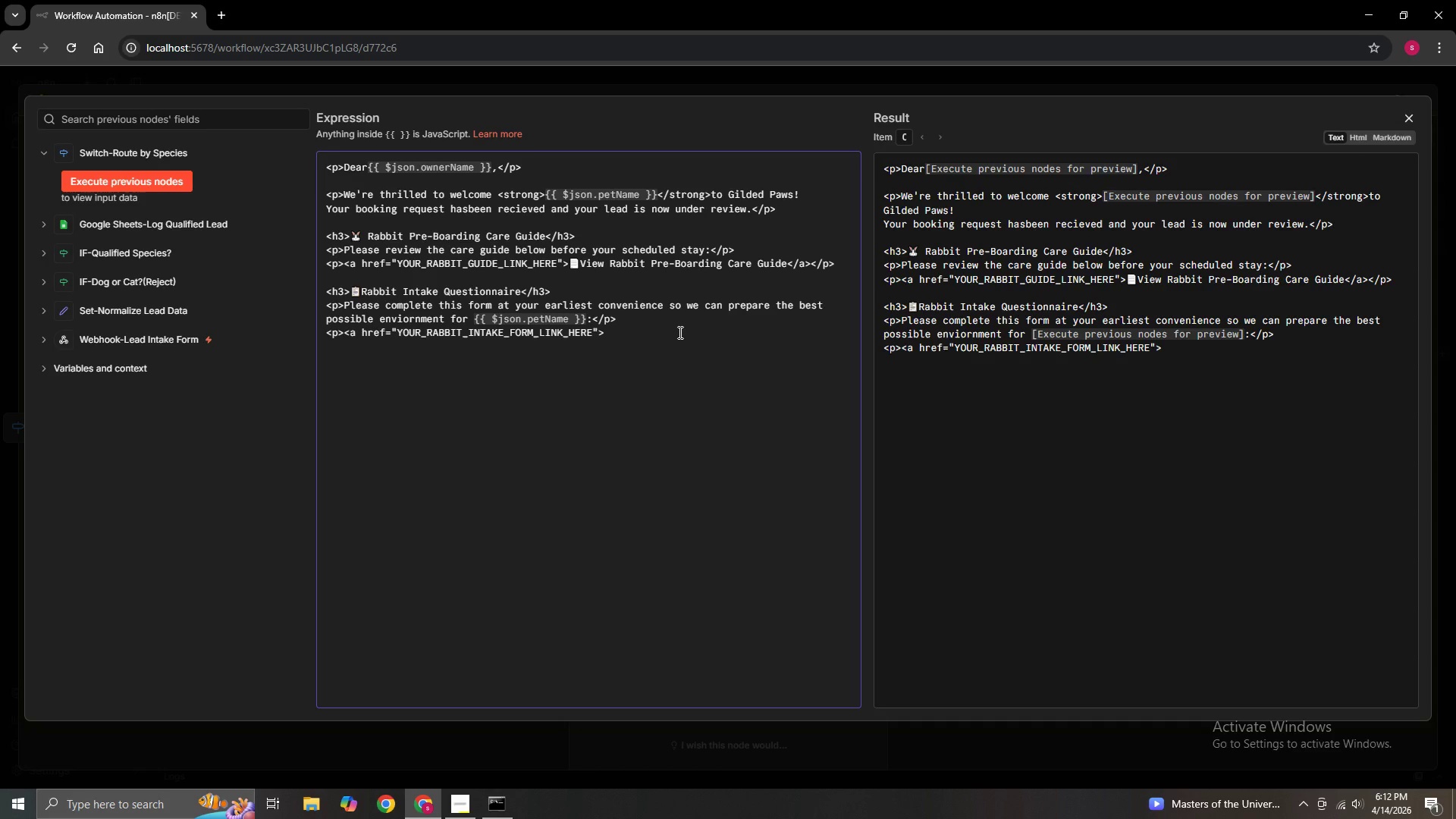 
hold_key(key=C, duration=0.39)
 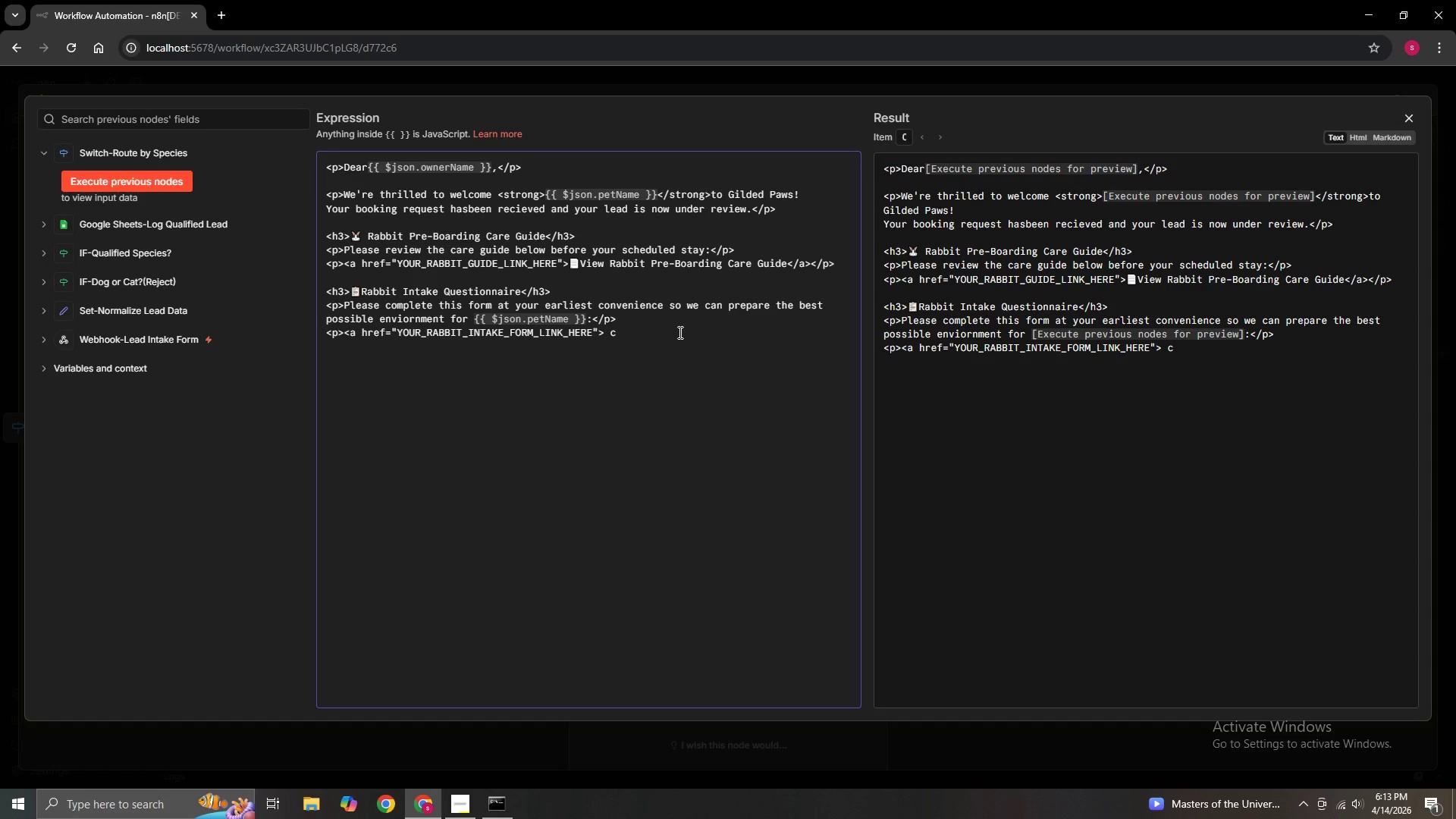 
key(Backspace)
type(Complete Rabbit)
 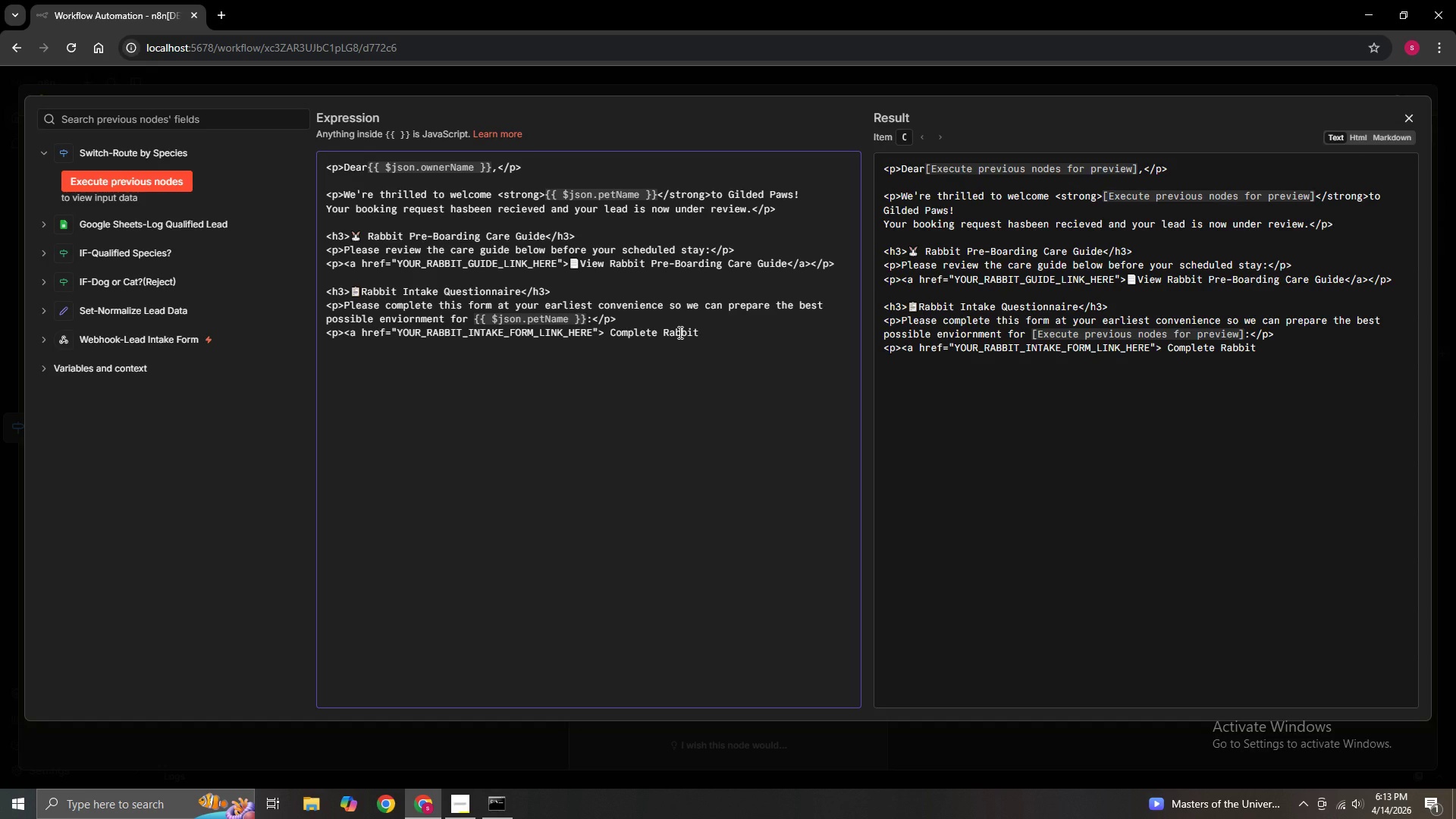 
hold_key(key=Space, duration=0.42)
 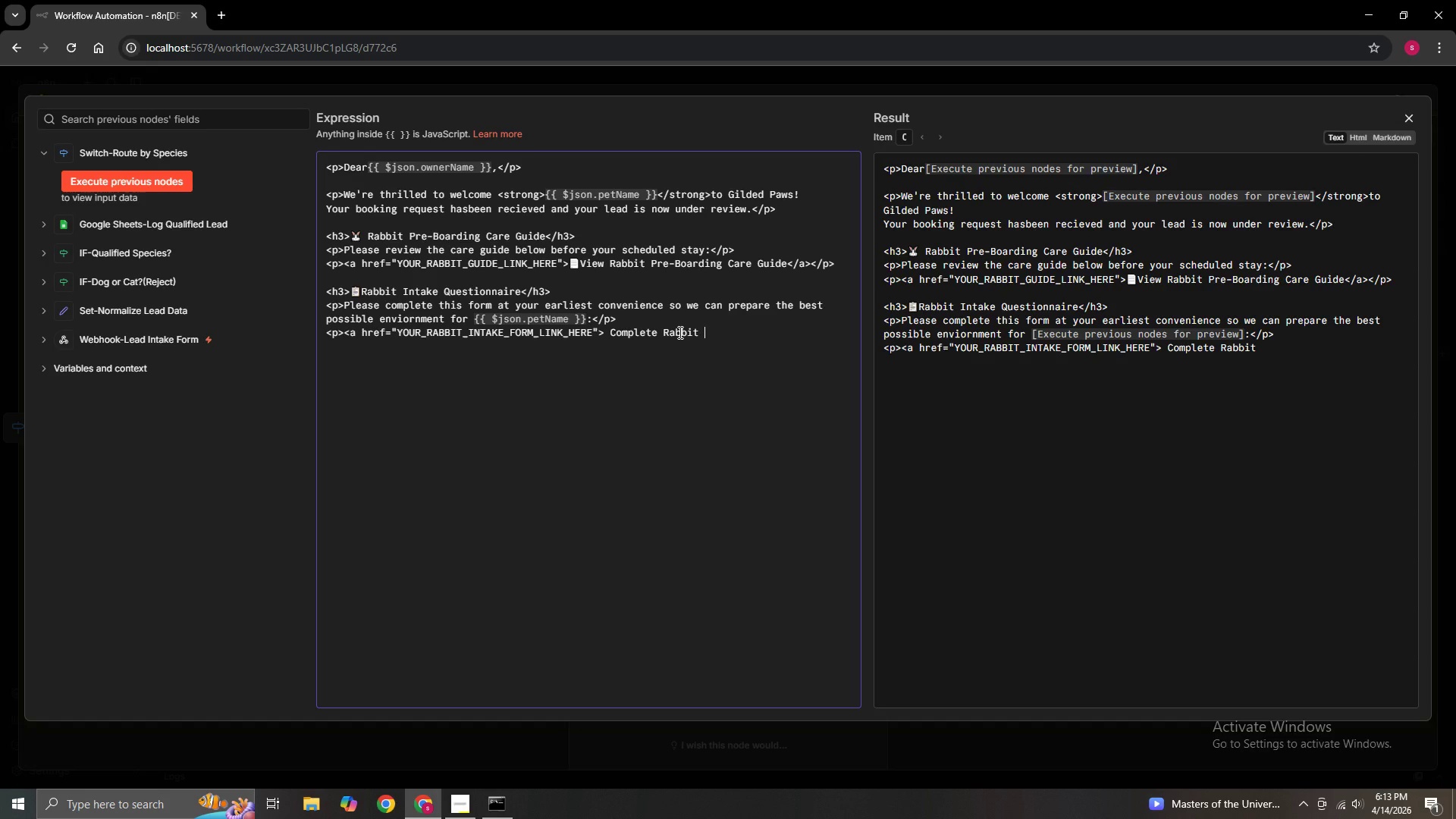 
type(Intake)
 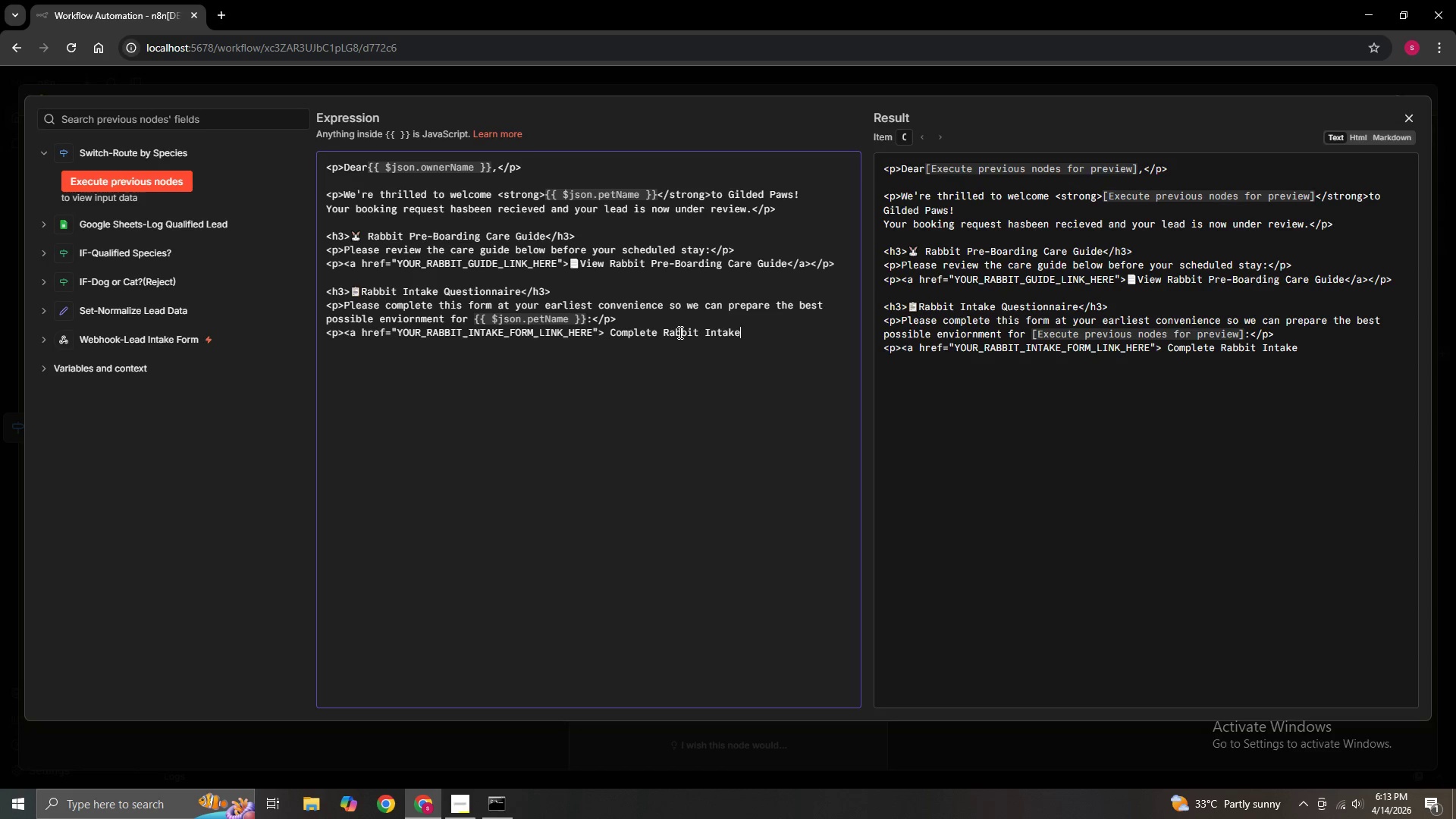 
wait(24.33)
 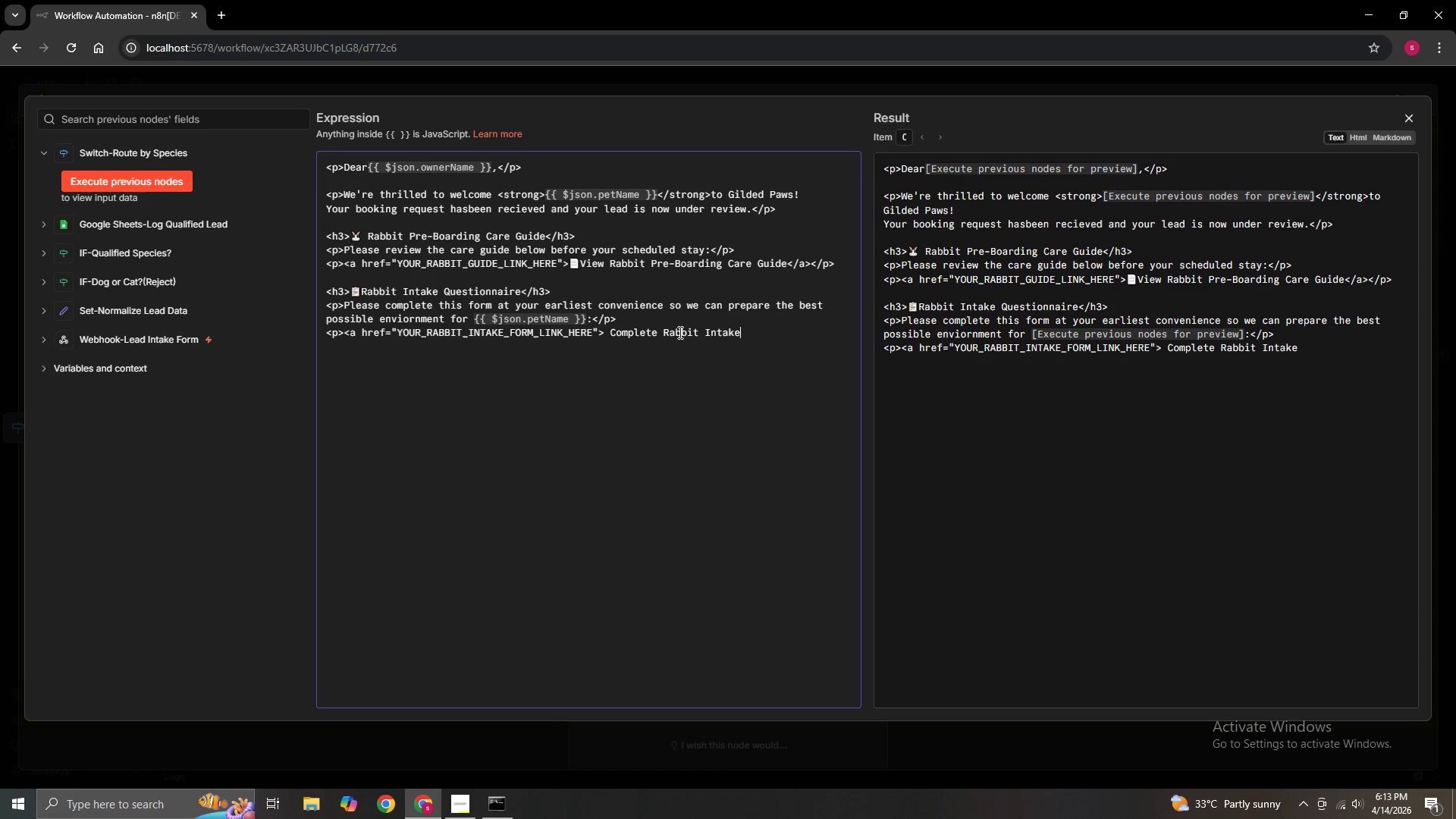 
key(Space)
 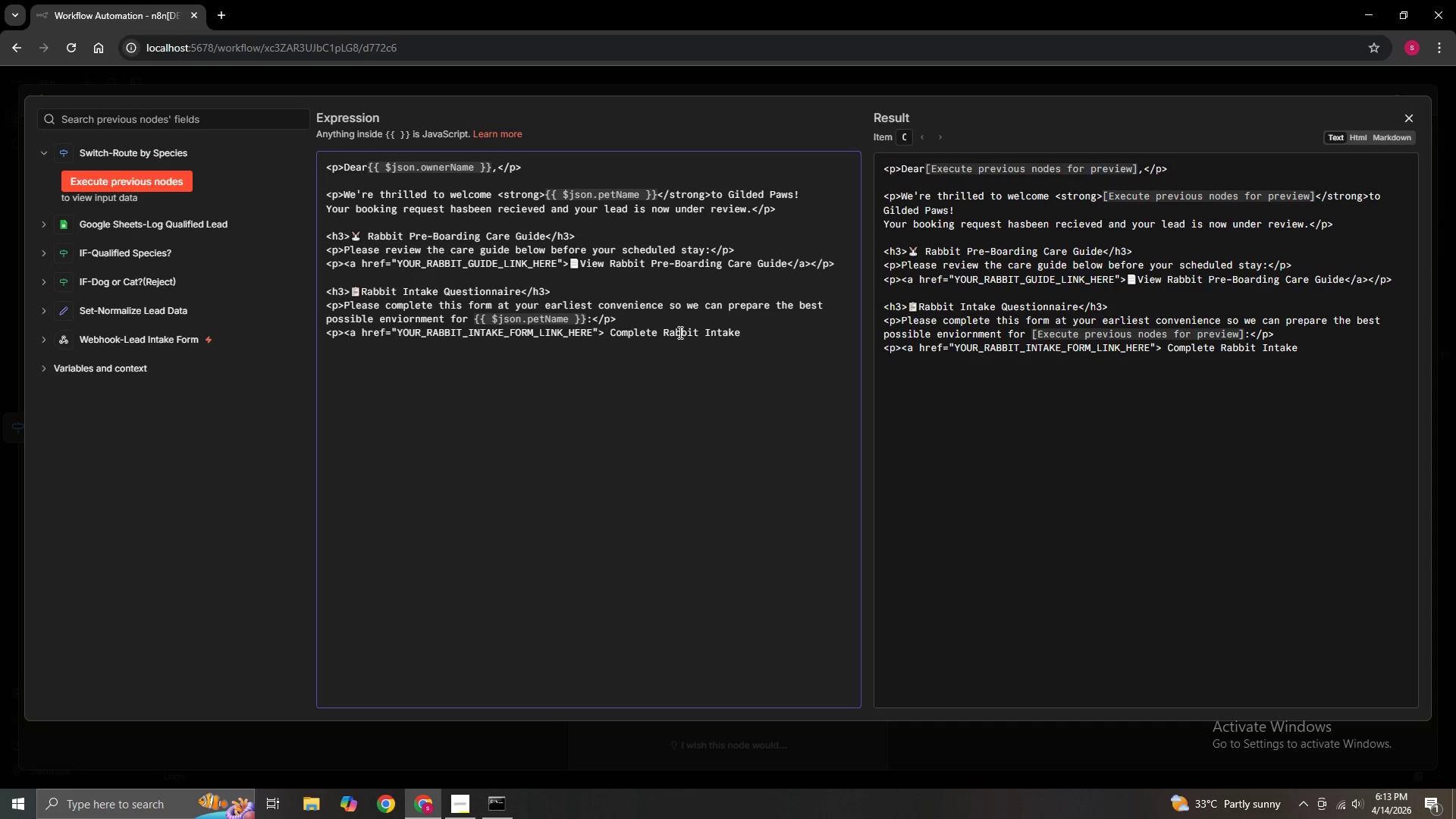 
hold_key(key=CapsLock, duration=0.31)
 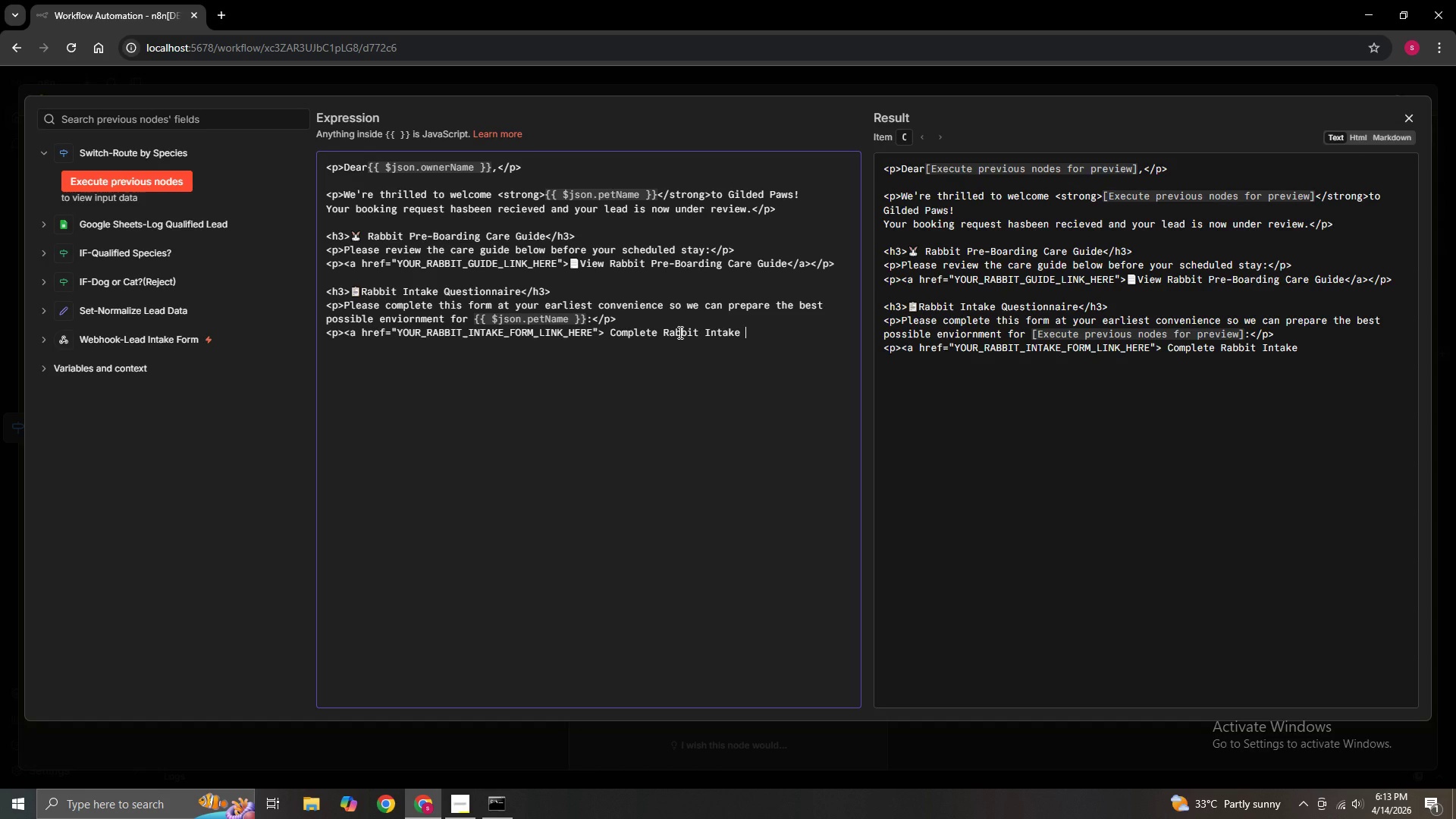 
type(Form)
 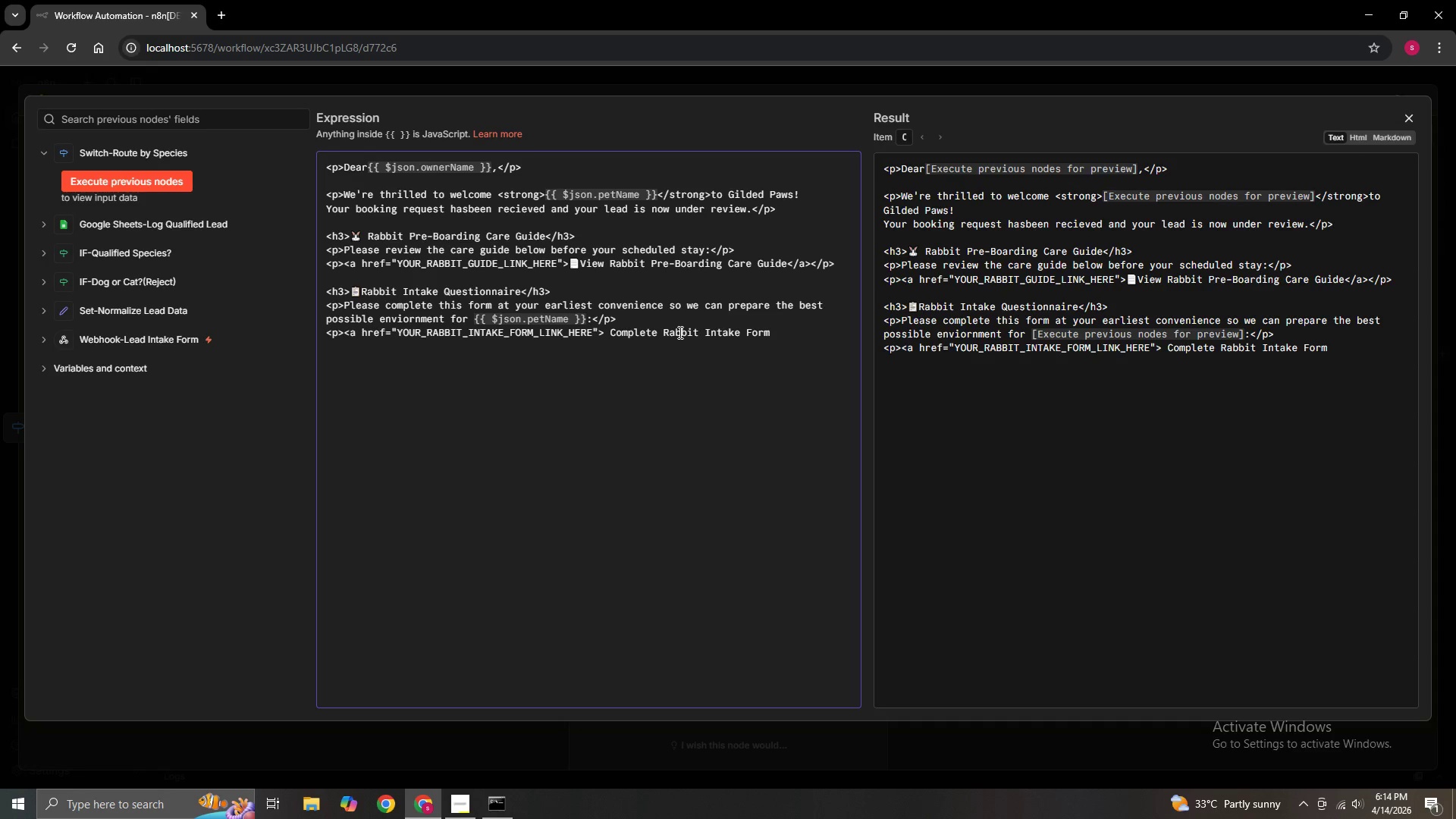 
key(Shift+Comma)
 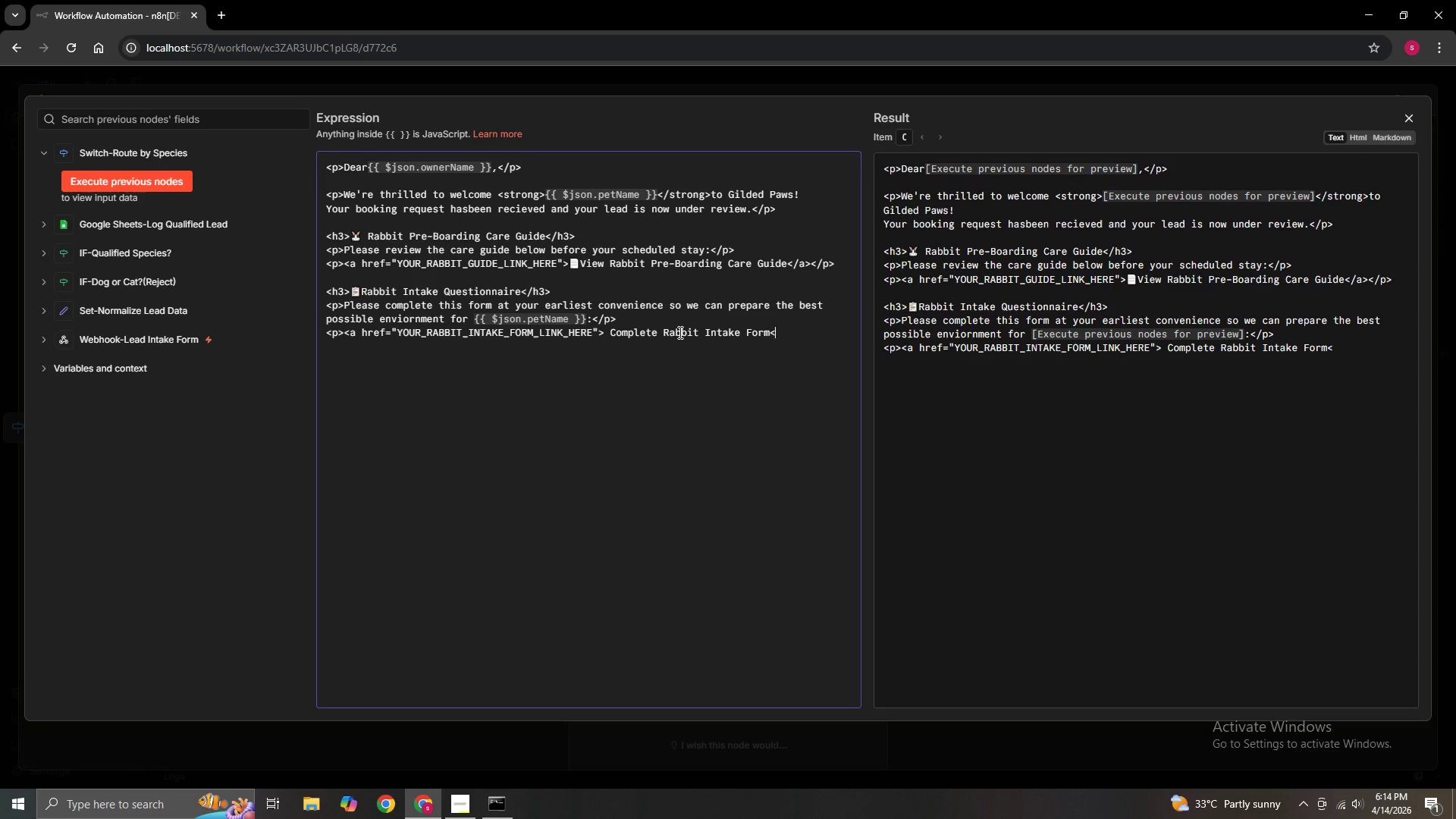 
key(Slash)
 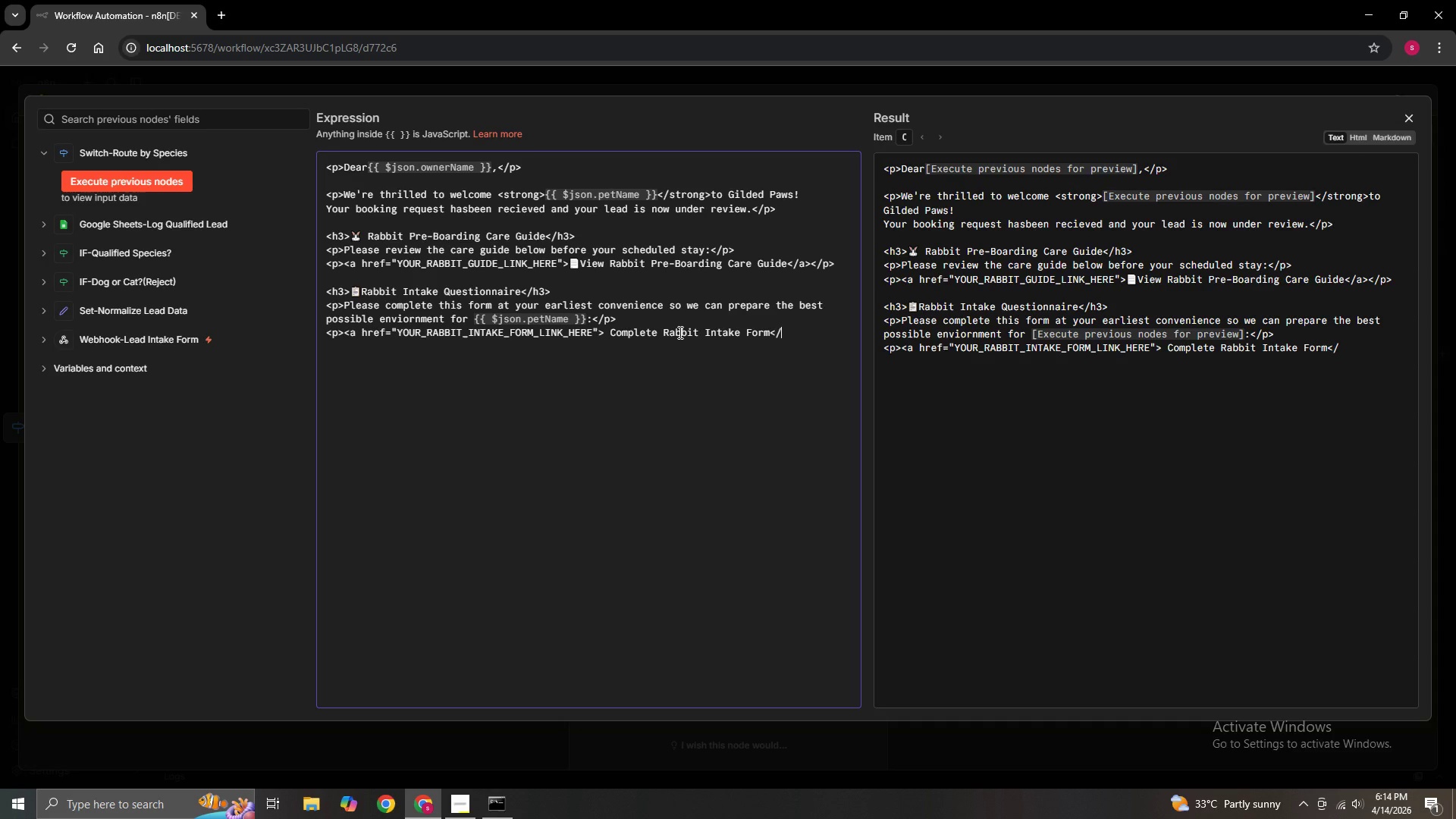 
key(A)
 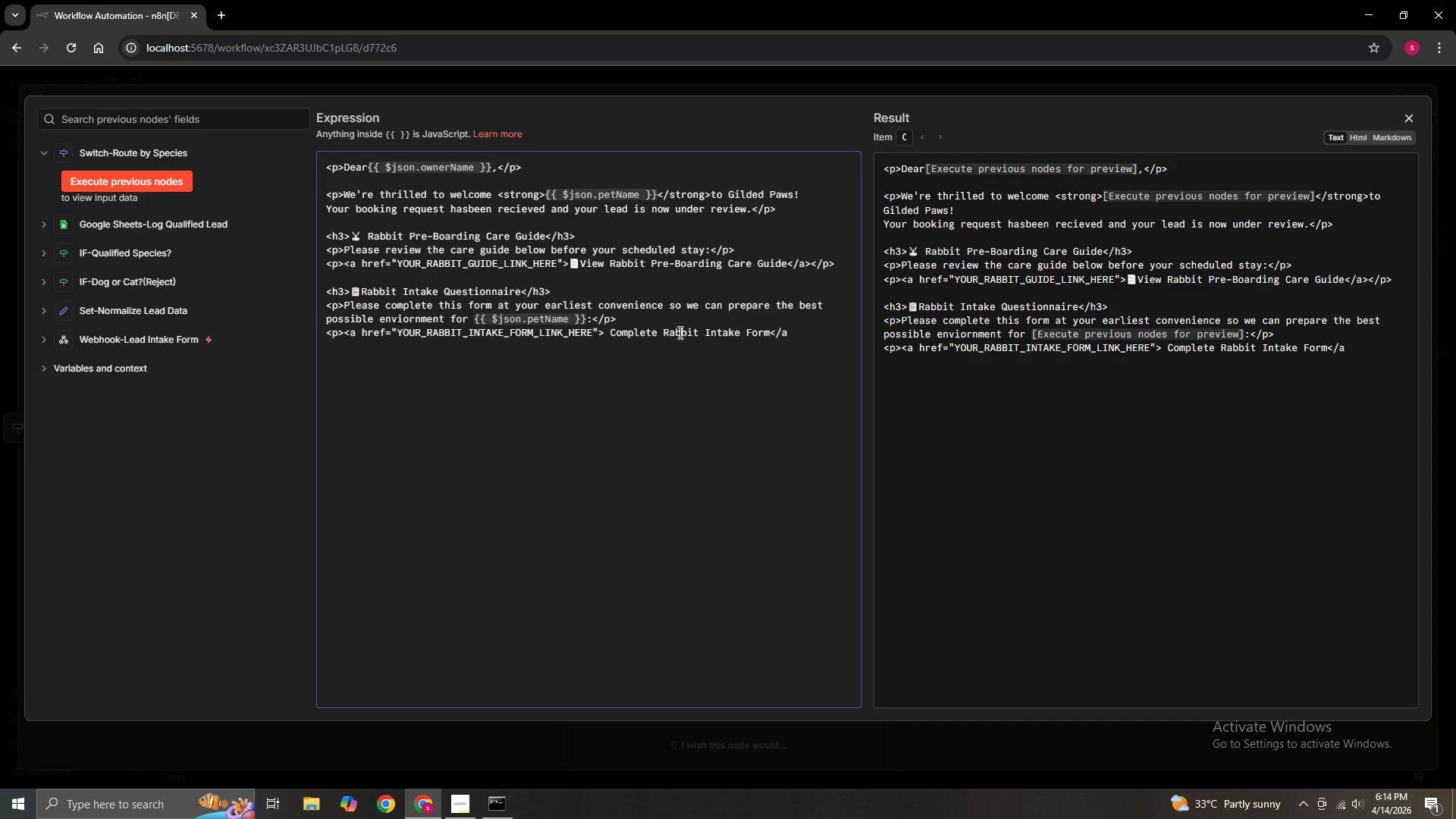 
key(Shift+Period)
 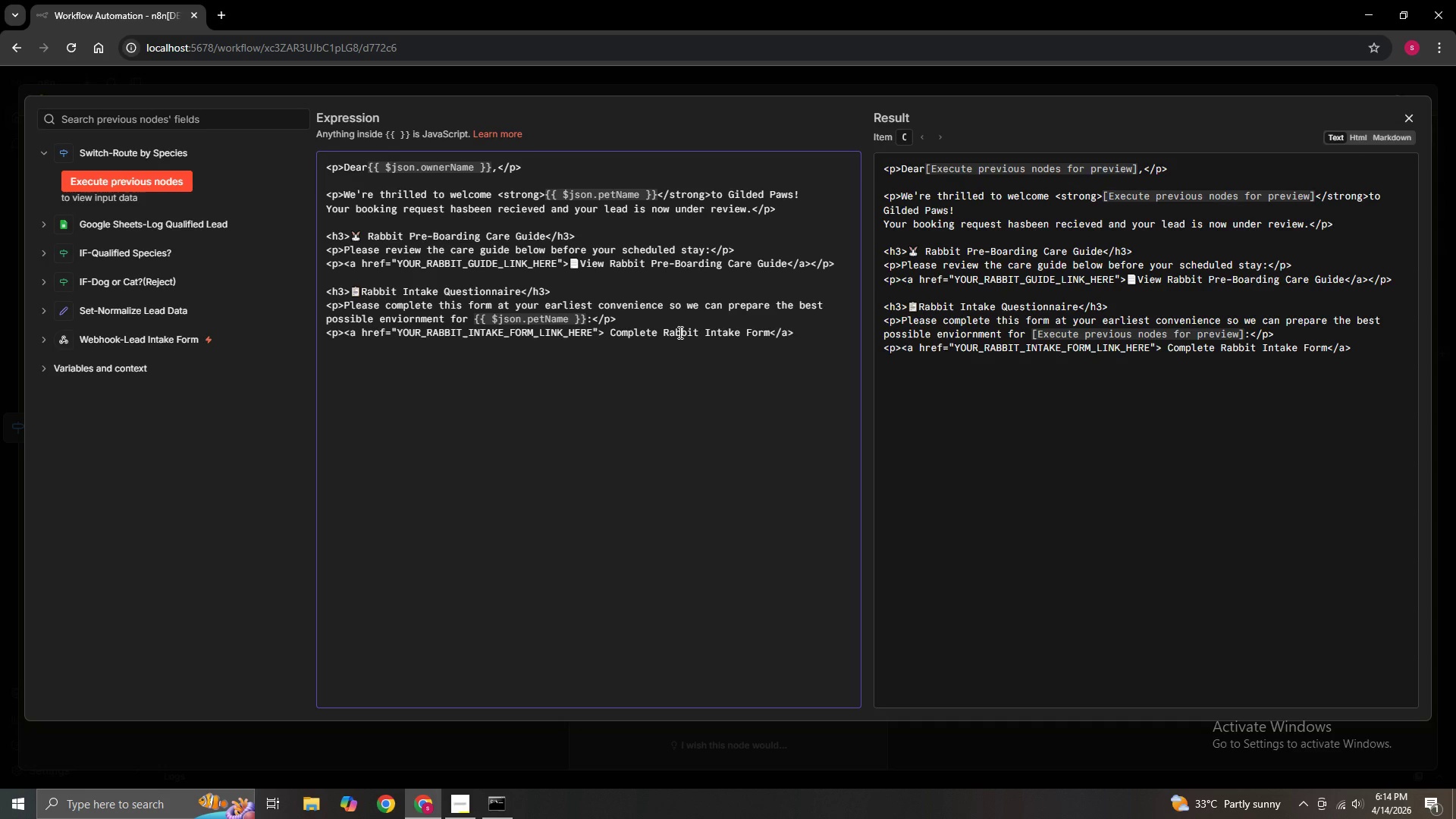 
key(Shift+Comma)
 